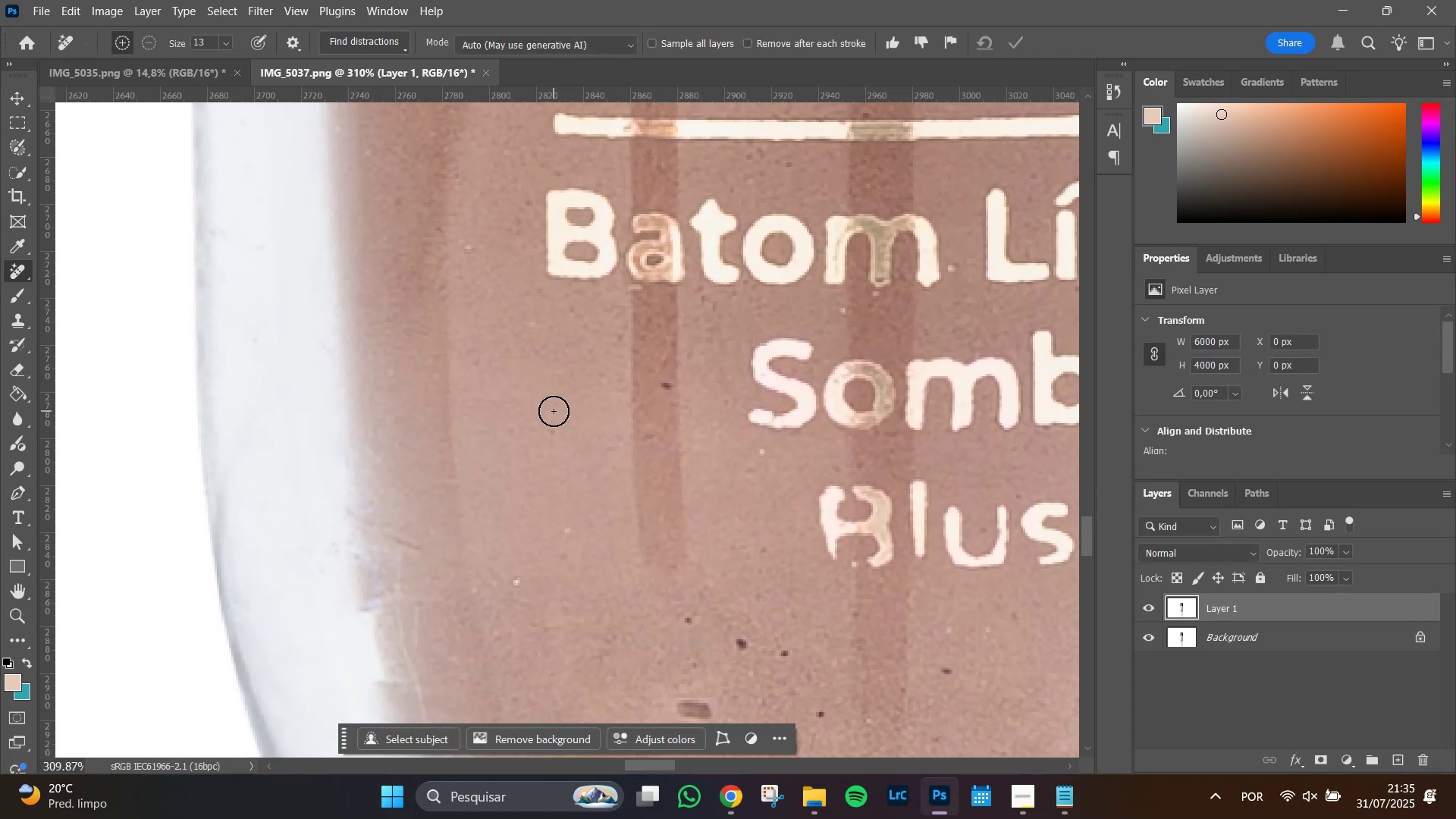 
hold_key(key=Space, duration=0.51)
 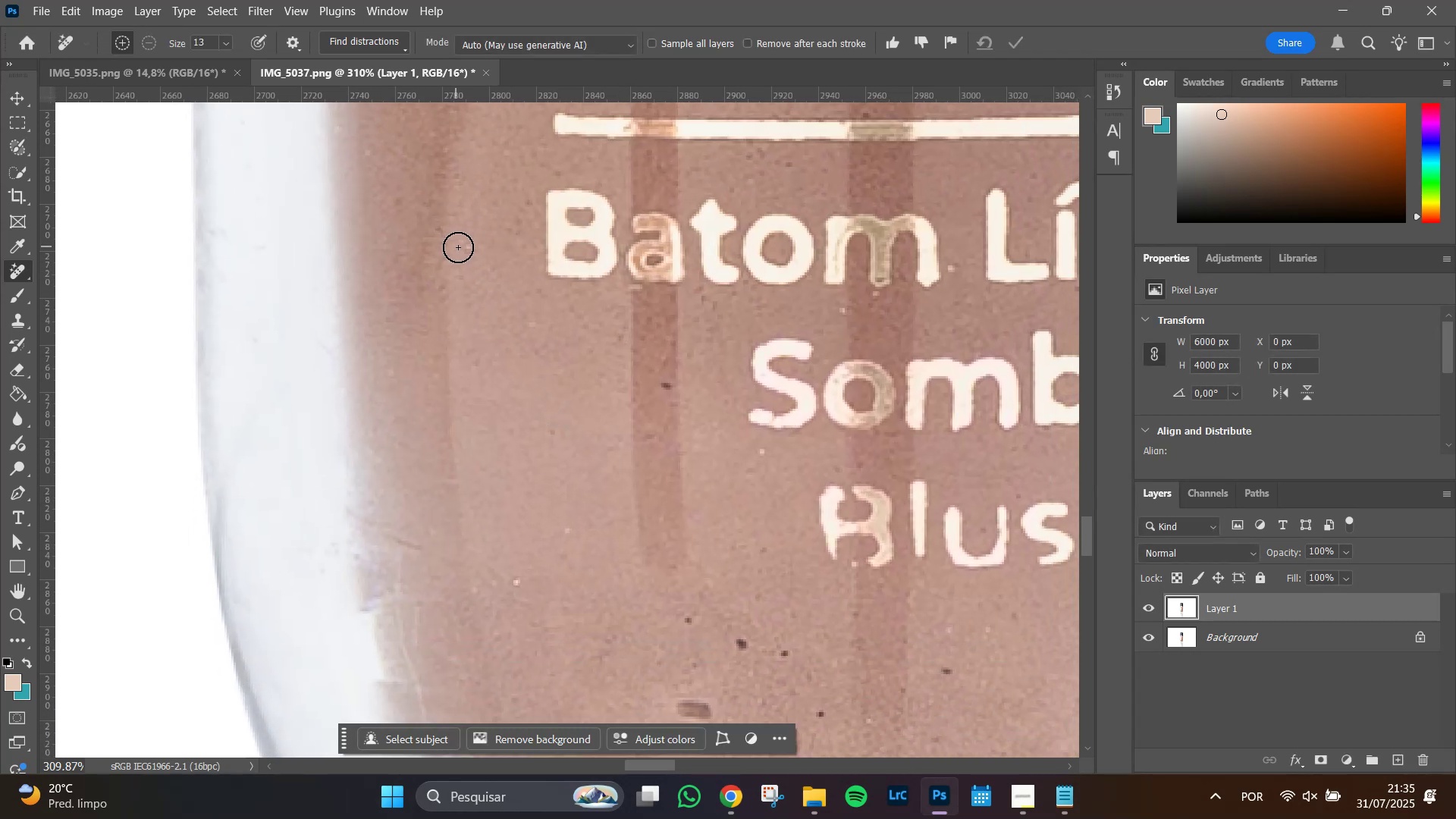 
left_click([463, 251])
 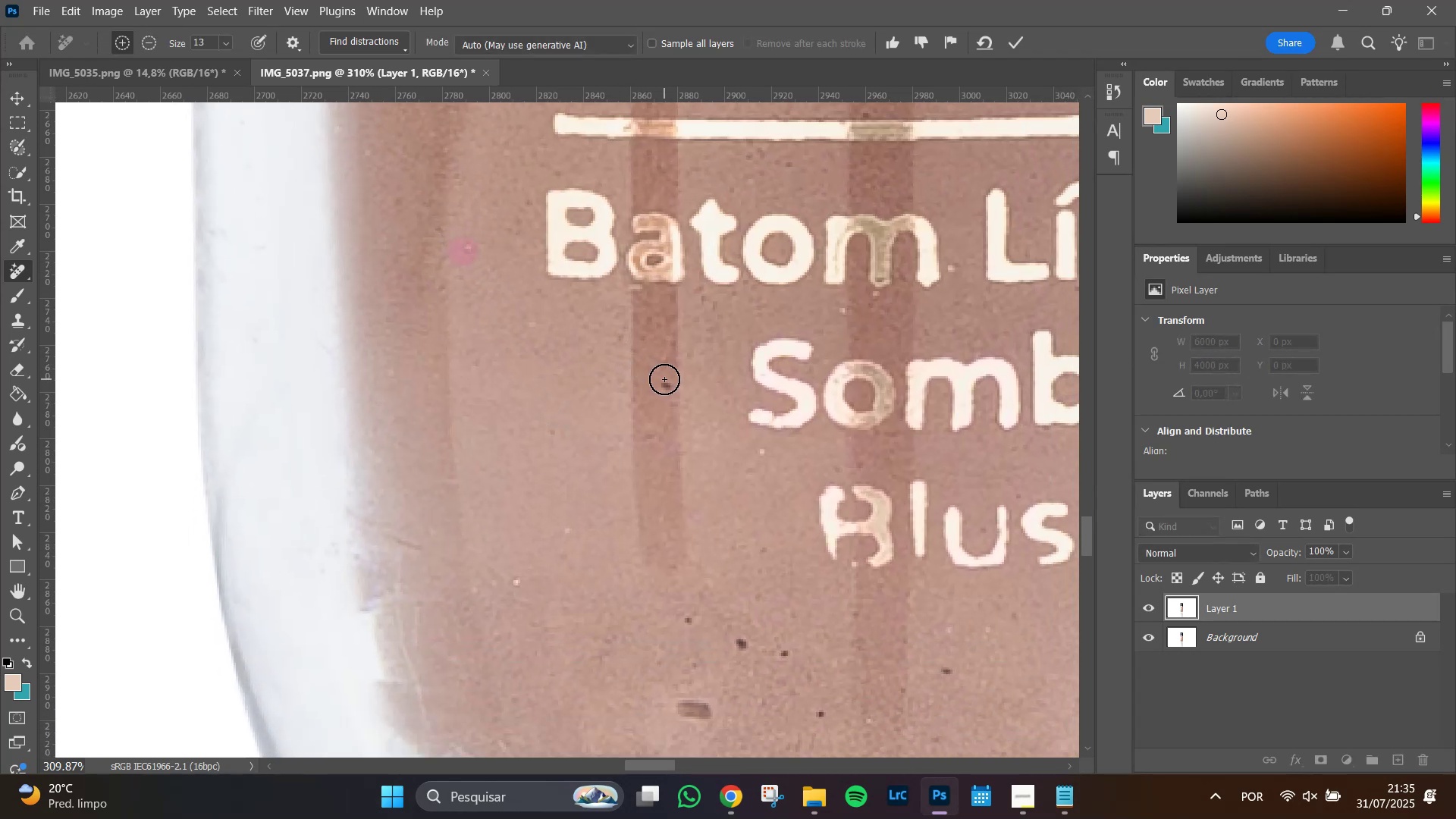 
left_click([665, 383])
 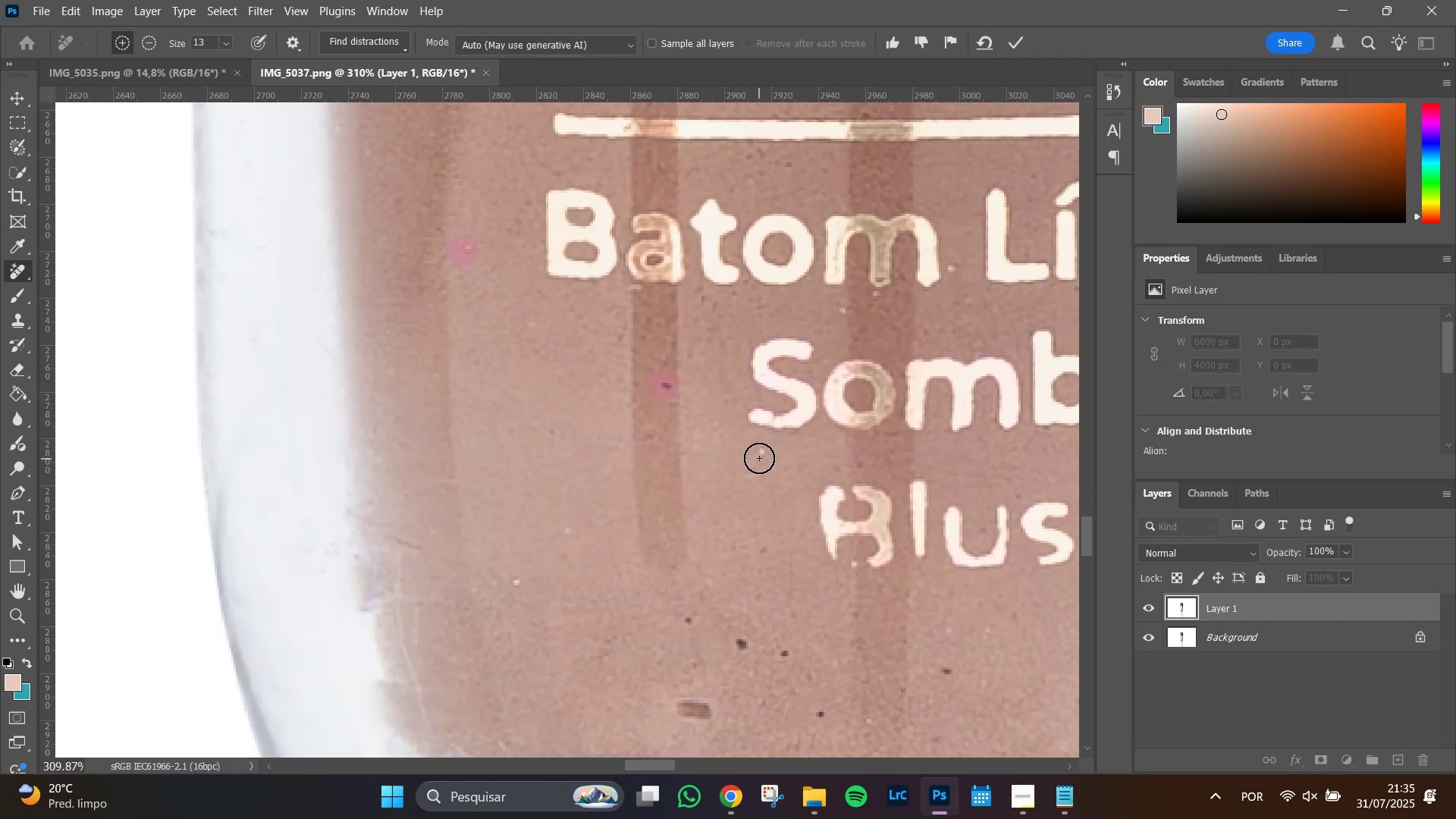 
left_click([761, 456])
 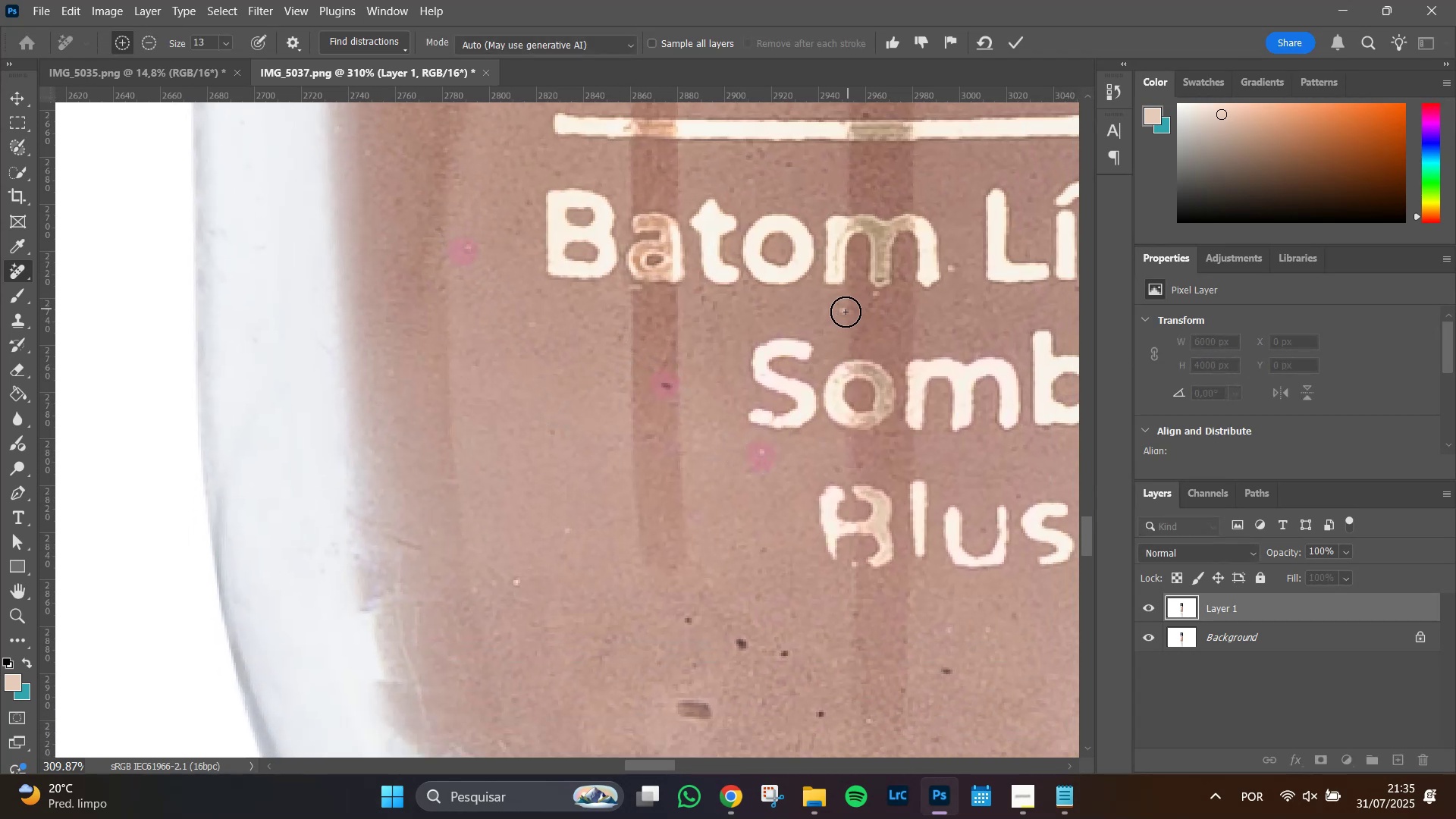 
left_click([844, 314])
 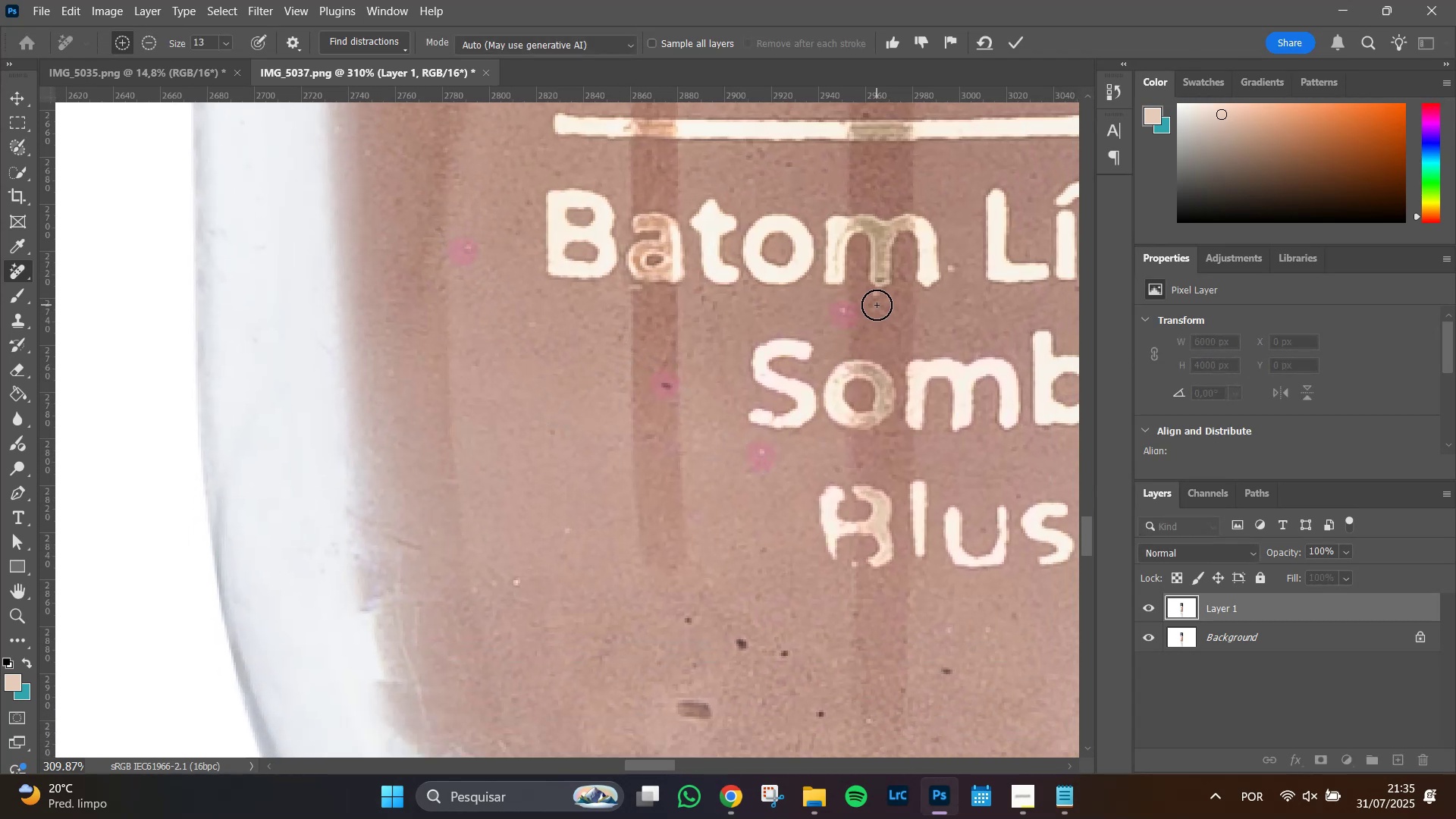 
left_click([877, 305])
 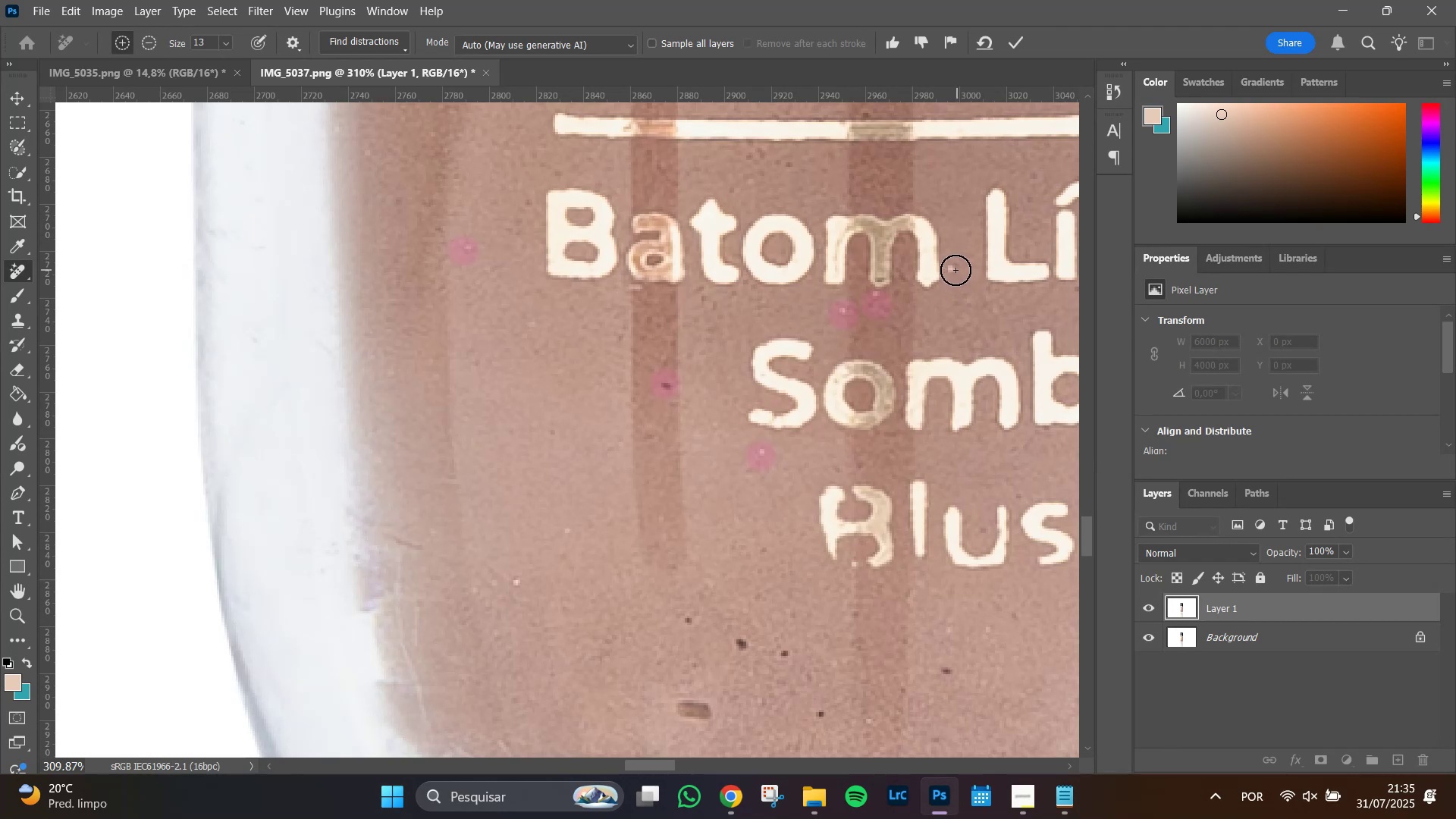 
left_click([956, 270])
 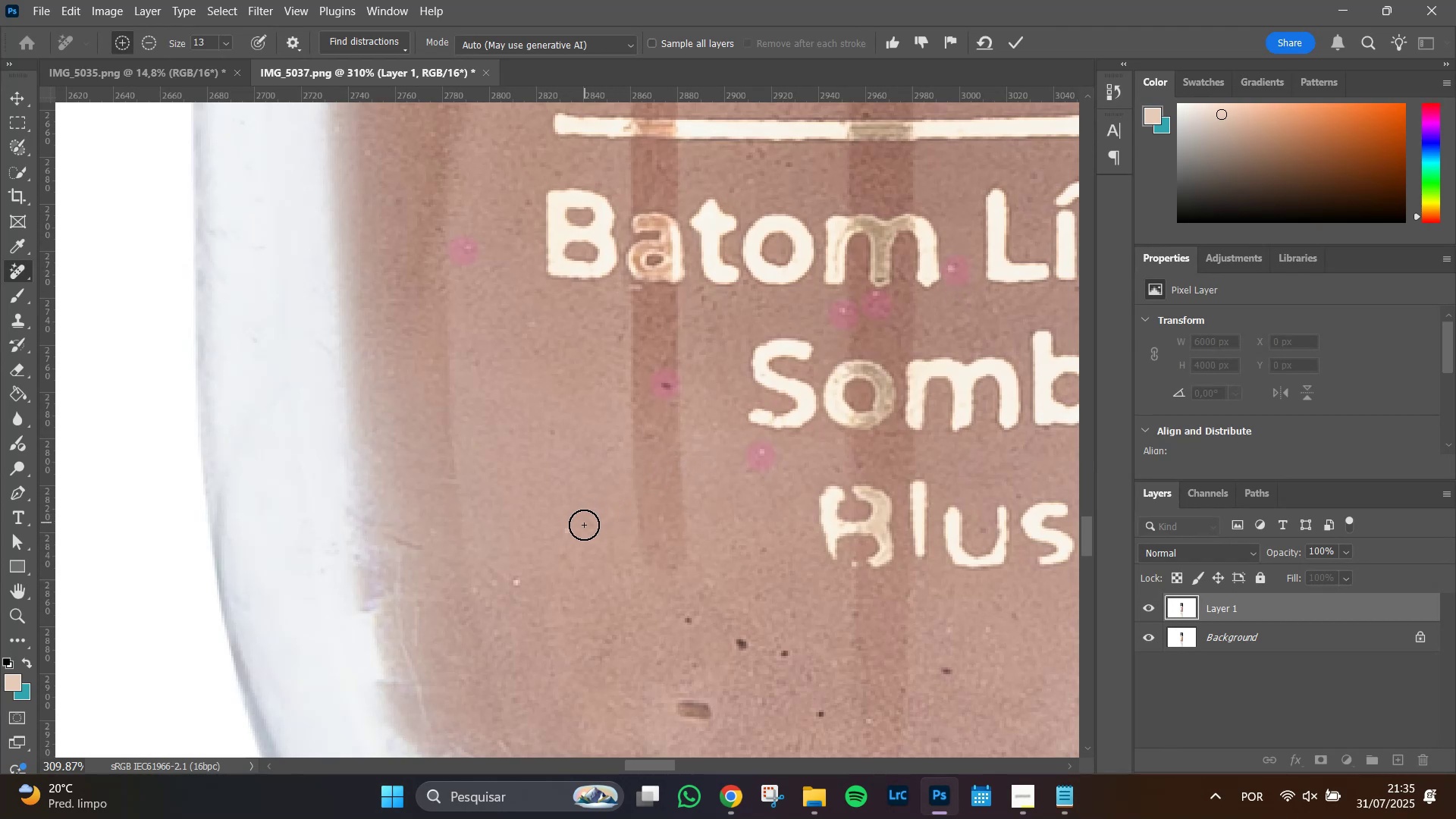 
left_click([569, 530])
 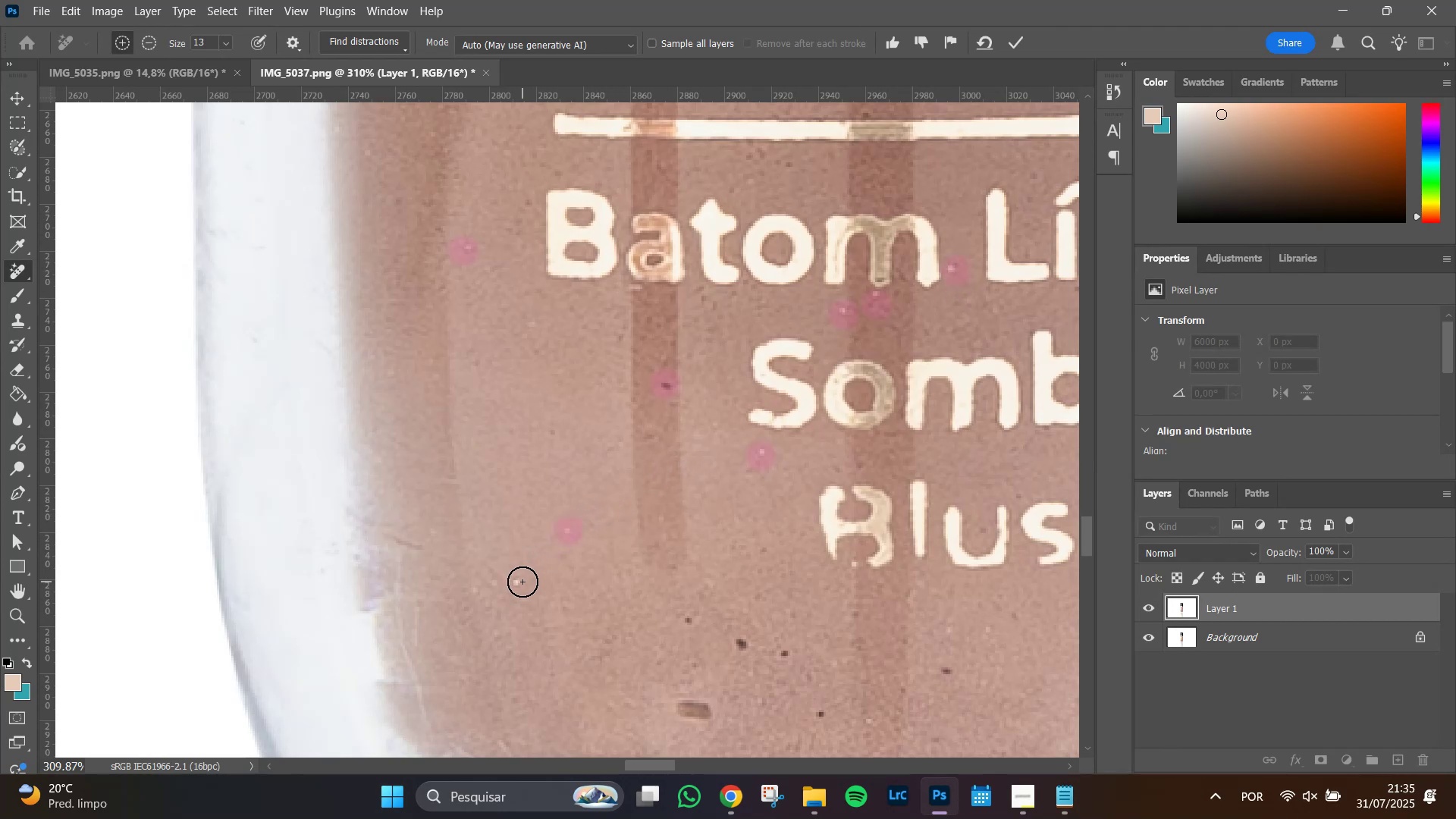 
left_click([522, 582])
 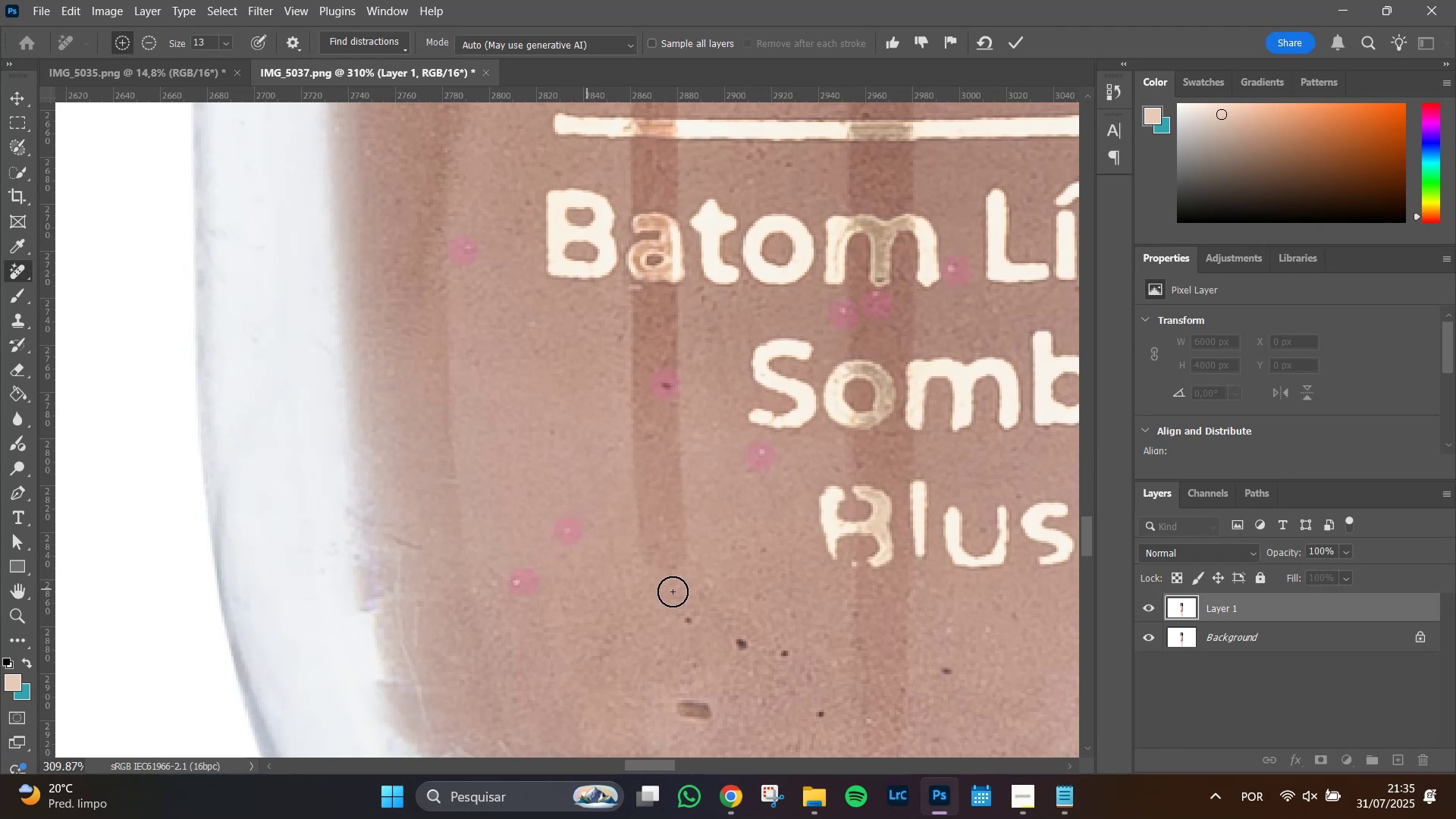 
hold_key(key=Space, duration=0.7)
 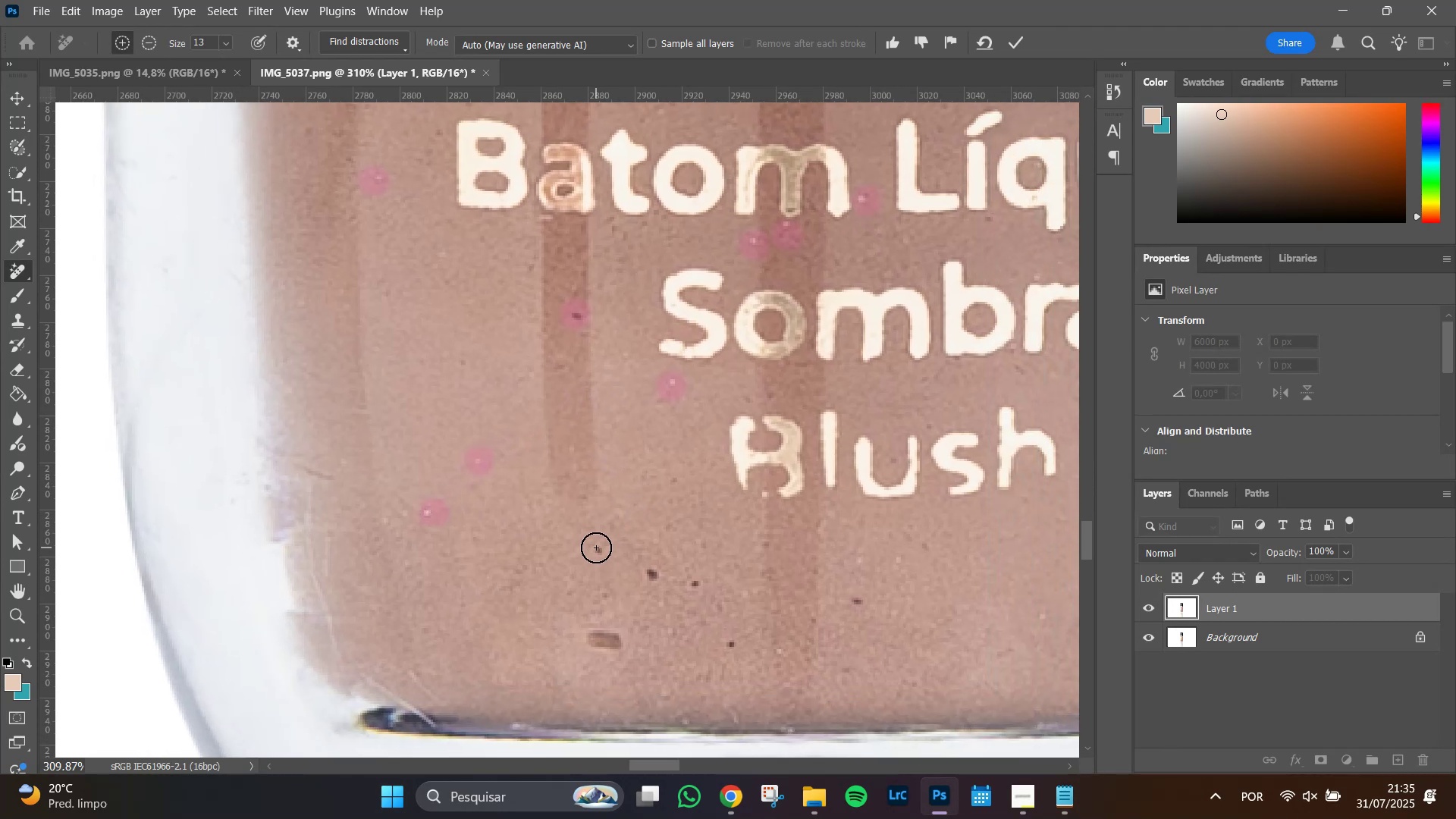 
left_click_drag(start_coordinate=[736, 565], to_coordinate=[647, 495])
 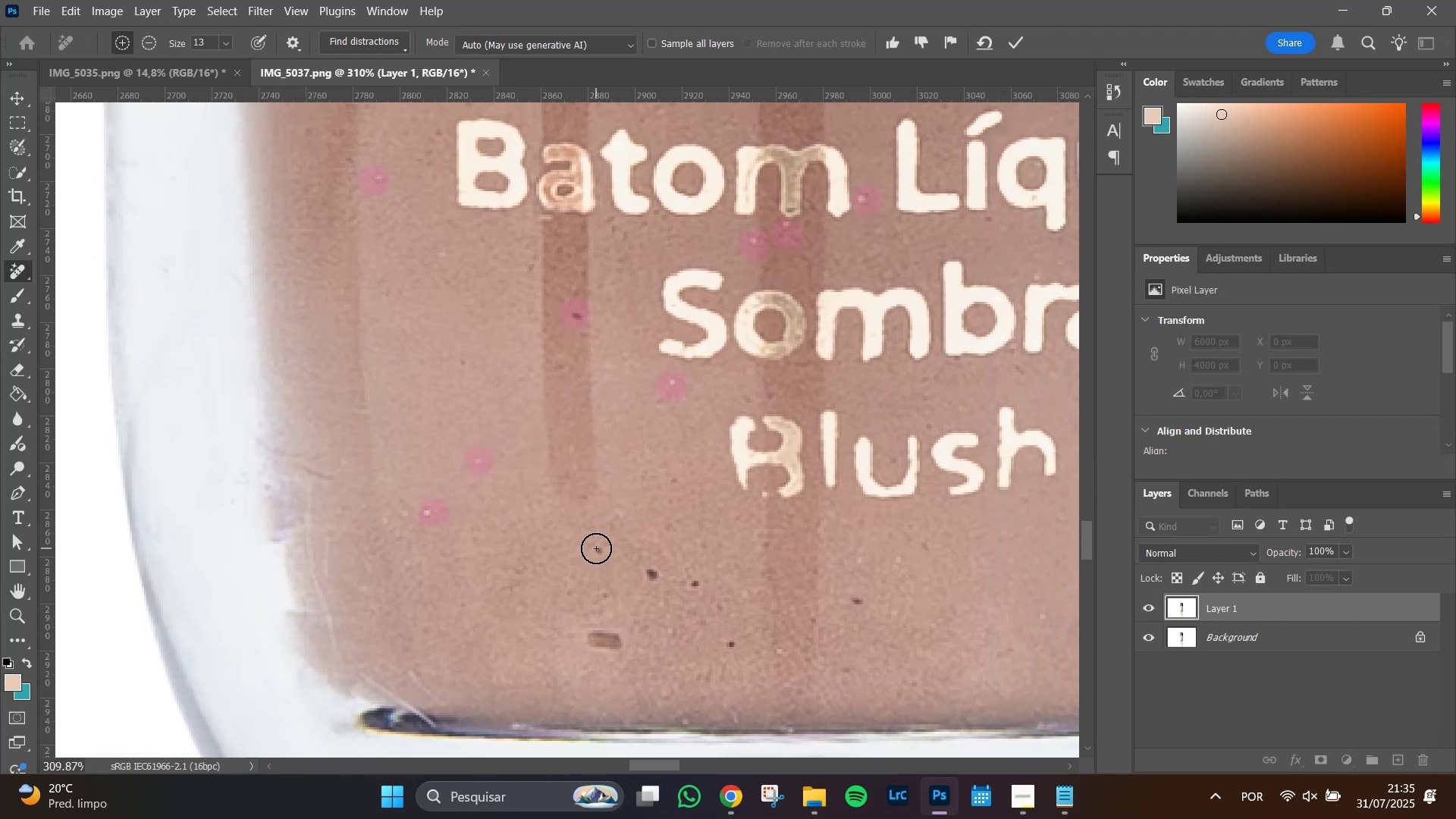 
left_click([596, 548])
 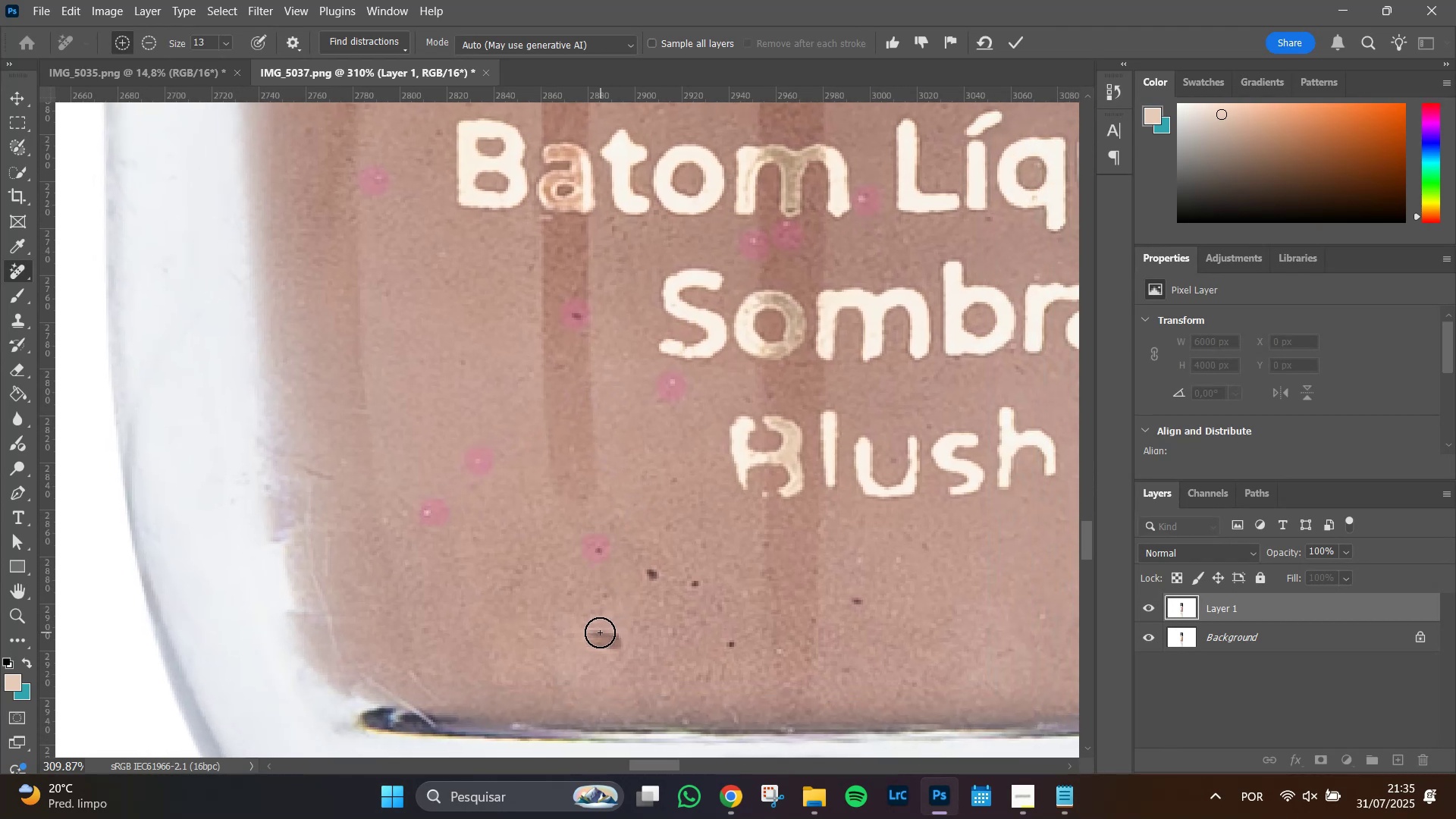 
left_click_drag(start_coordinate=[597, 632], to_coordinate=[606, 628])
 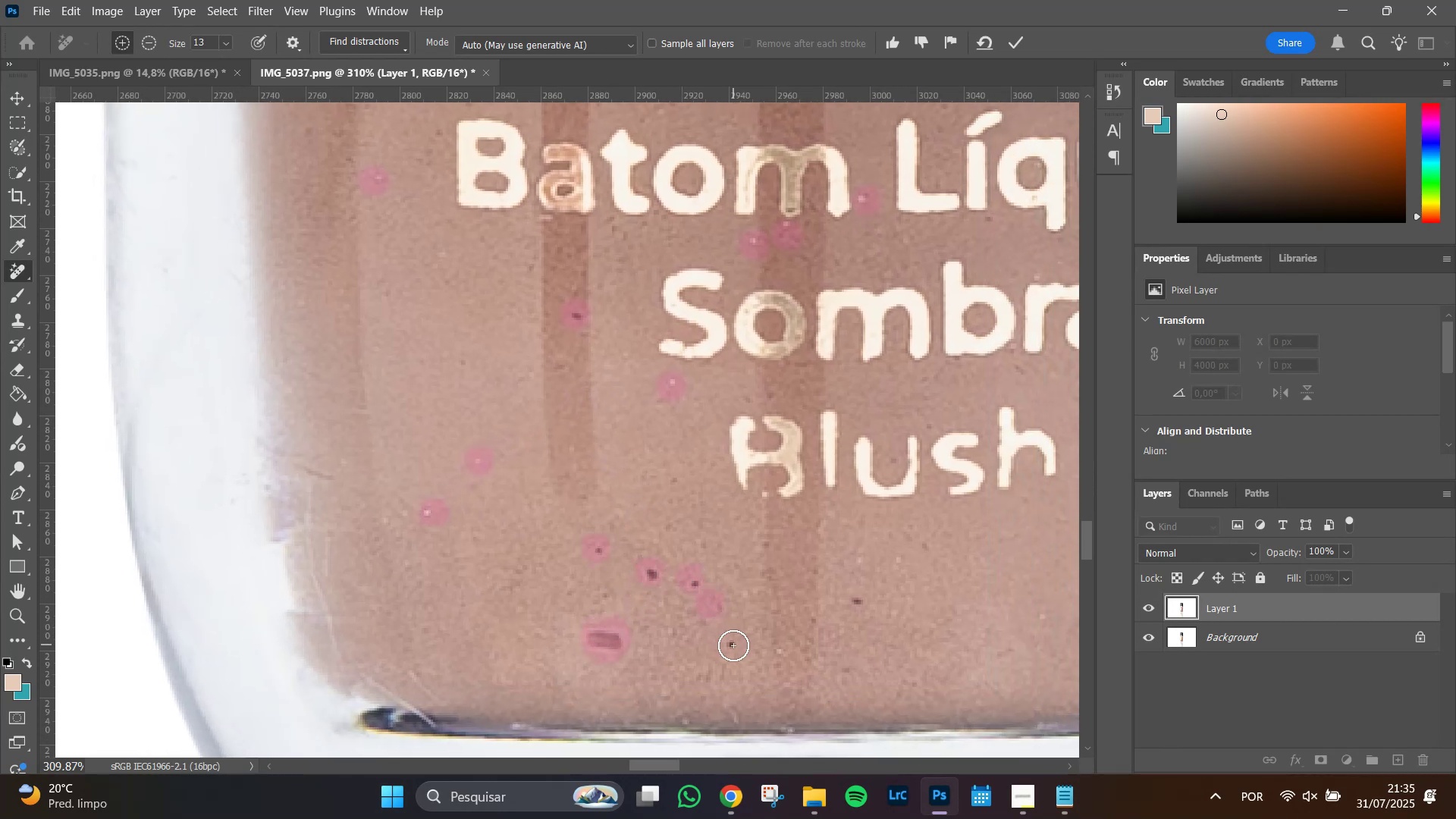 
left_click_drag(start_coordinate=[859, 597], to_coordinate=[859, 604])
 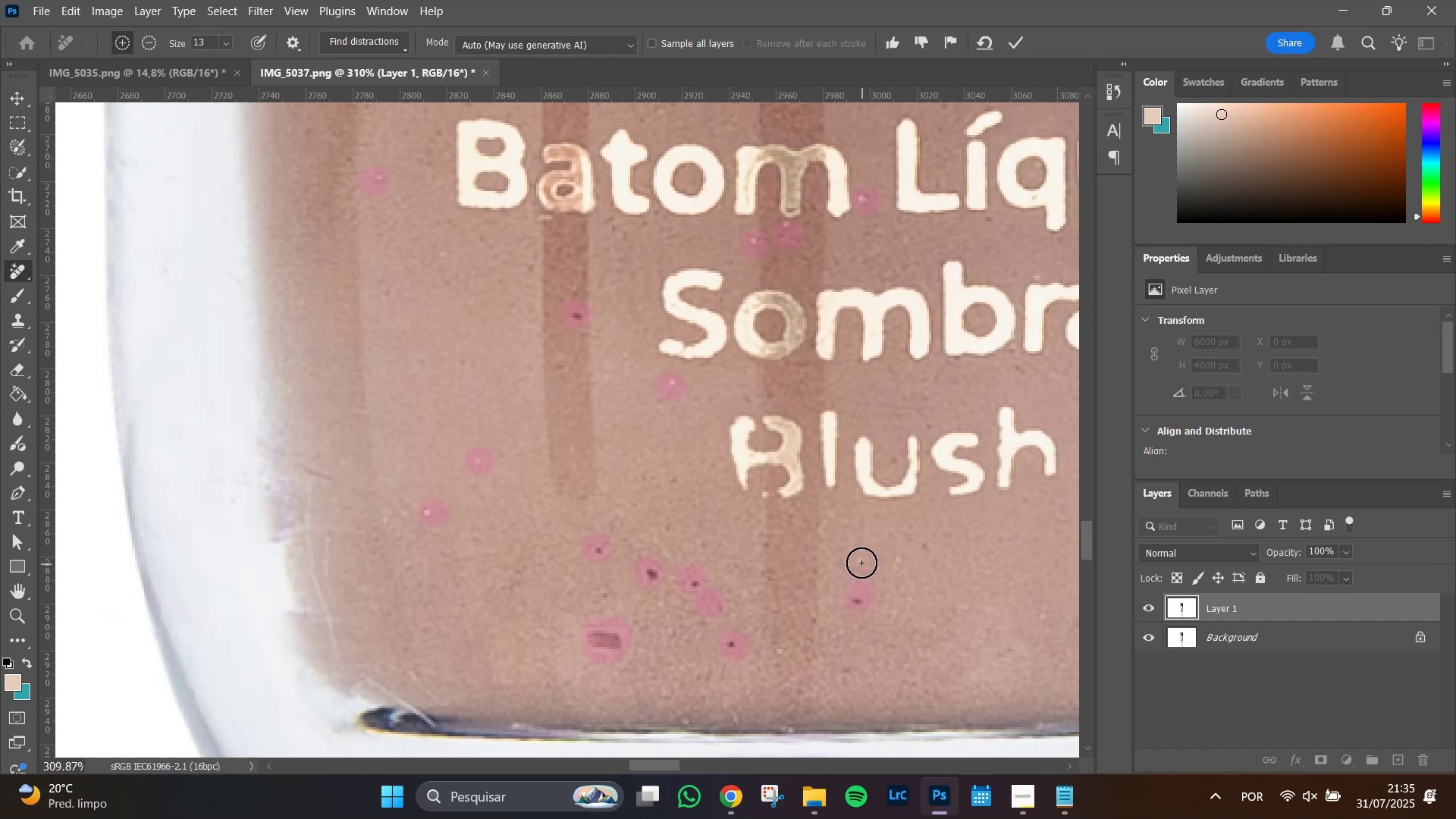 
left_click([861, 563])
 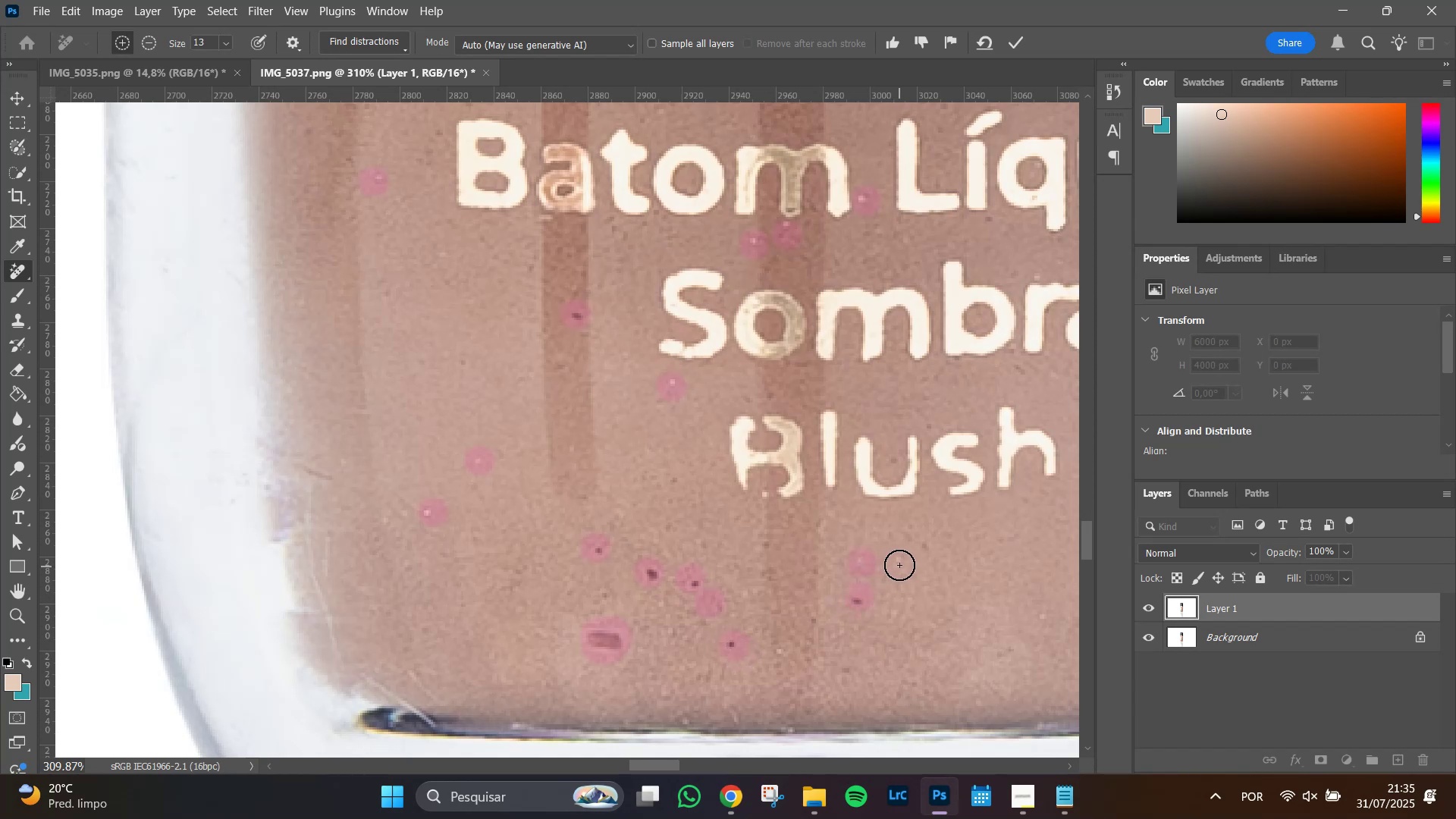 
left_click([899, 565])
 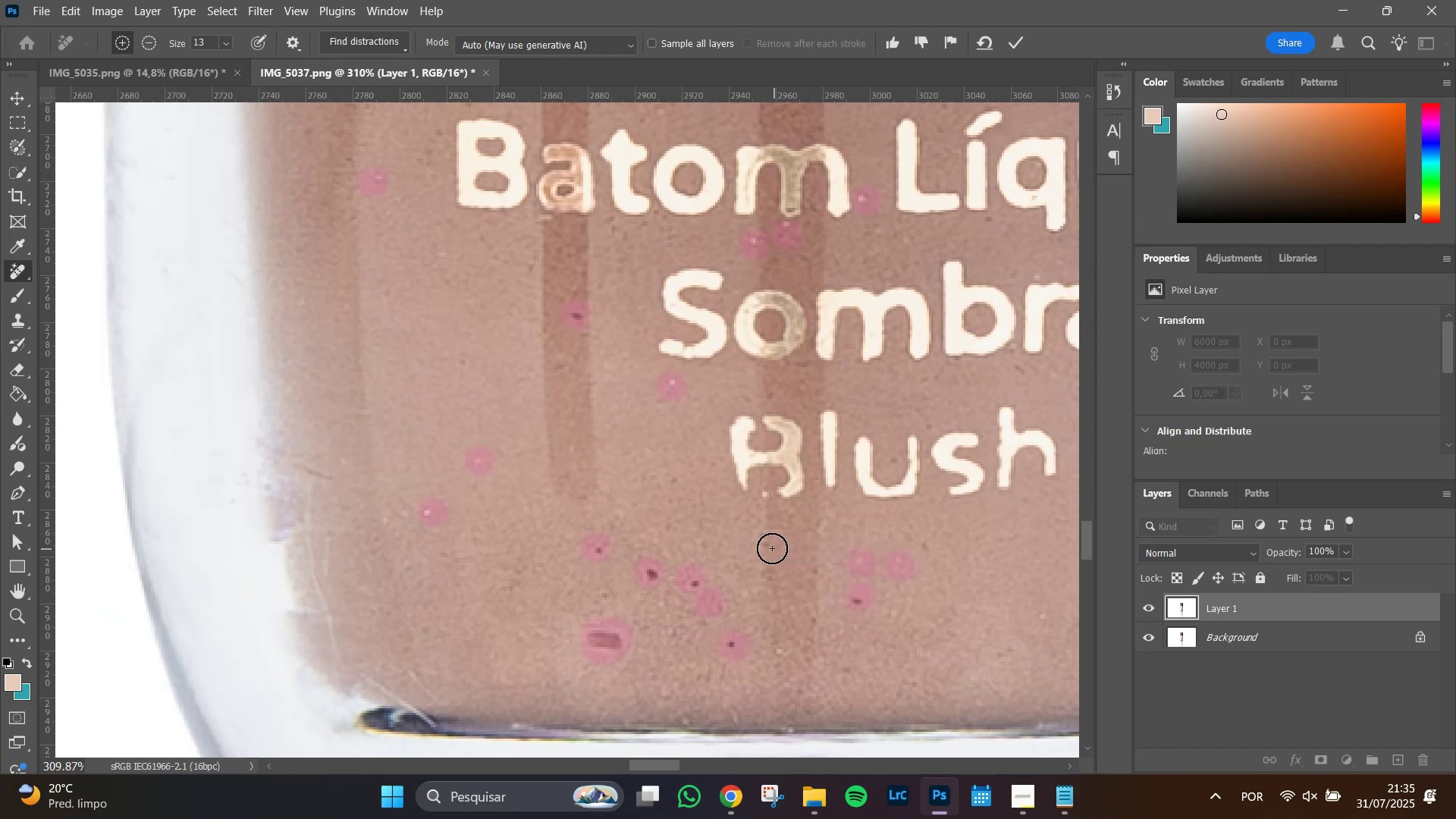 
left_click([770, 547])
 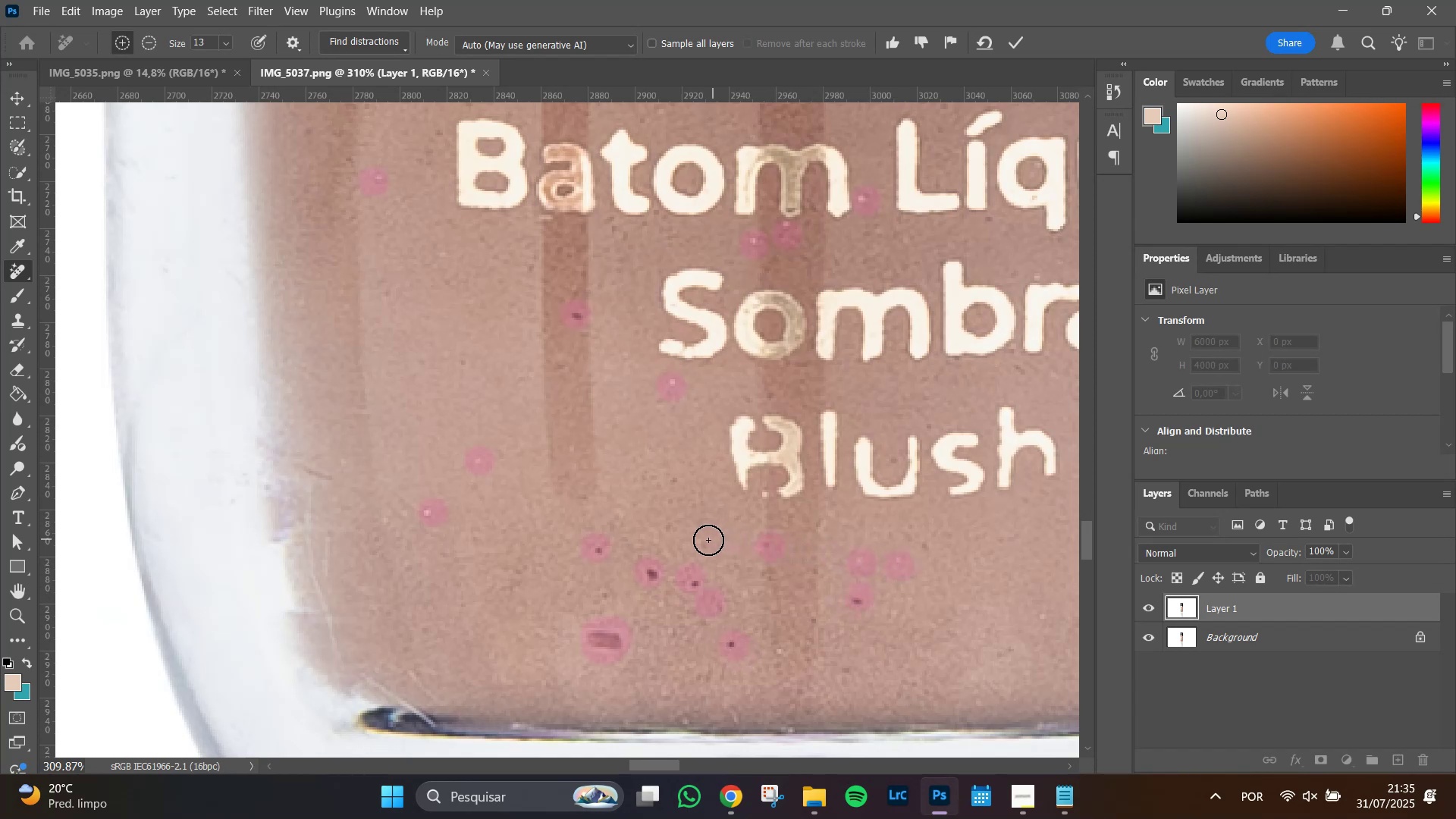 
left_click([707, 541])
 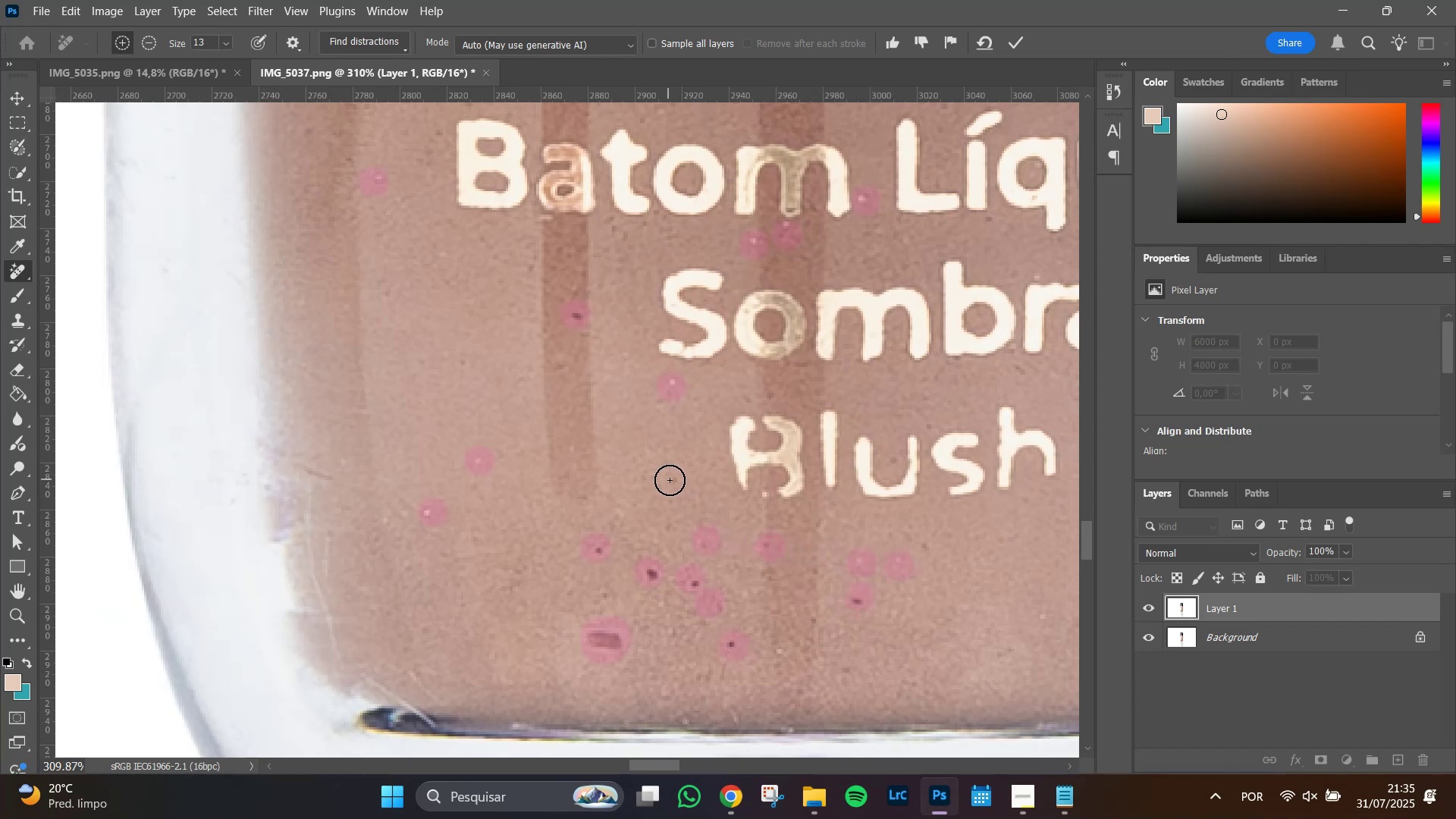 
left_click([673, 482])
 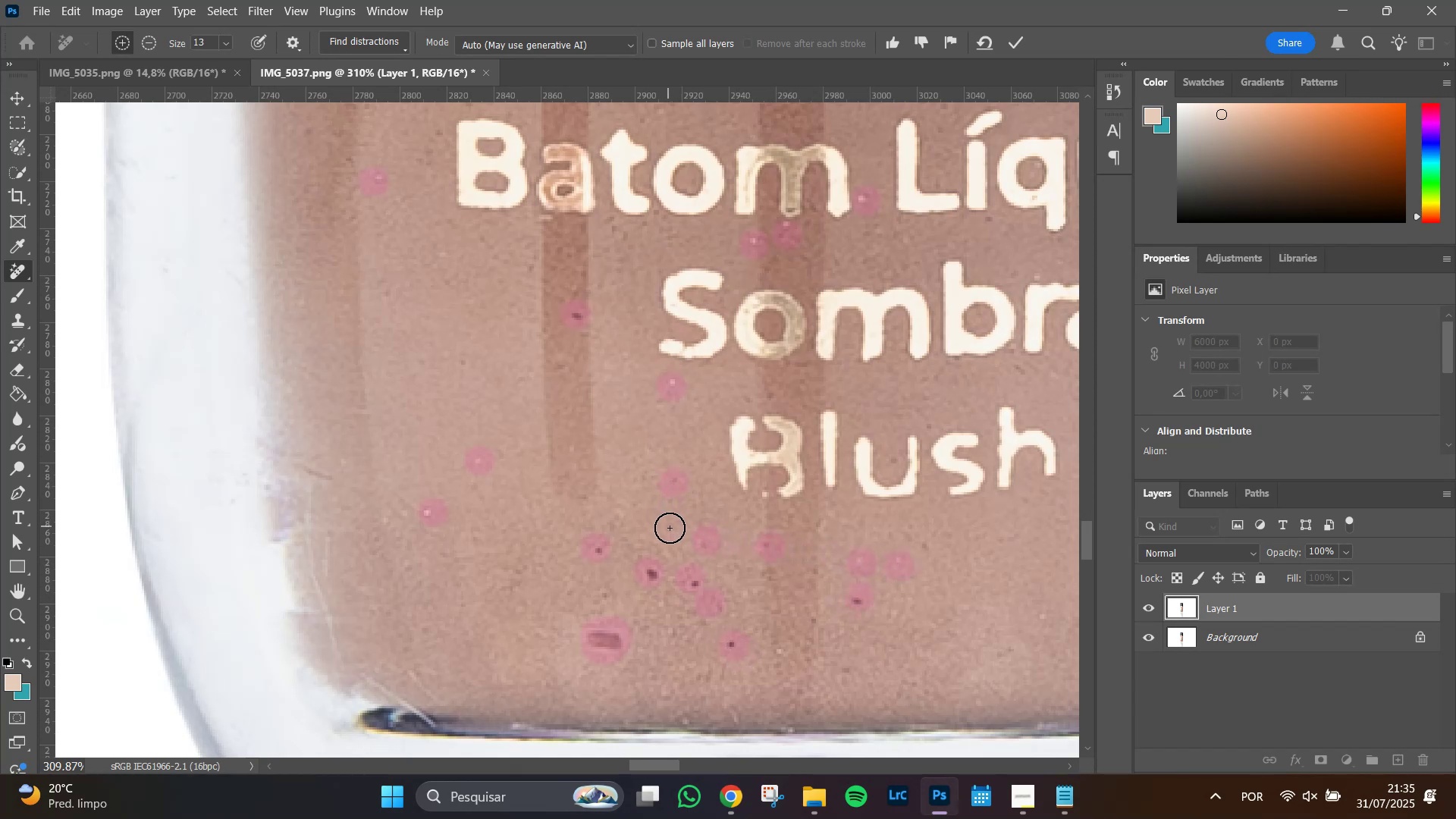 
left_click([670, 528])
 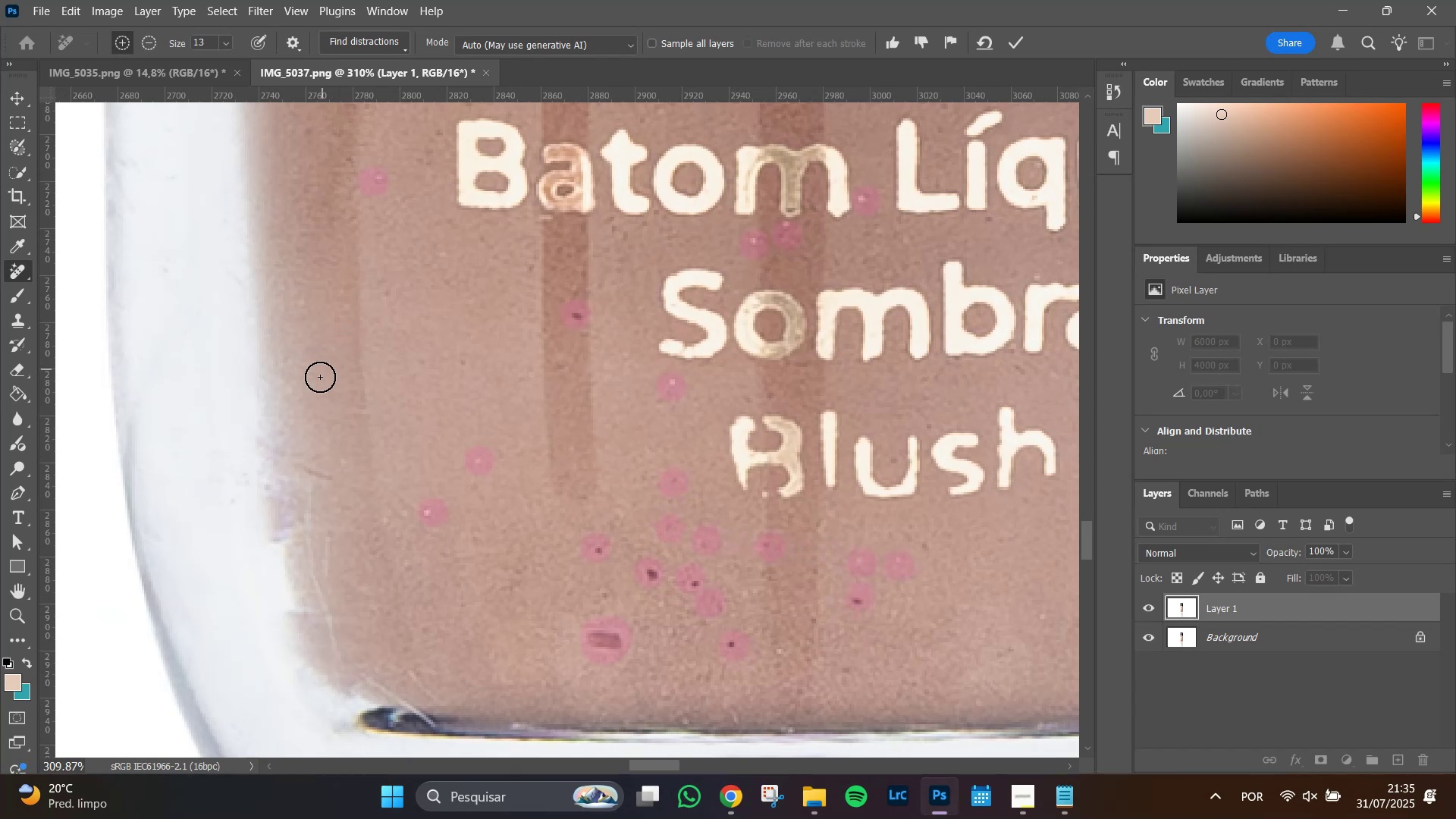 
hold_key(key=Space, duration=0.92)
 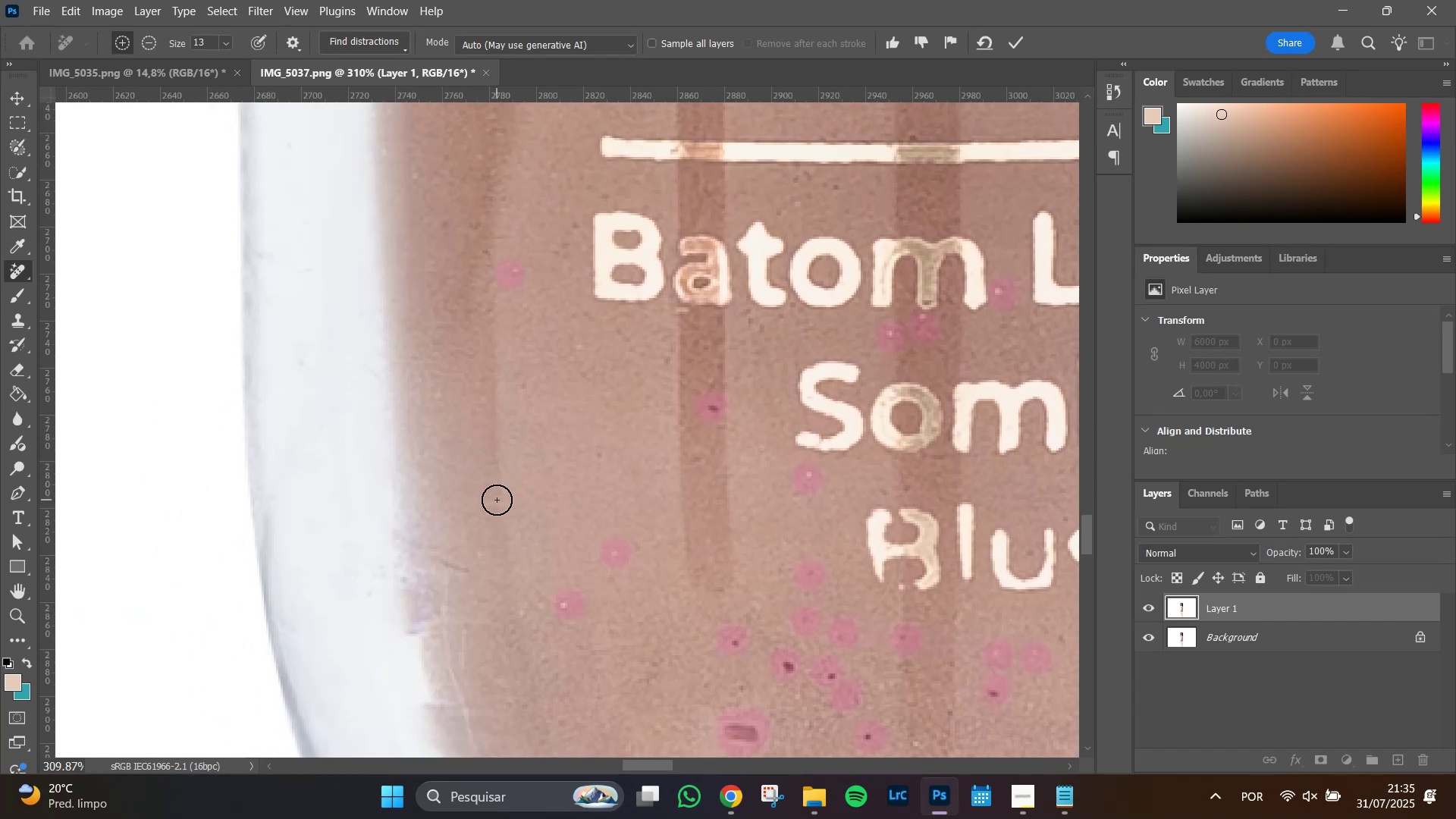 
left_click_drag(start_coordinate=[341, 356], to_coordinate=[478, 449])
 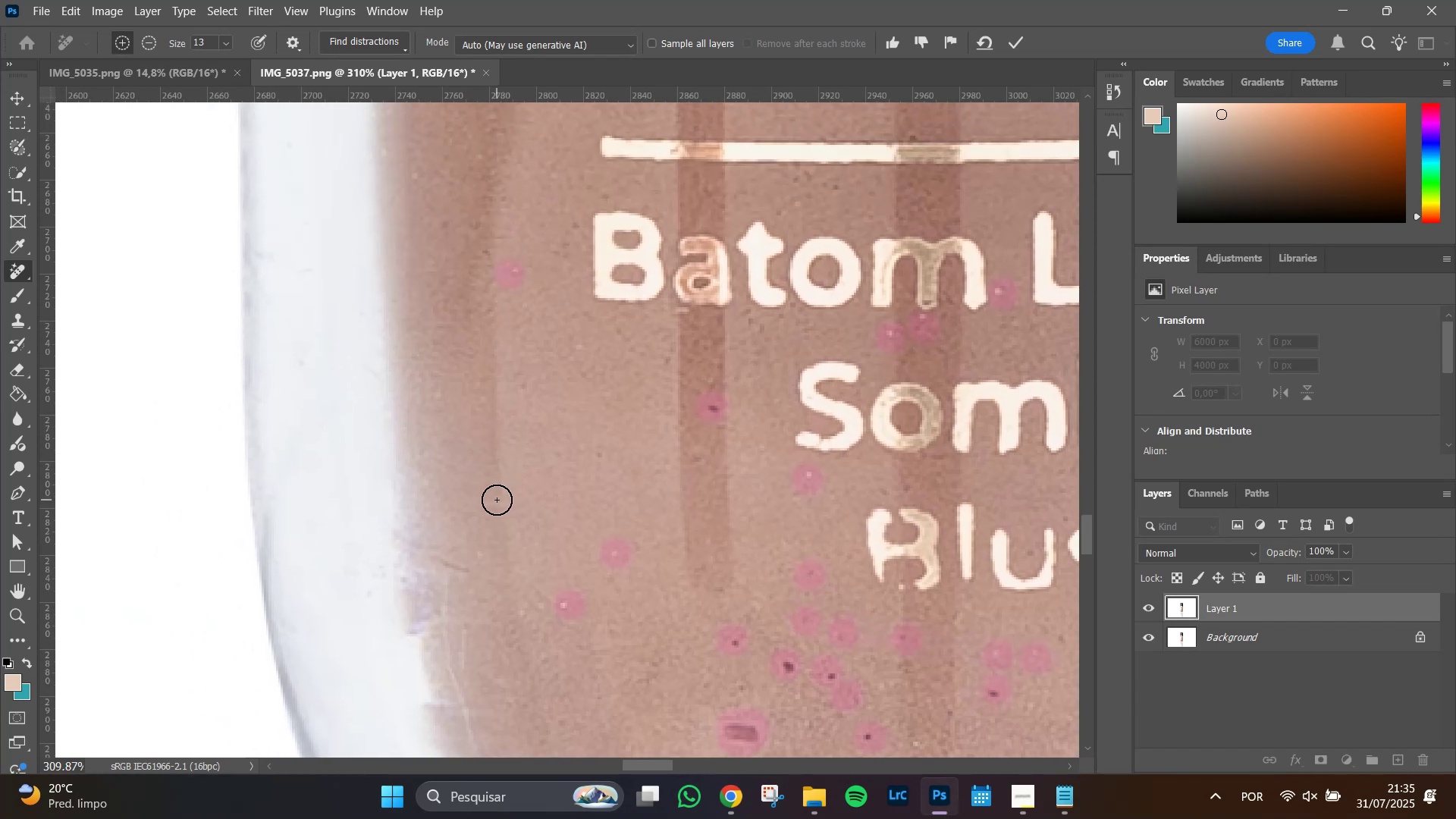 
left_click_drag(start_coordinate=[491, 501], to_coordinate=[516, 504])
 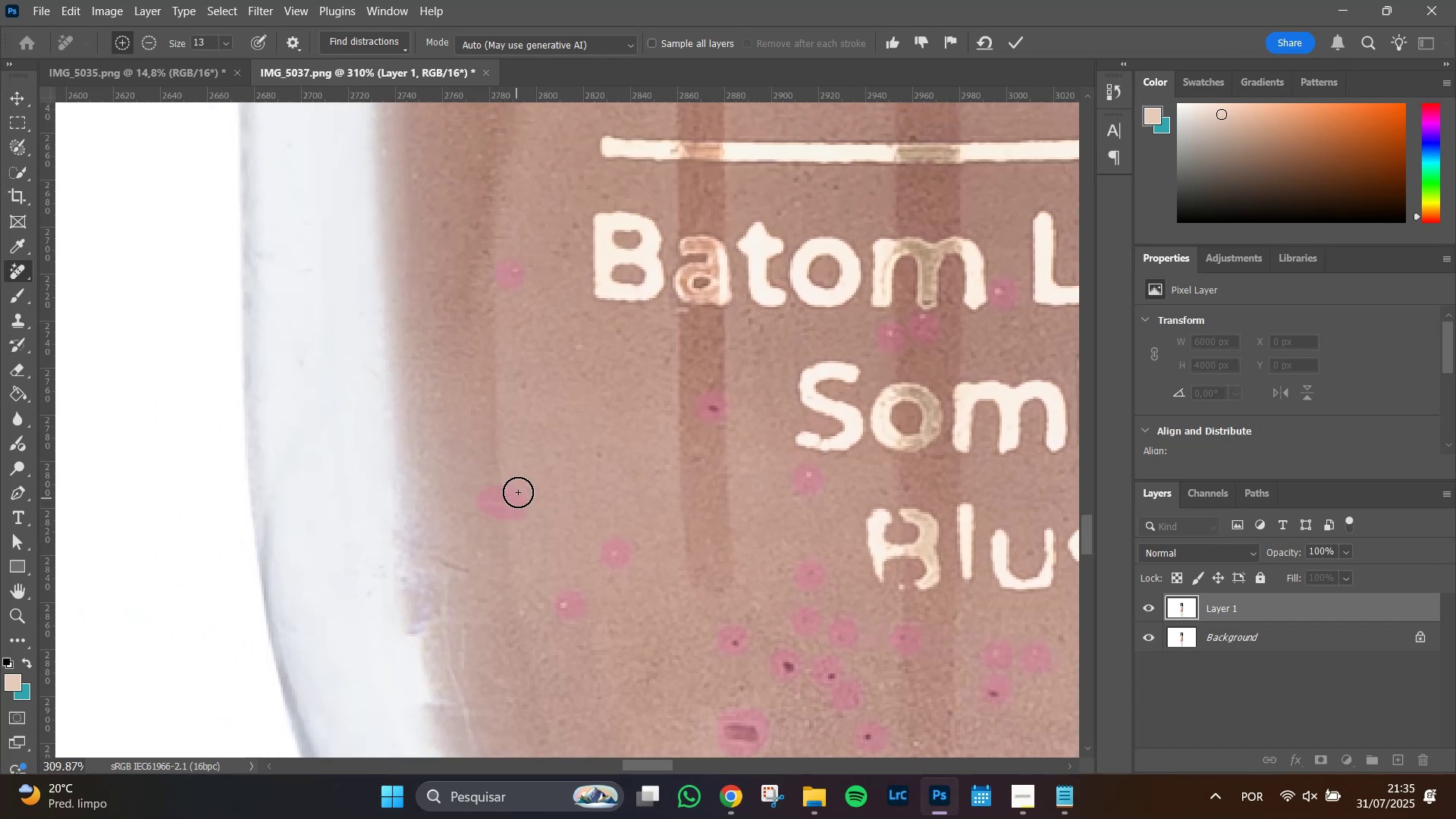 
hold_key(key=Space, duration=1.51)
 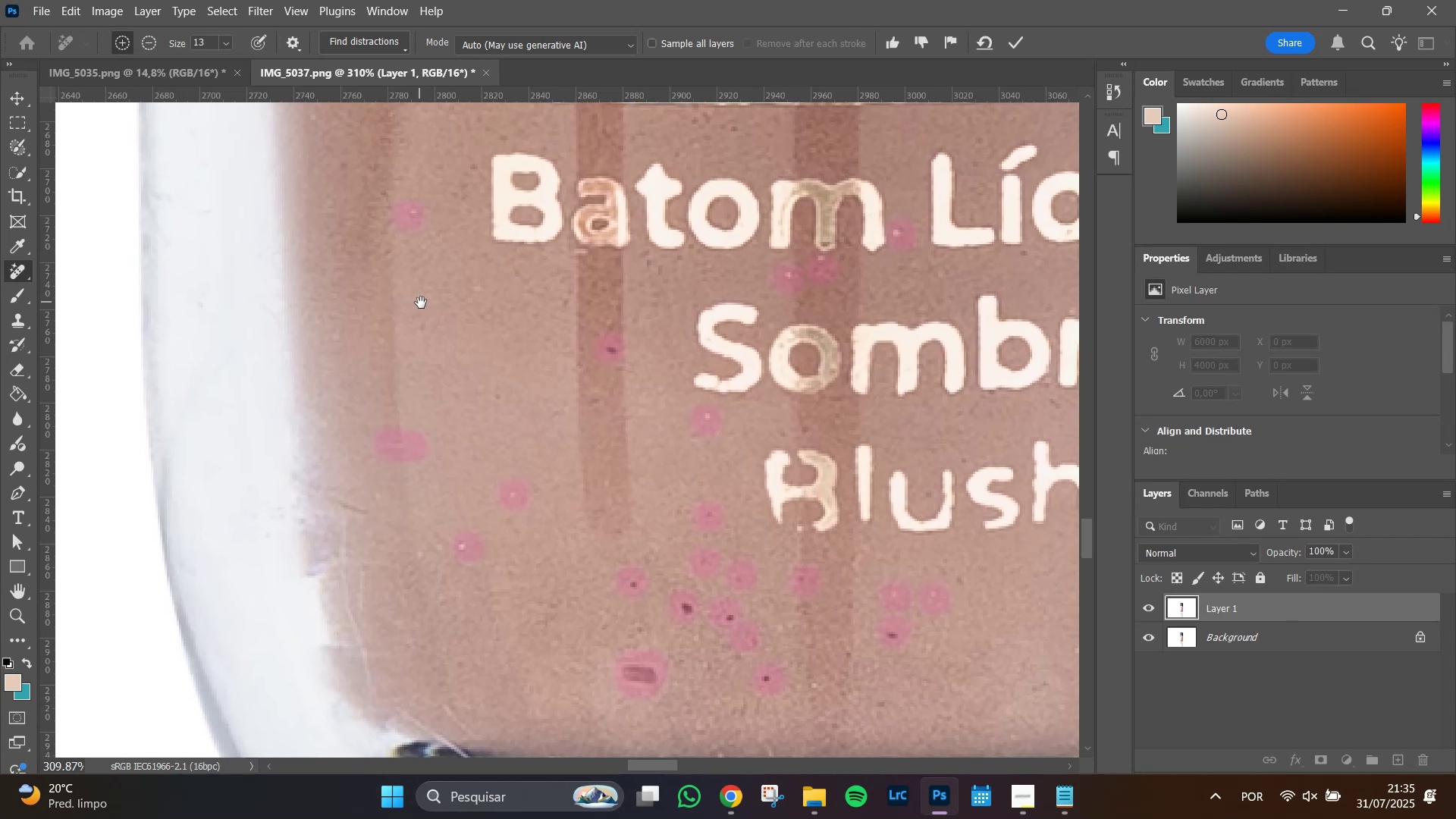 
left_click_drag(start_coordinate=[519, 361], to_coordinate=[418, 303])
 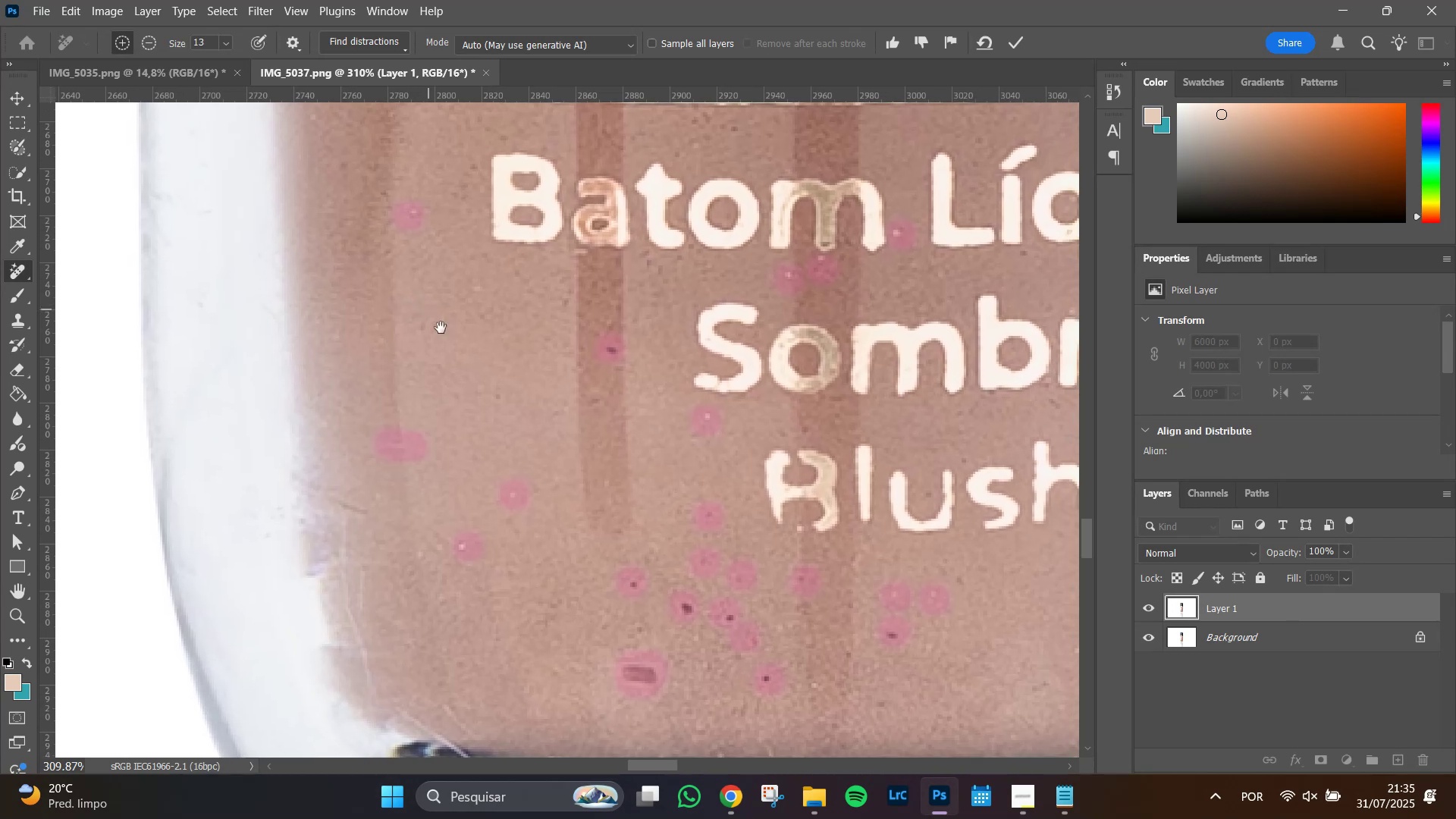 
hold_key(key=Space, duration=1.51)
 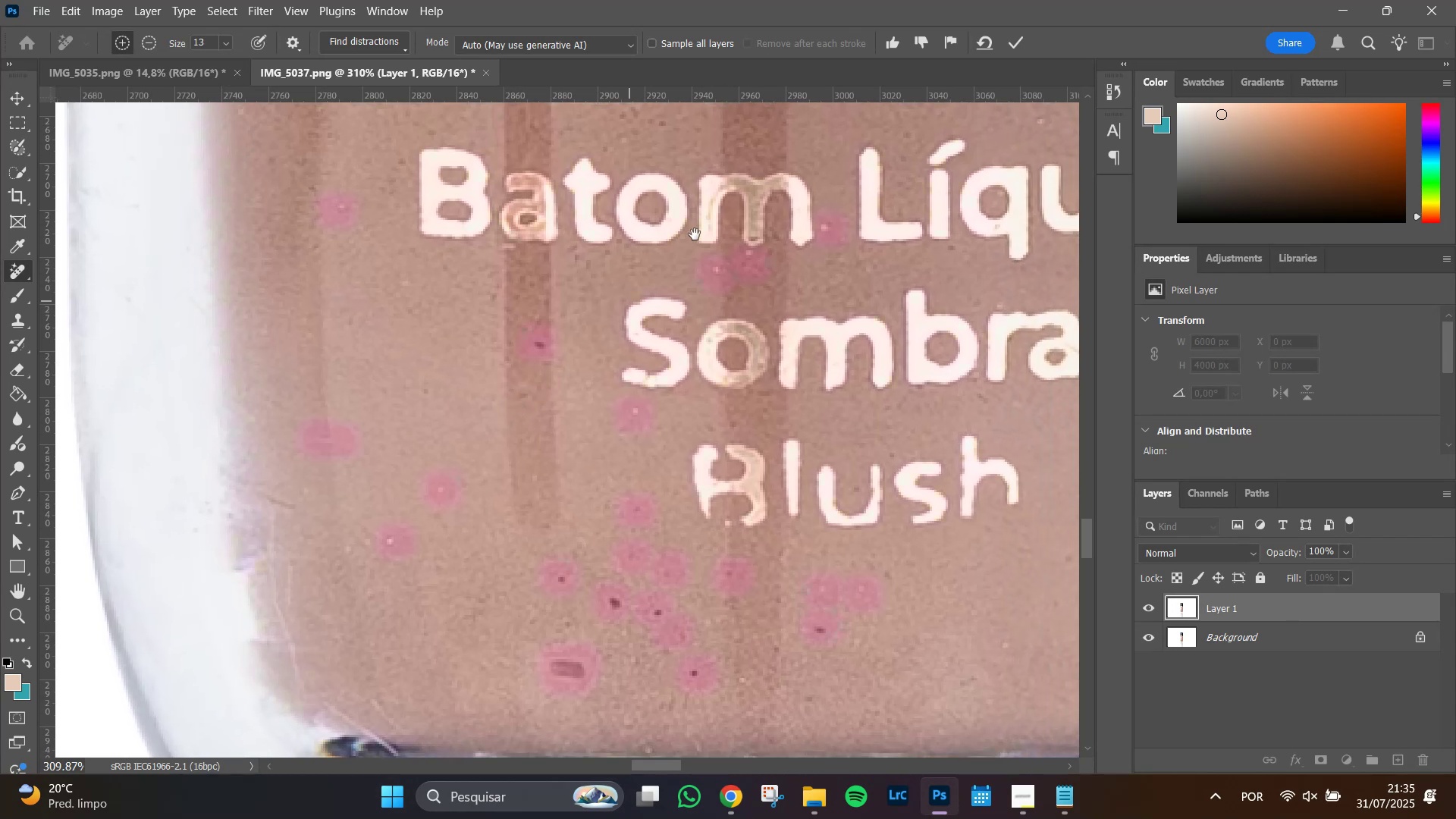 
left_click_drag(start_coordinate=[591, 414], to_coordinate=[519, 409])
 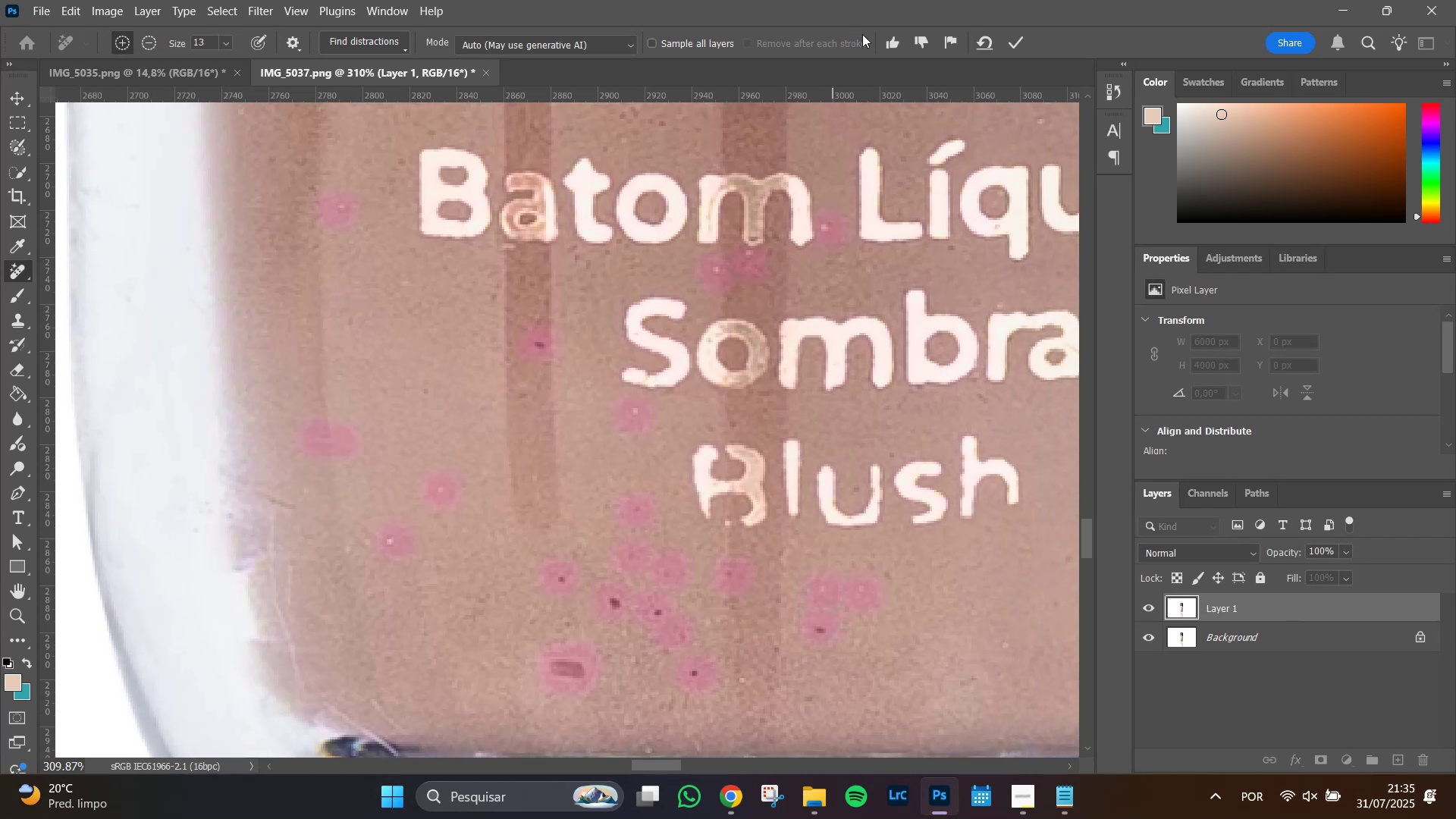 
hold_key(key=Space, duration=0.65)
 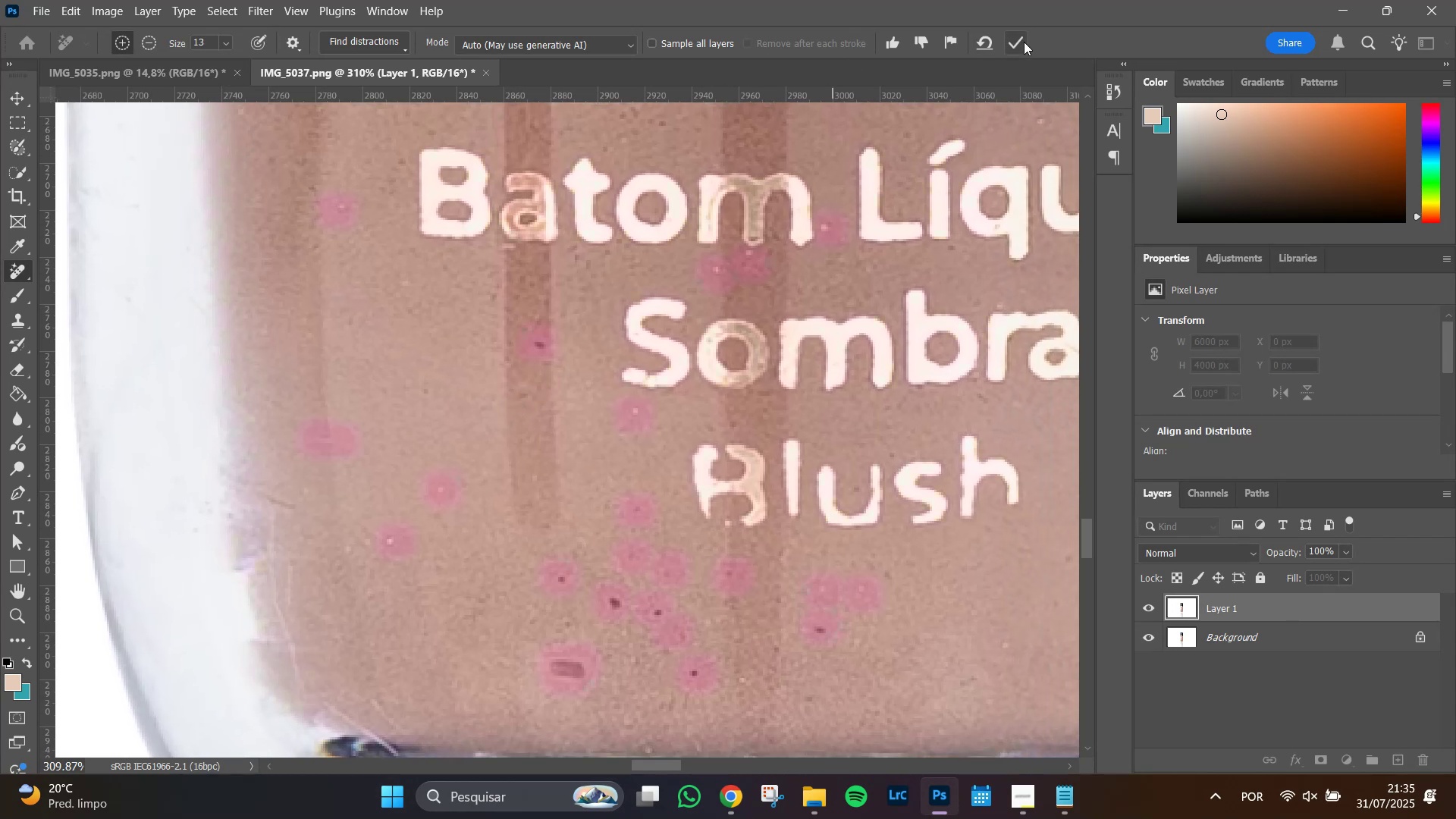 
left_click([1021, 42])
 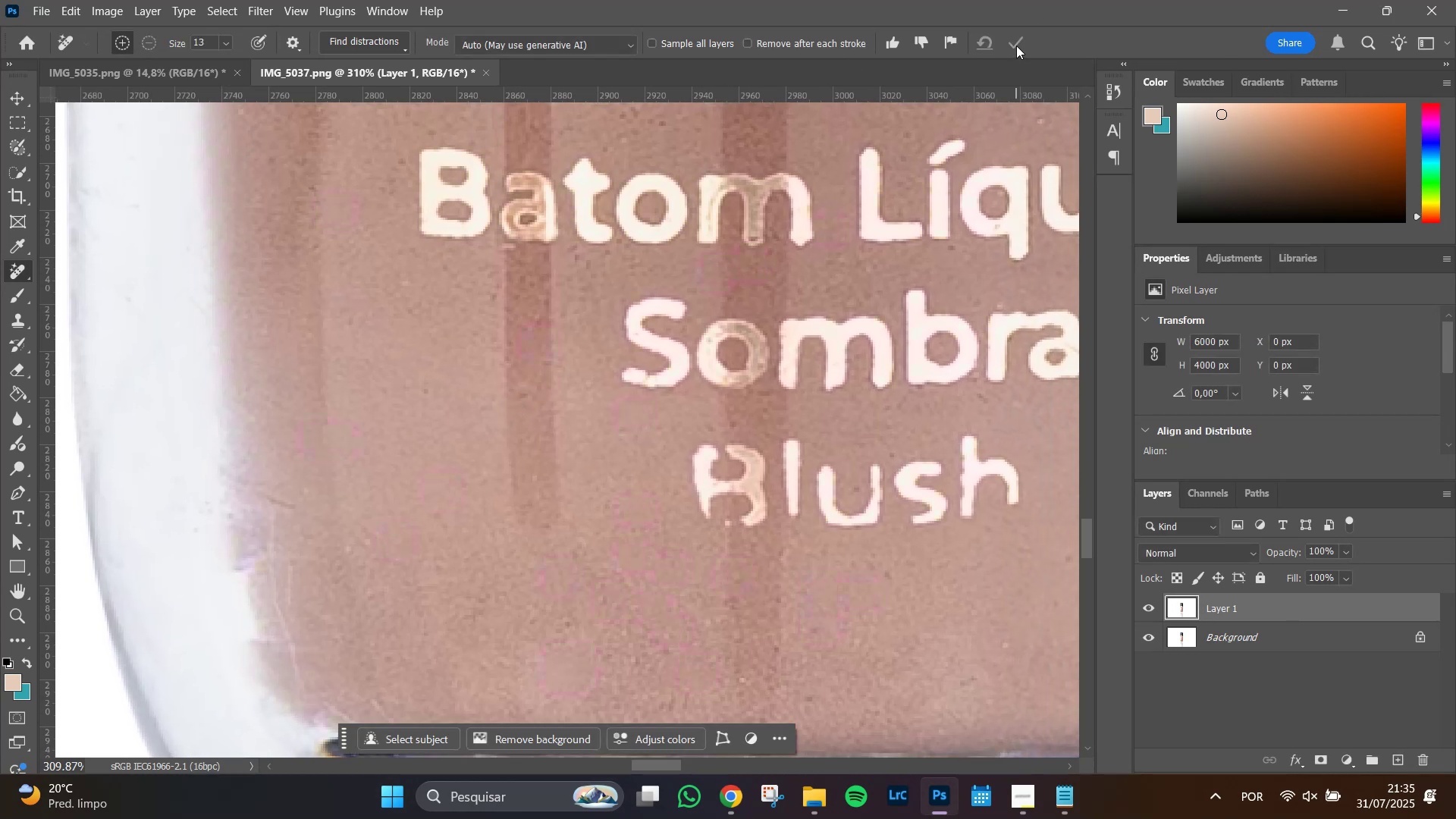 
wait(8.1)
 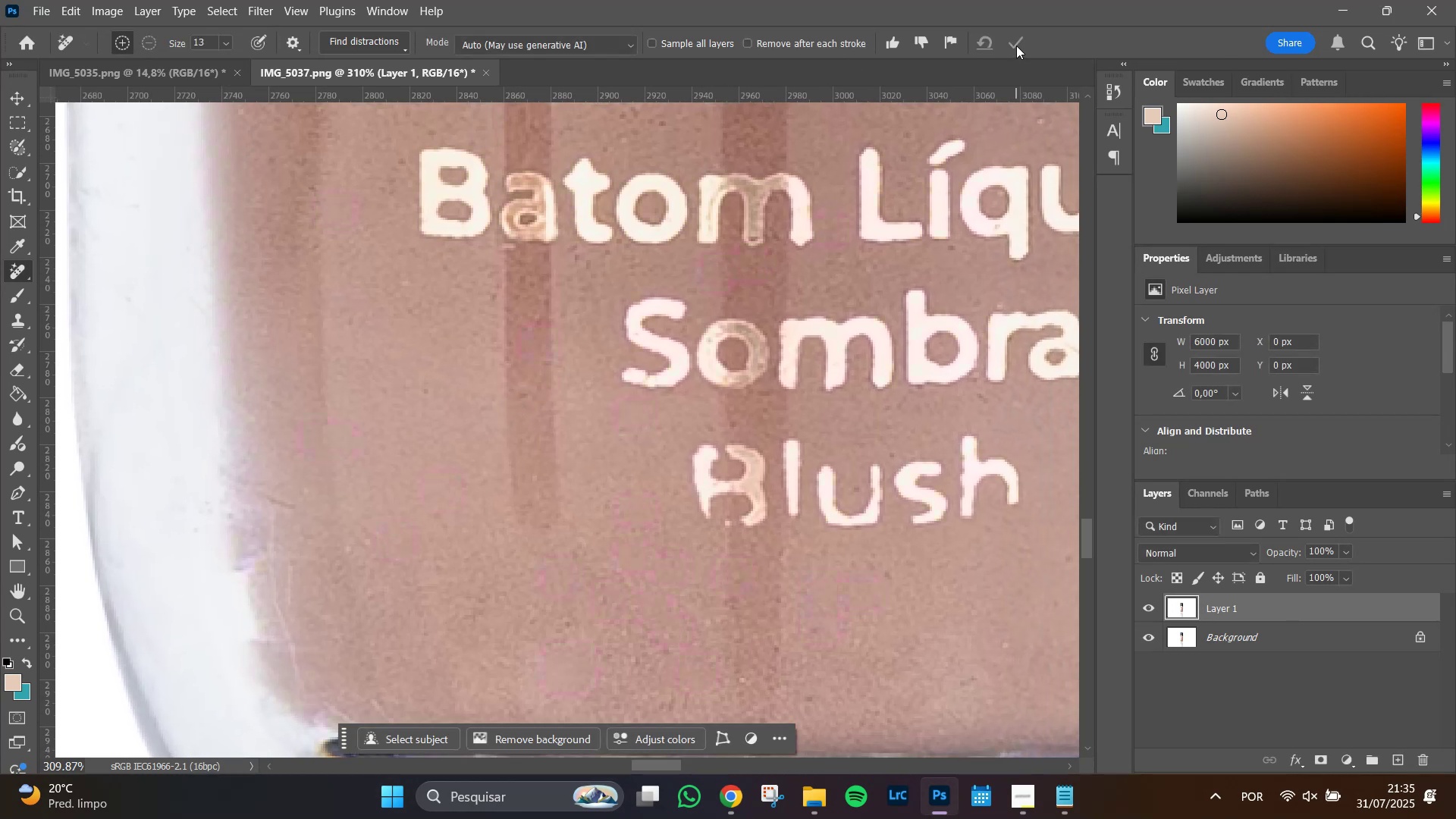 
left_click([522, 397])
 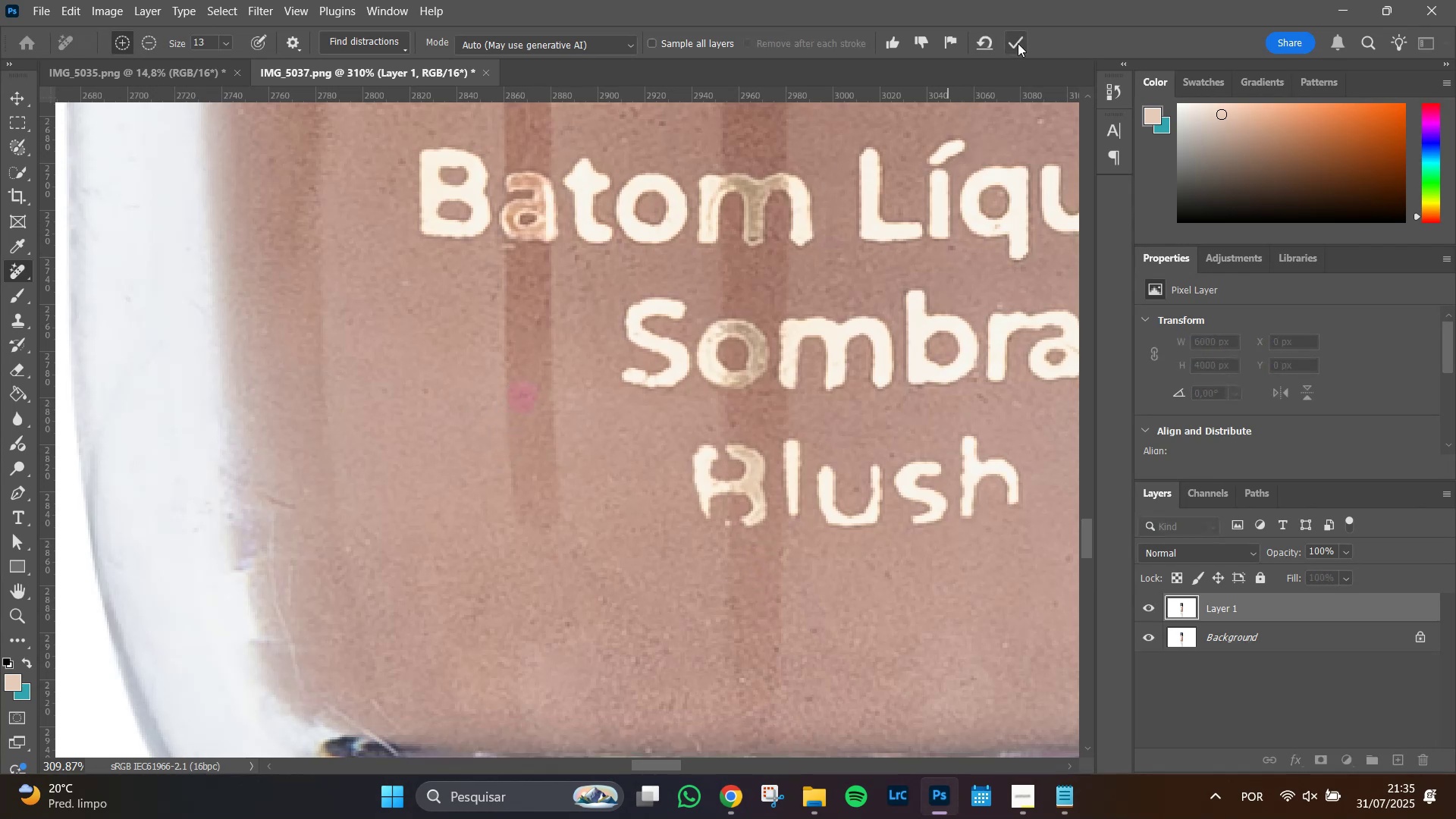 
left_click([1018, 39])
 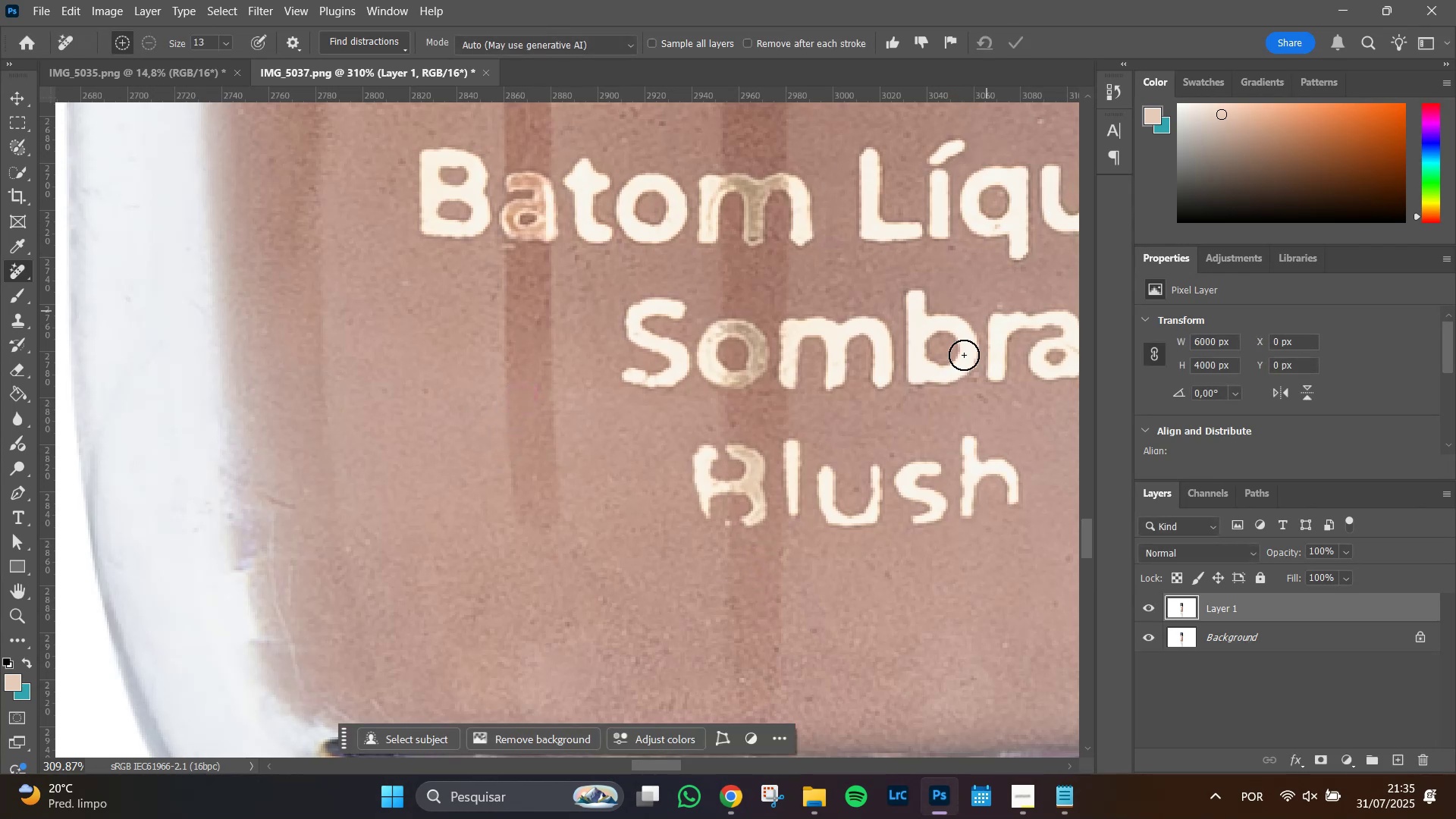 
hold_key(key=Space, duration=1.51)
 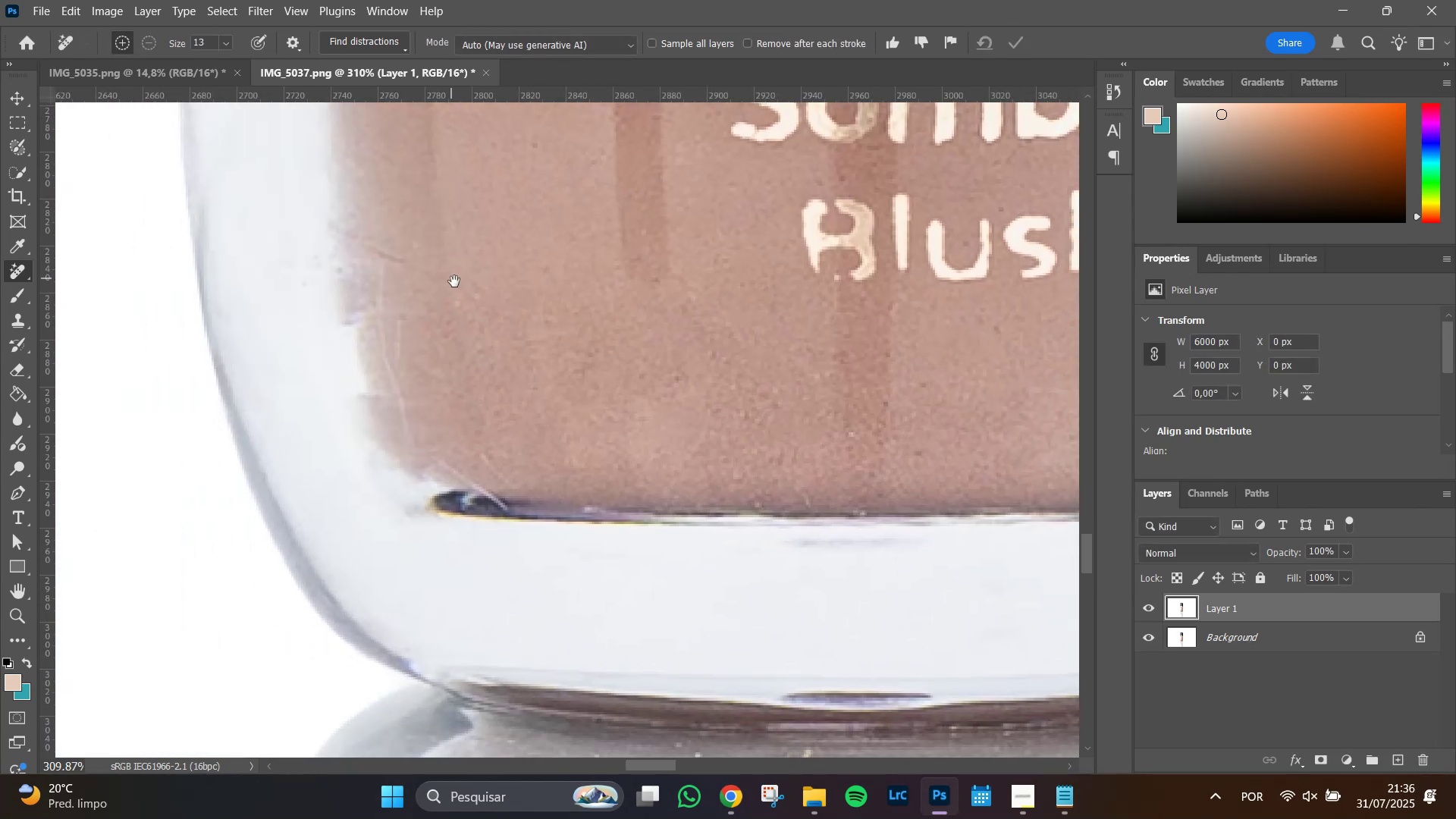 
left_click_drag(start_coordinate=[959, 566], to_coordinate=[1068, 321])
 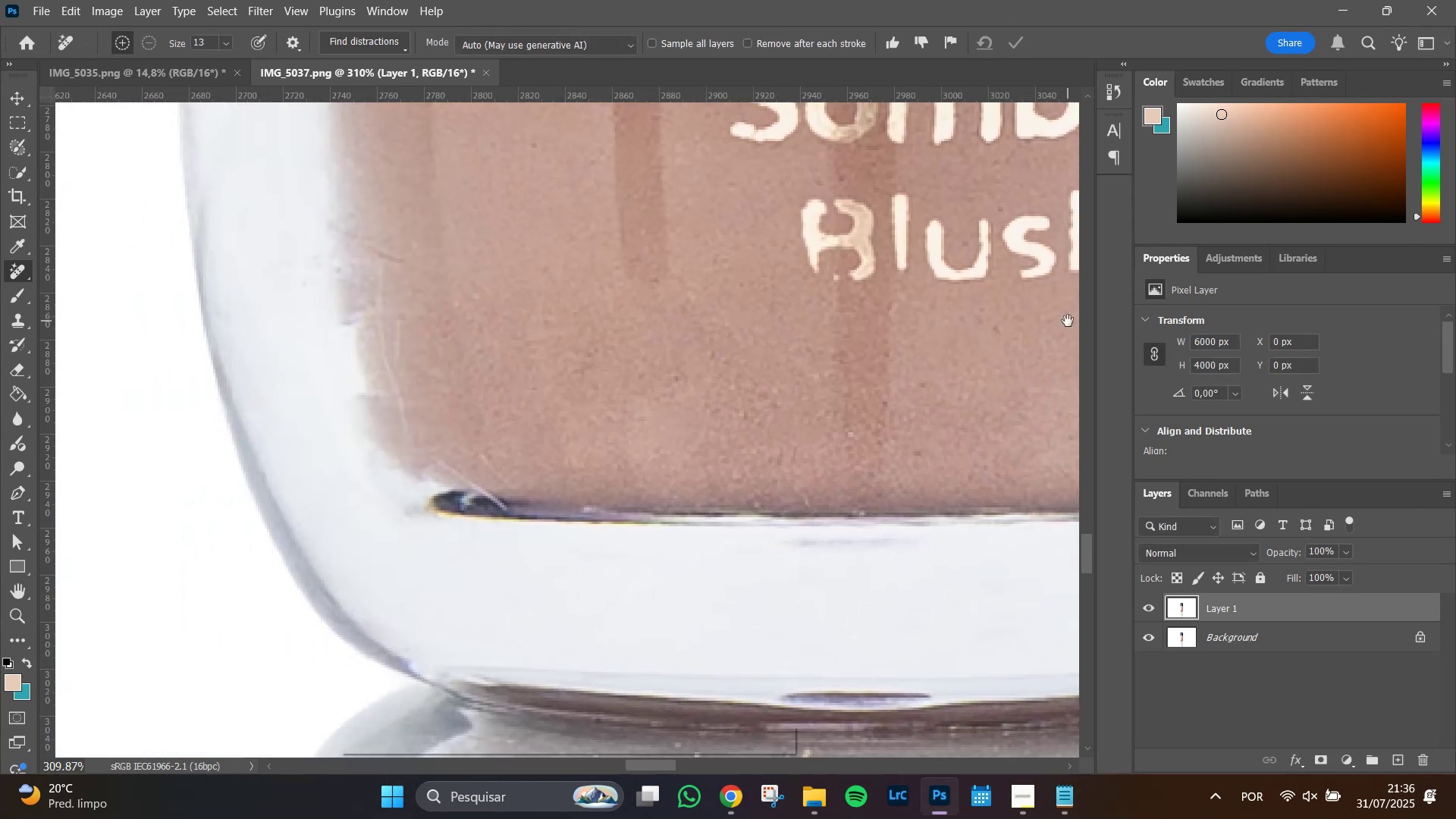 
hold_key(key=Space, duration=1.51)
 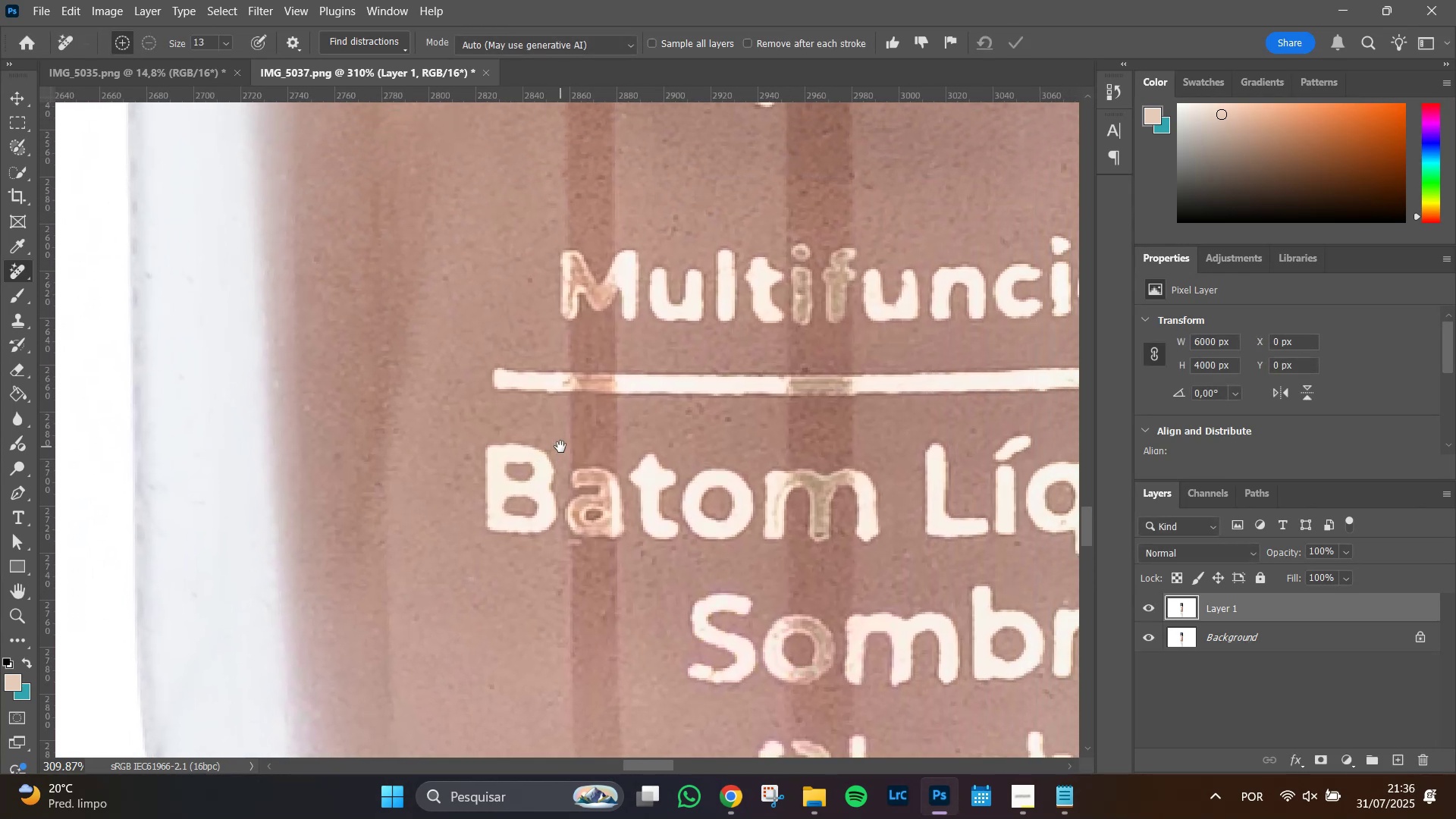 
left_click_drag(start_coordinate=[449, 278], to_coordinate=[557, 484])
 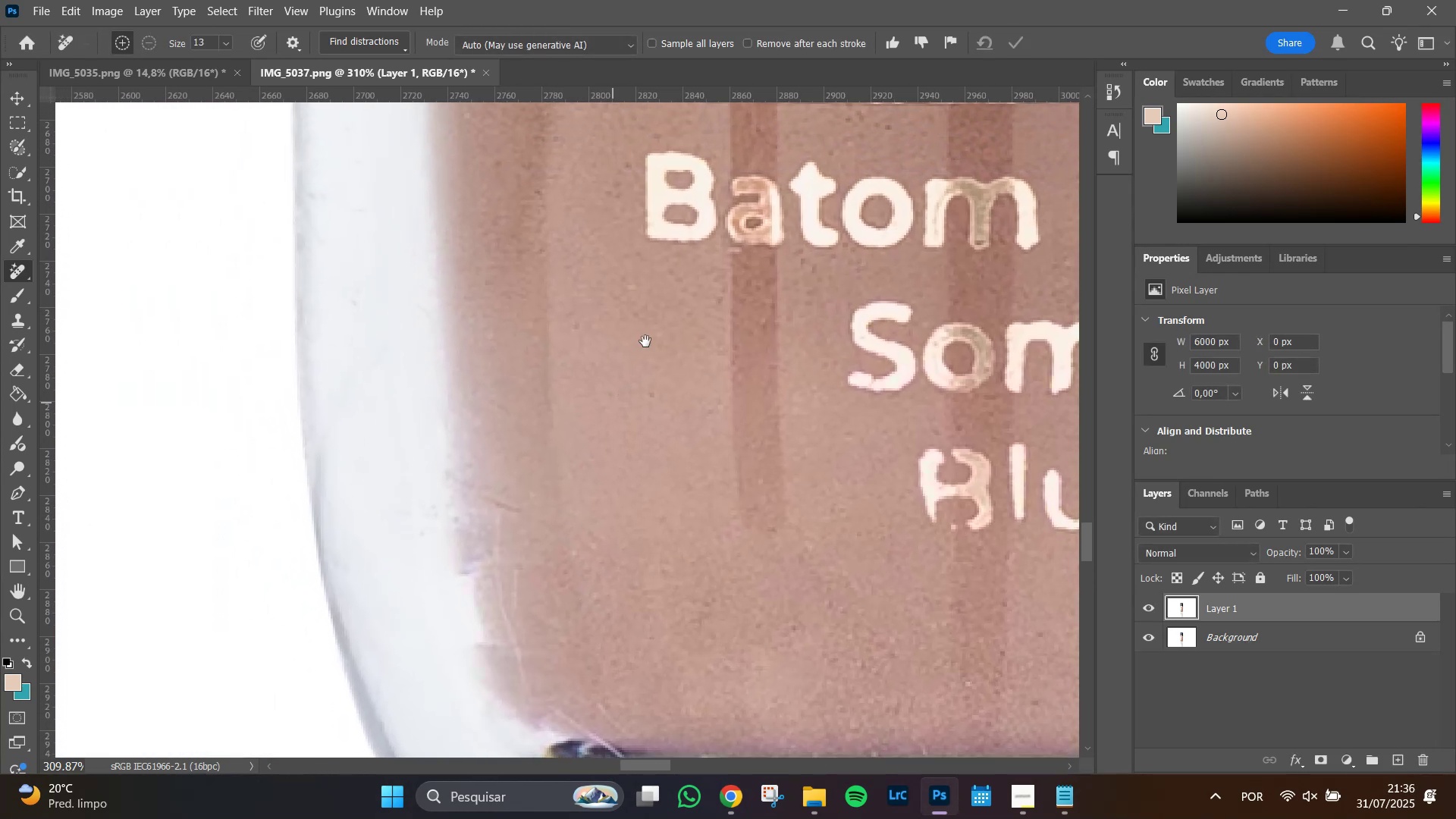 
left_click_drag(start_coordinate=[648, 332], to_coordinate=[567, 484])
 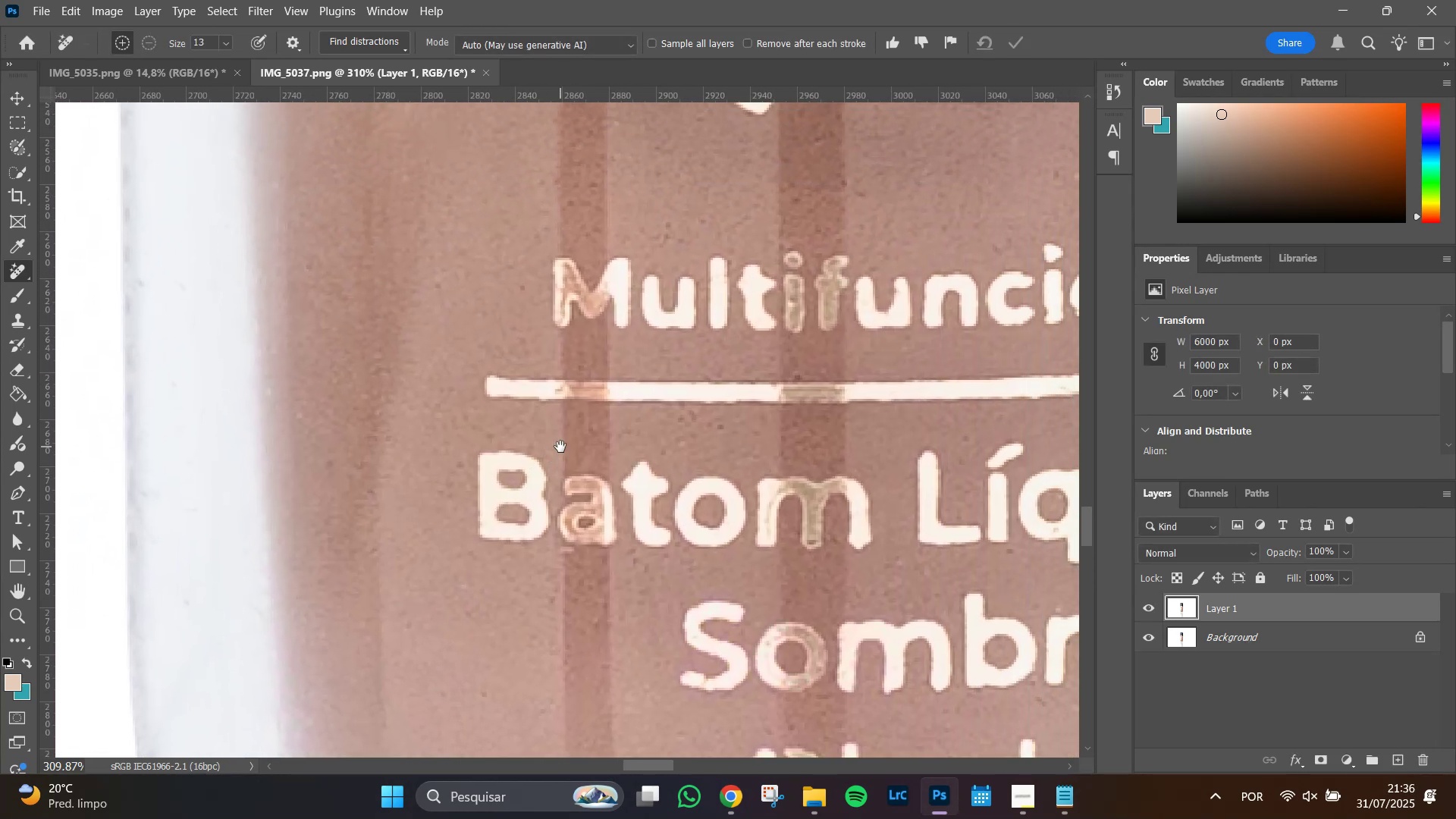 
hold_key(key=Space, duration=1.51)
 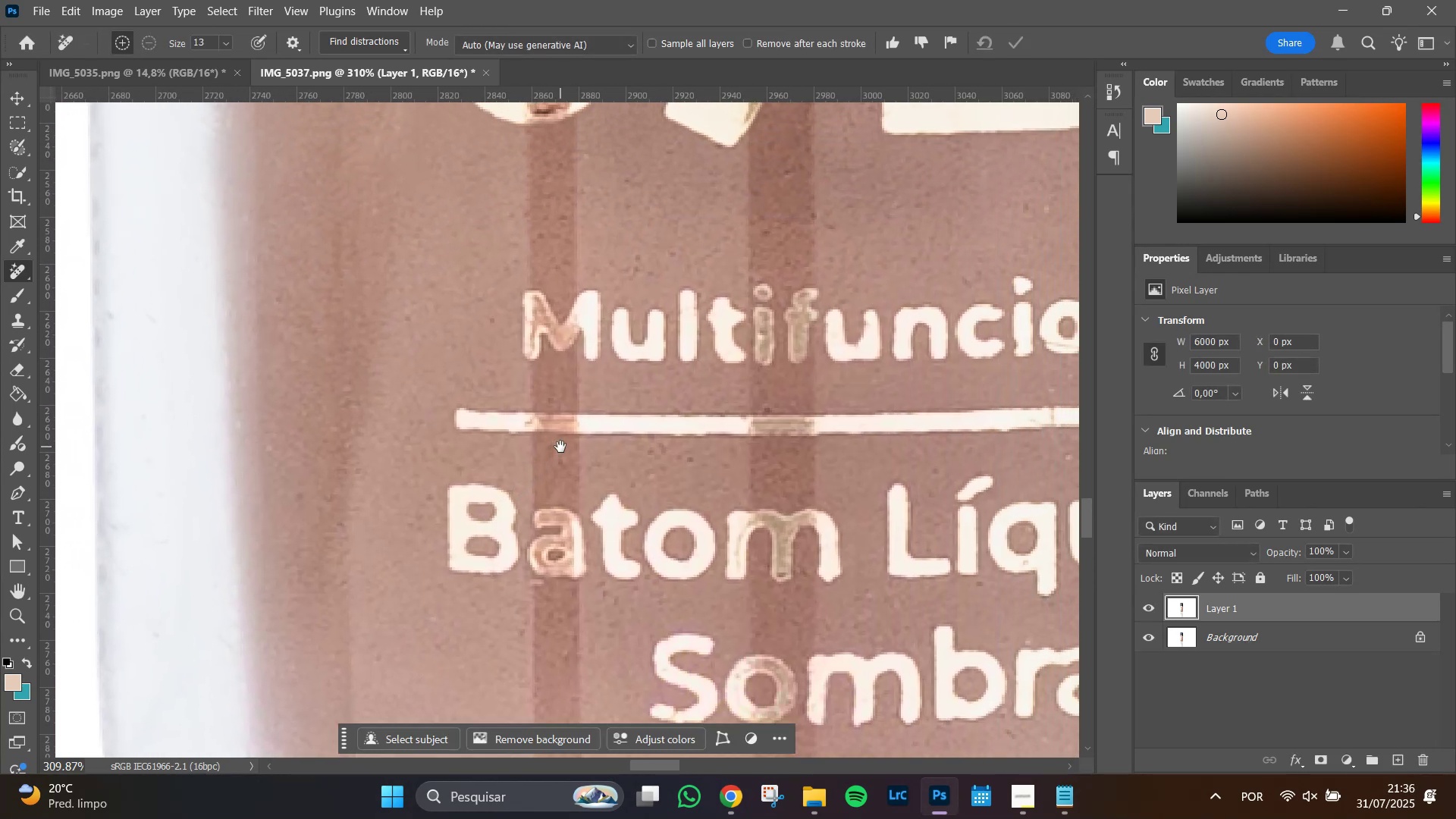 
hold_key(key=Space, duration=1.51)
 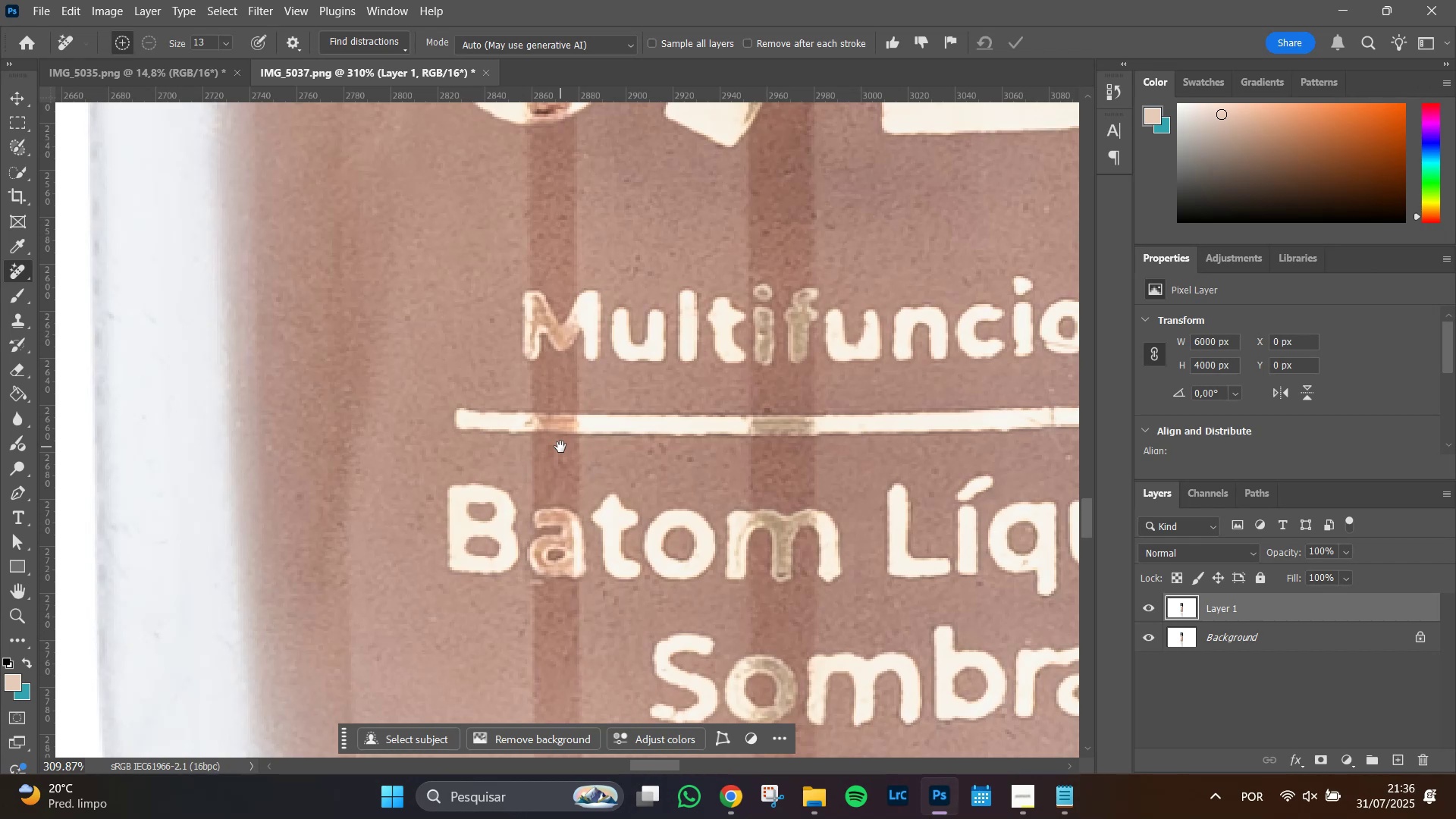 
hold_key(key=Space, duration=1.51)
 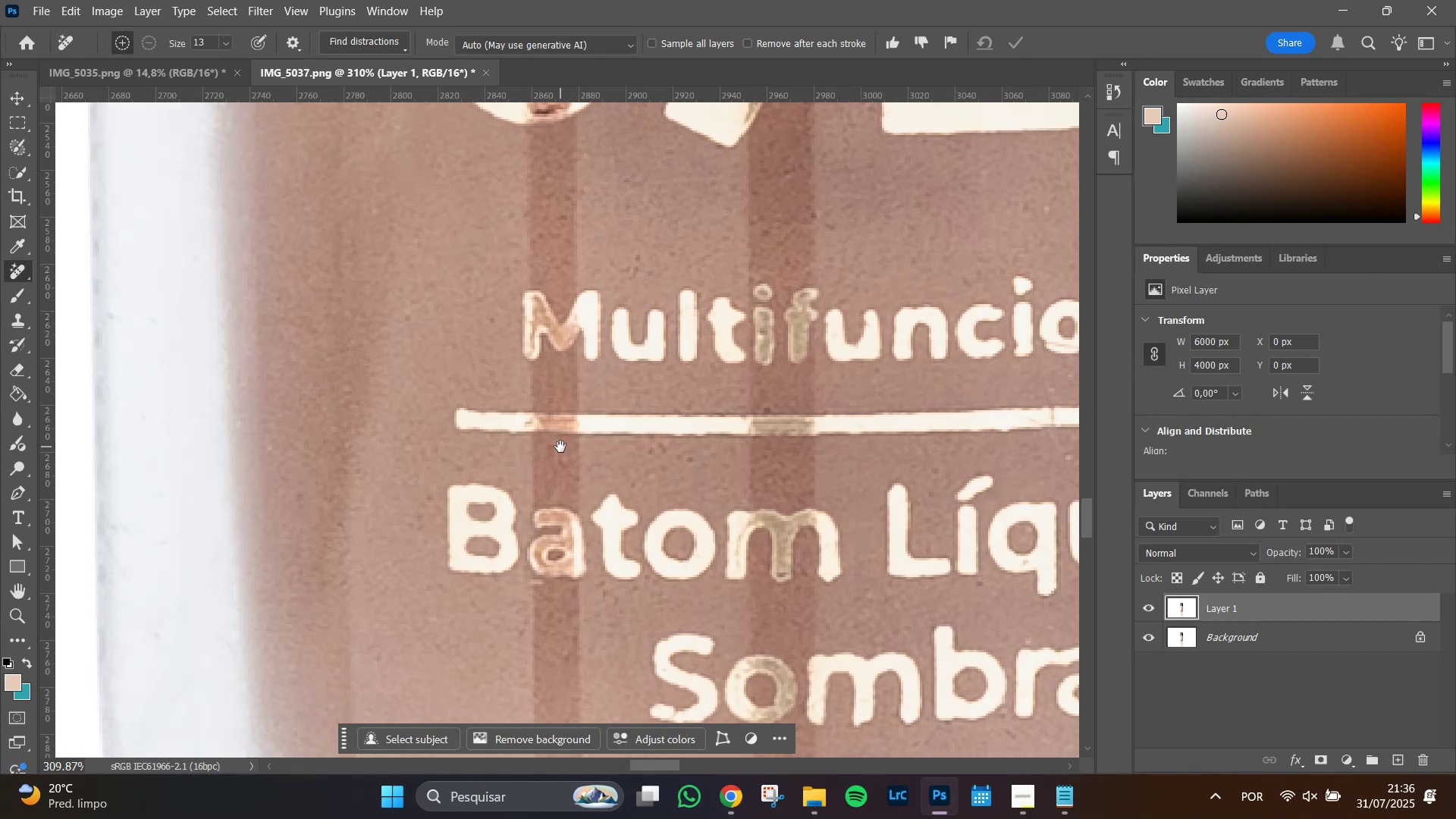 
hold_key(key=Space, duration=1.5)
 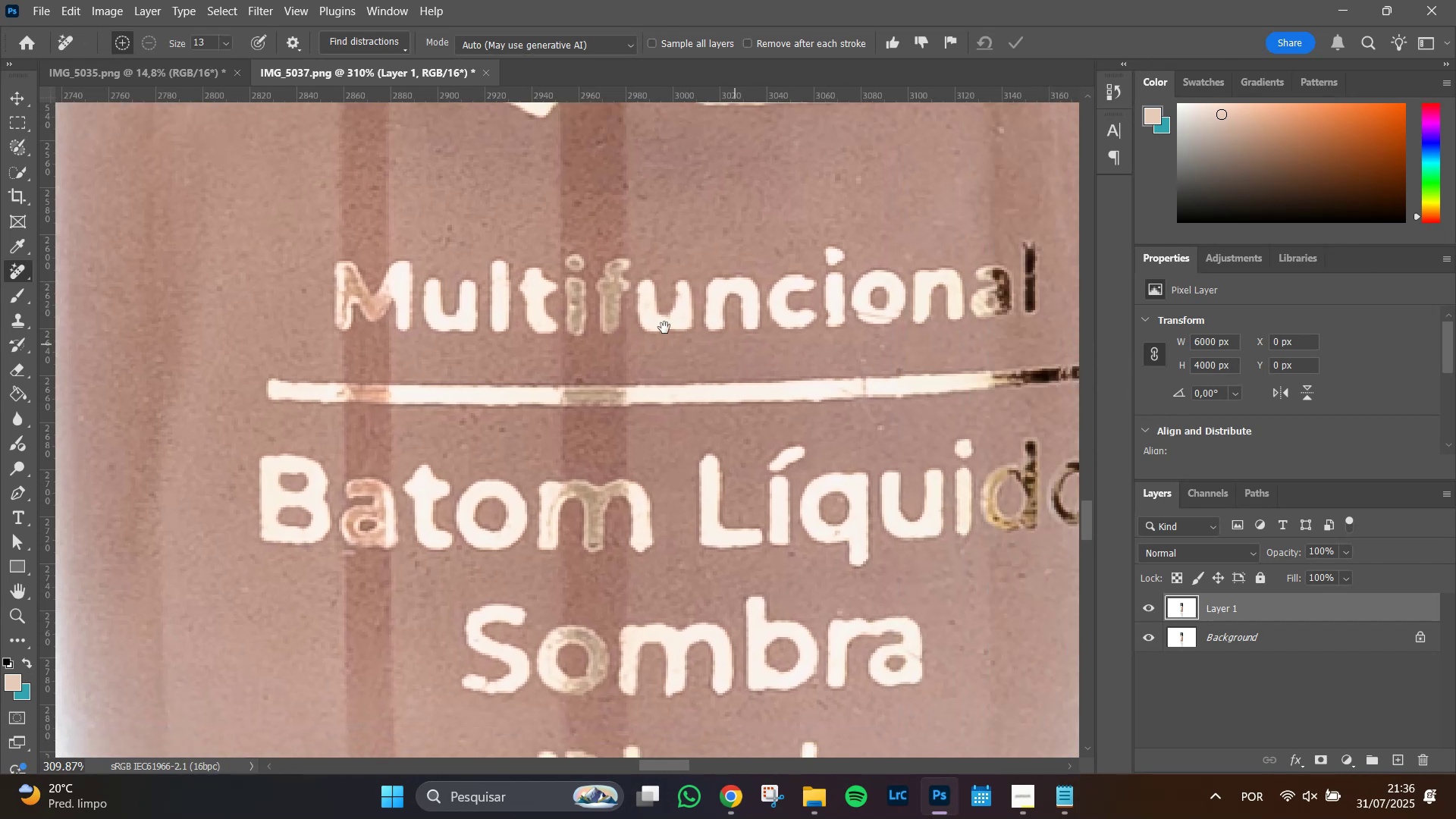 
hold_key(key=Space, duration=1.51)
 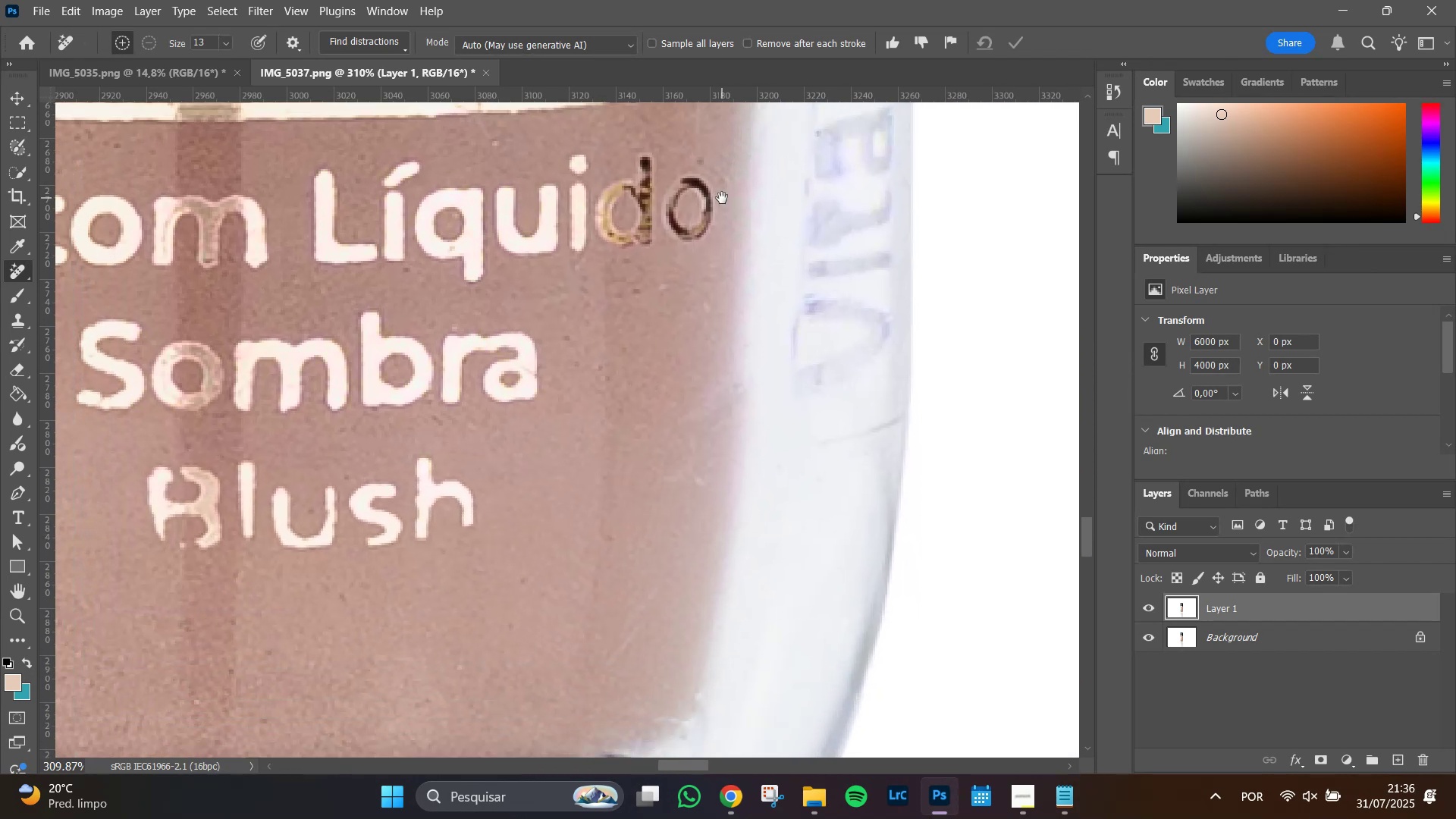 
left_click_drag(start_coordinate=[948, 379], to_coordinate=[508, 309])
 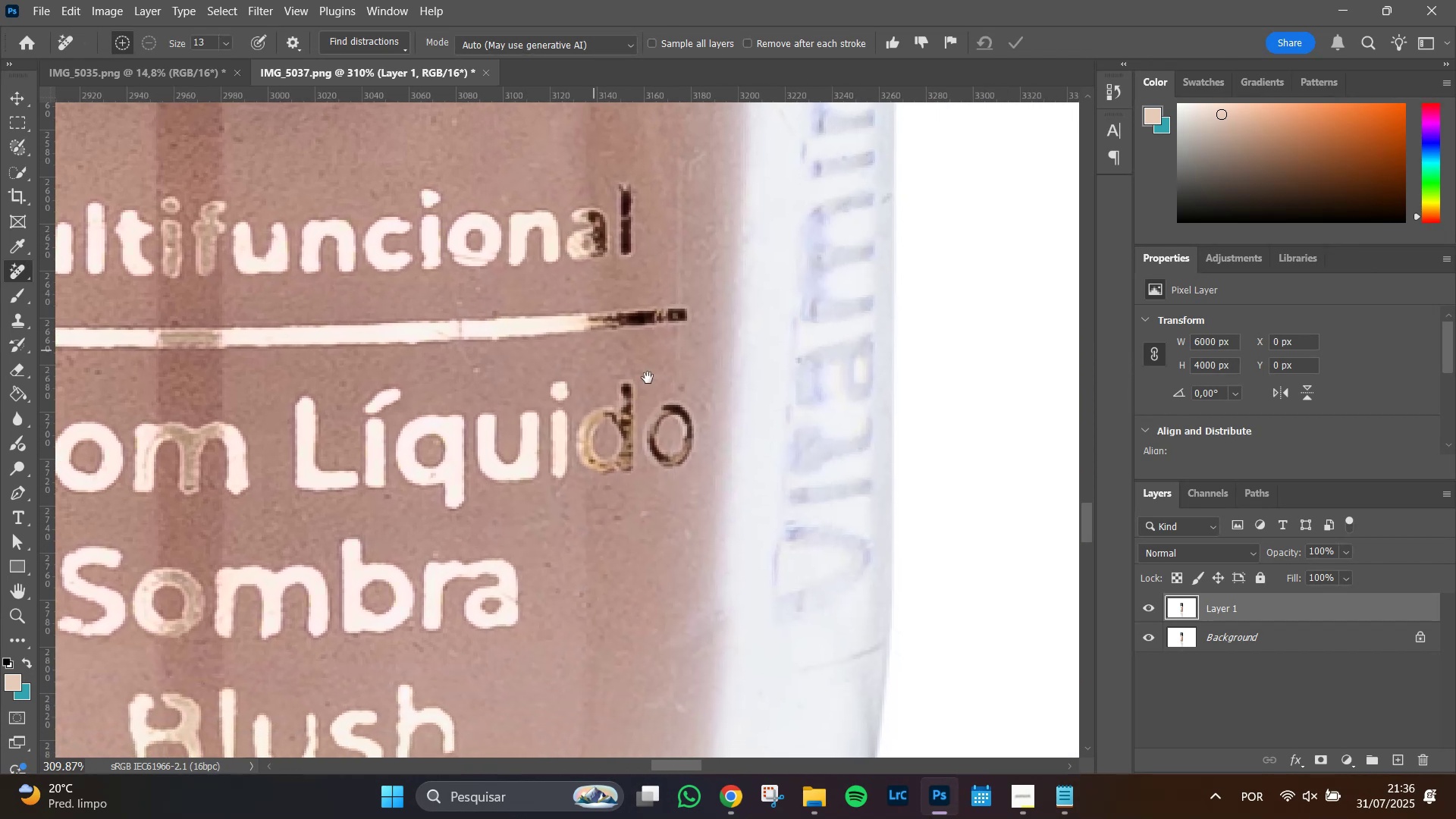 
left_click_drag(start_coordinate=[648, 422], to_coordinate=[722, 198])
 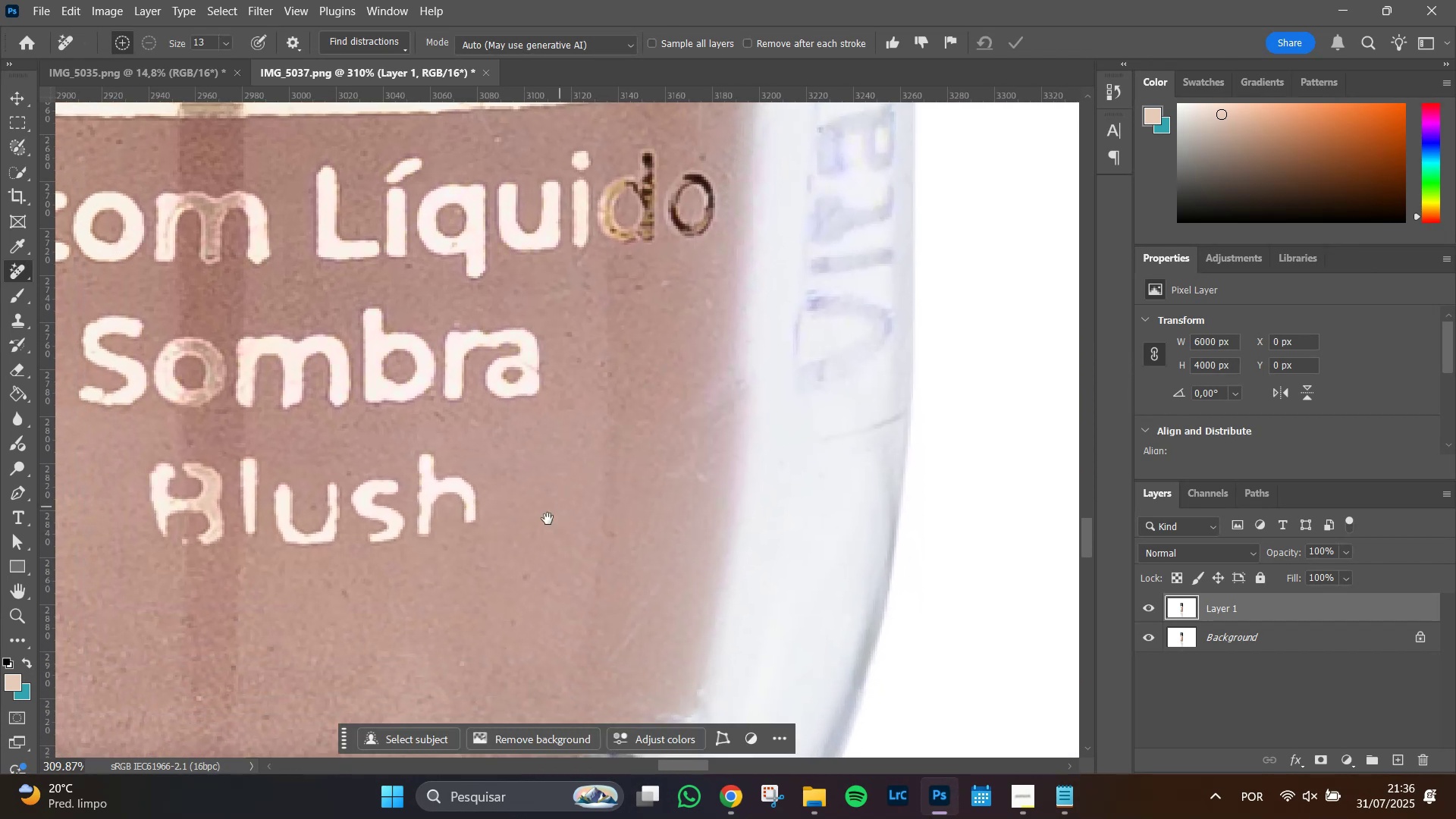 
hold_key(key=Space, duration=1.51)
 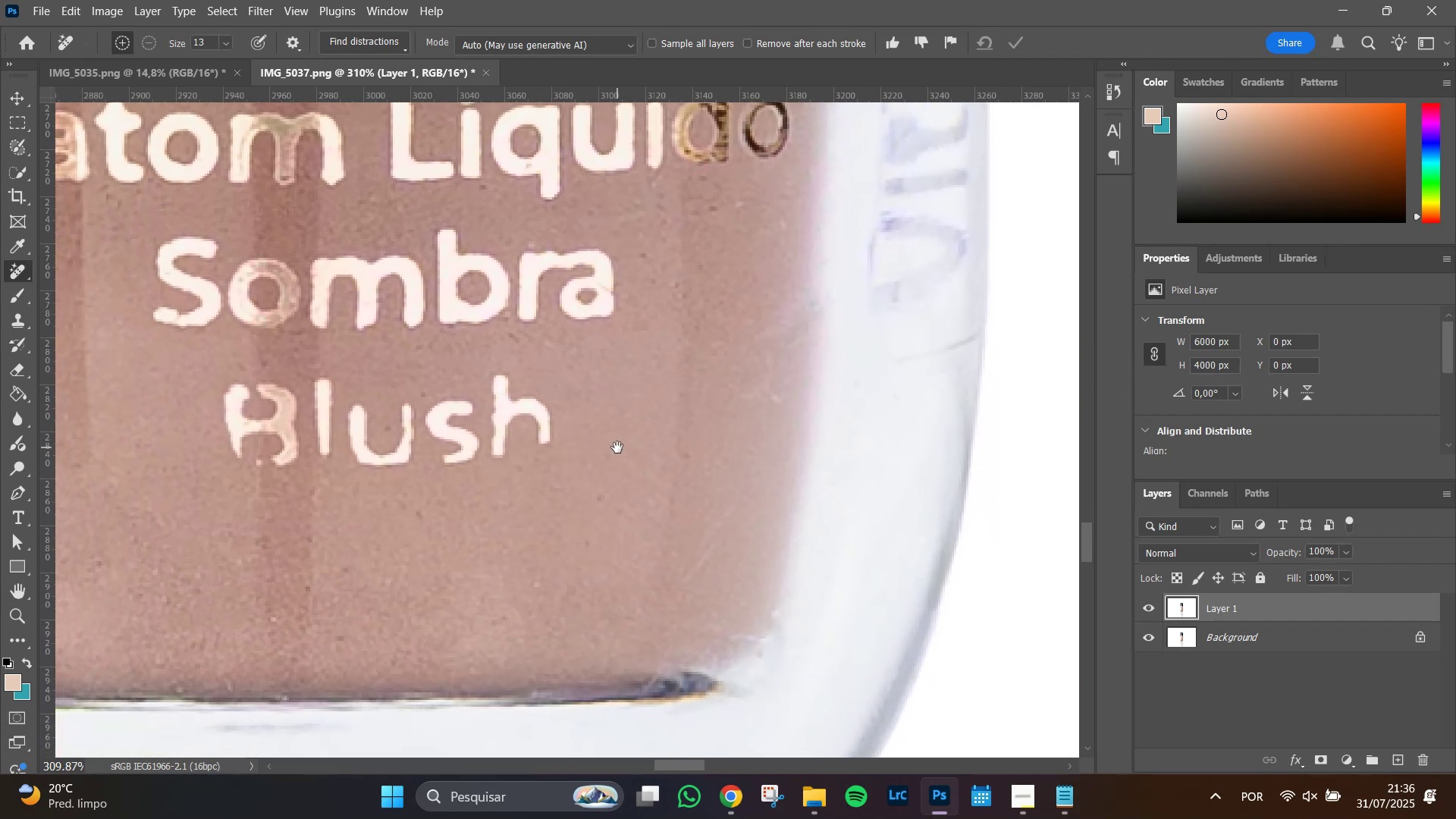 
left_click_drag(start_coordinate=[543, 526], to_coordinate=[617, 447])
 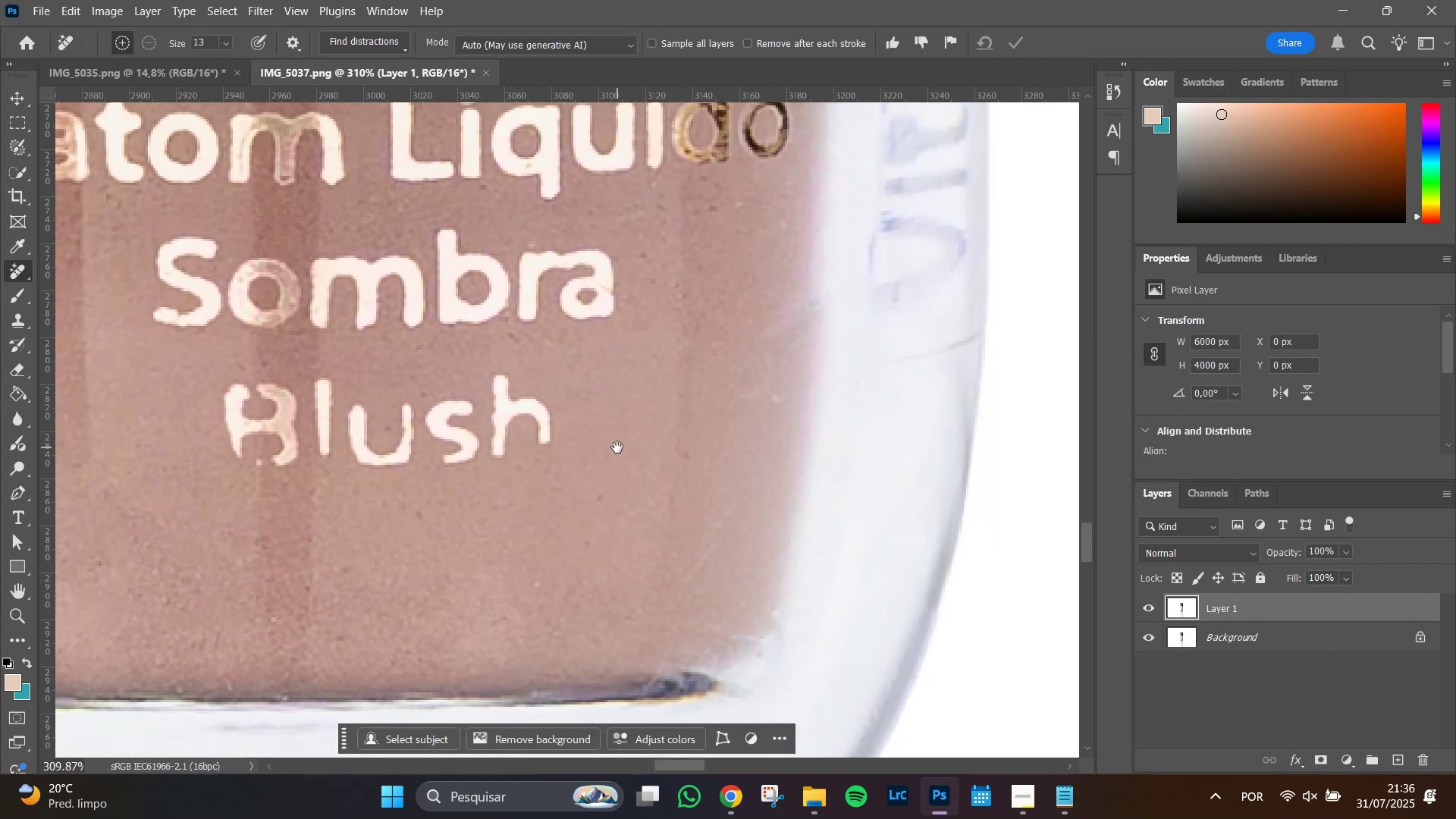 
hold_key(key=Space, duration=1.51)
 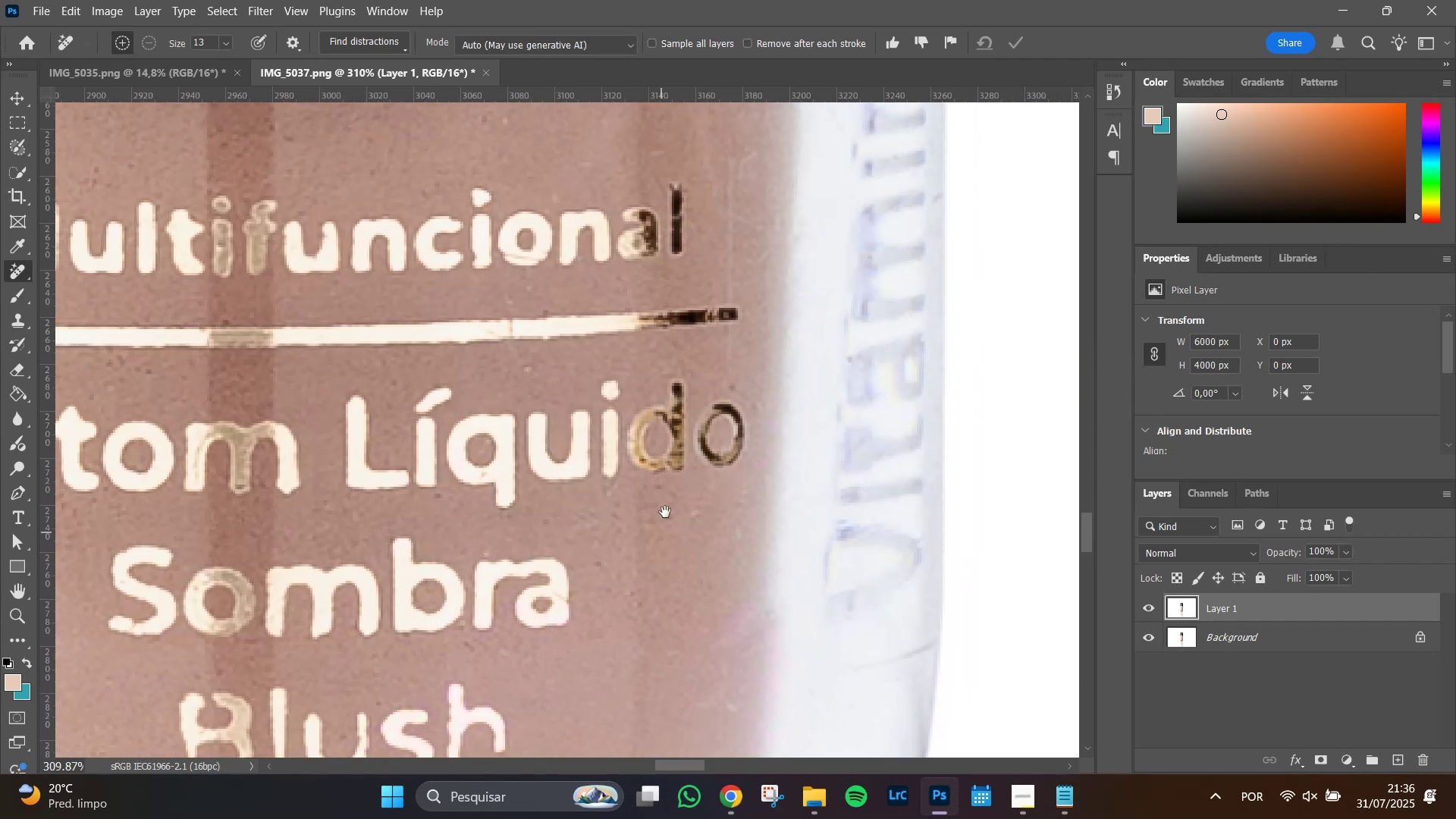 
left_click([617, 447])
 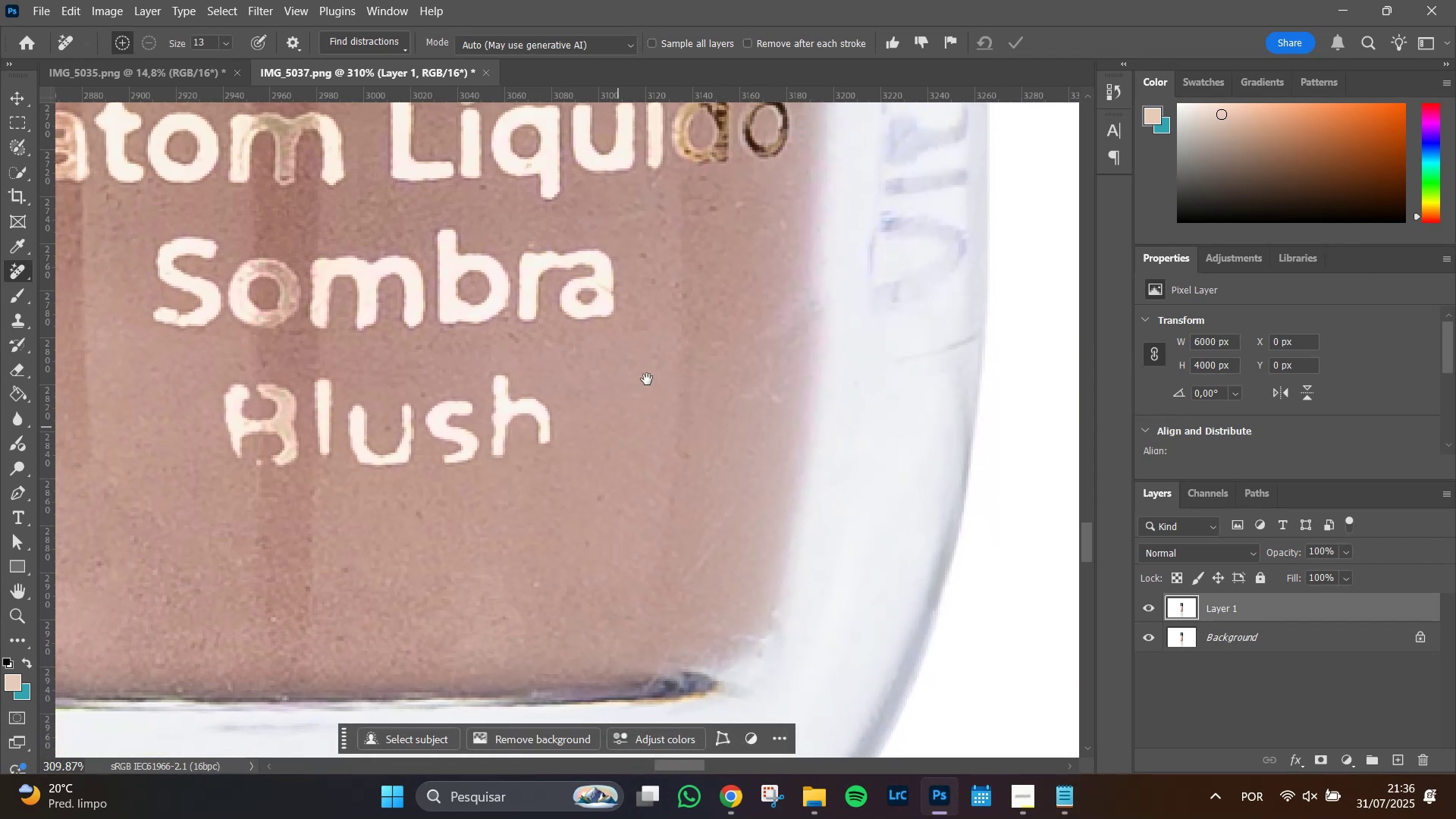 
left_click_drag(start_coordinate=[690, 312], to_coordinate=[664, 524])
 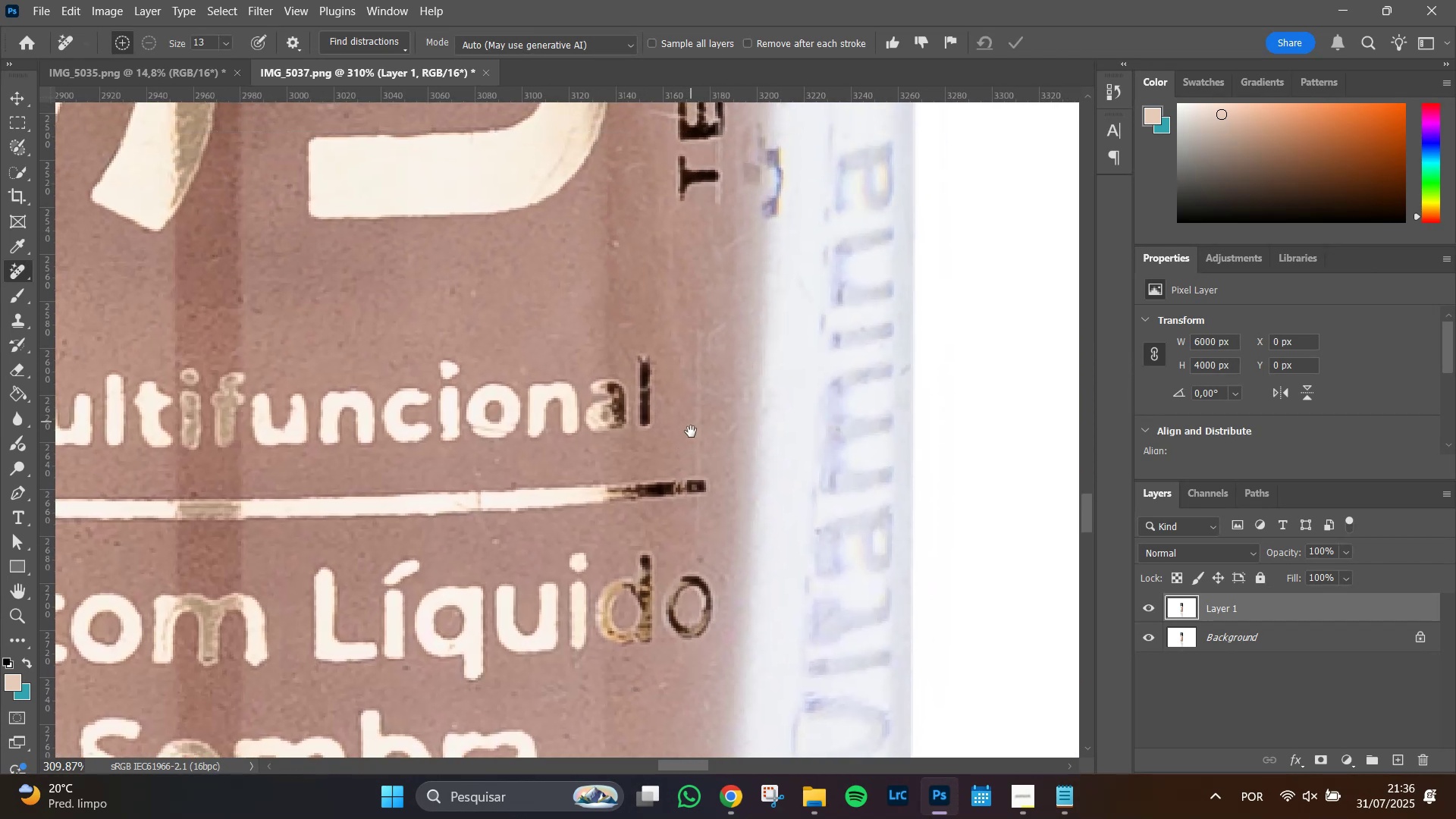 
hold_key(key=Space, duration=1.51)
 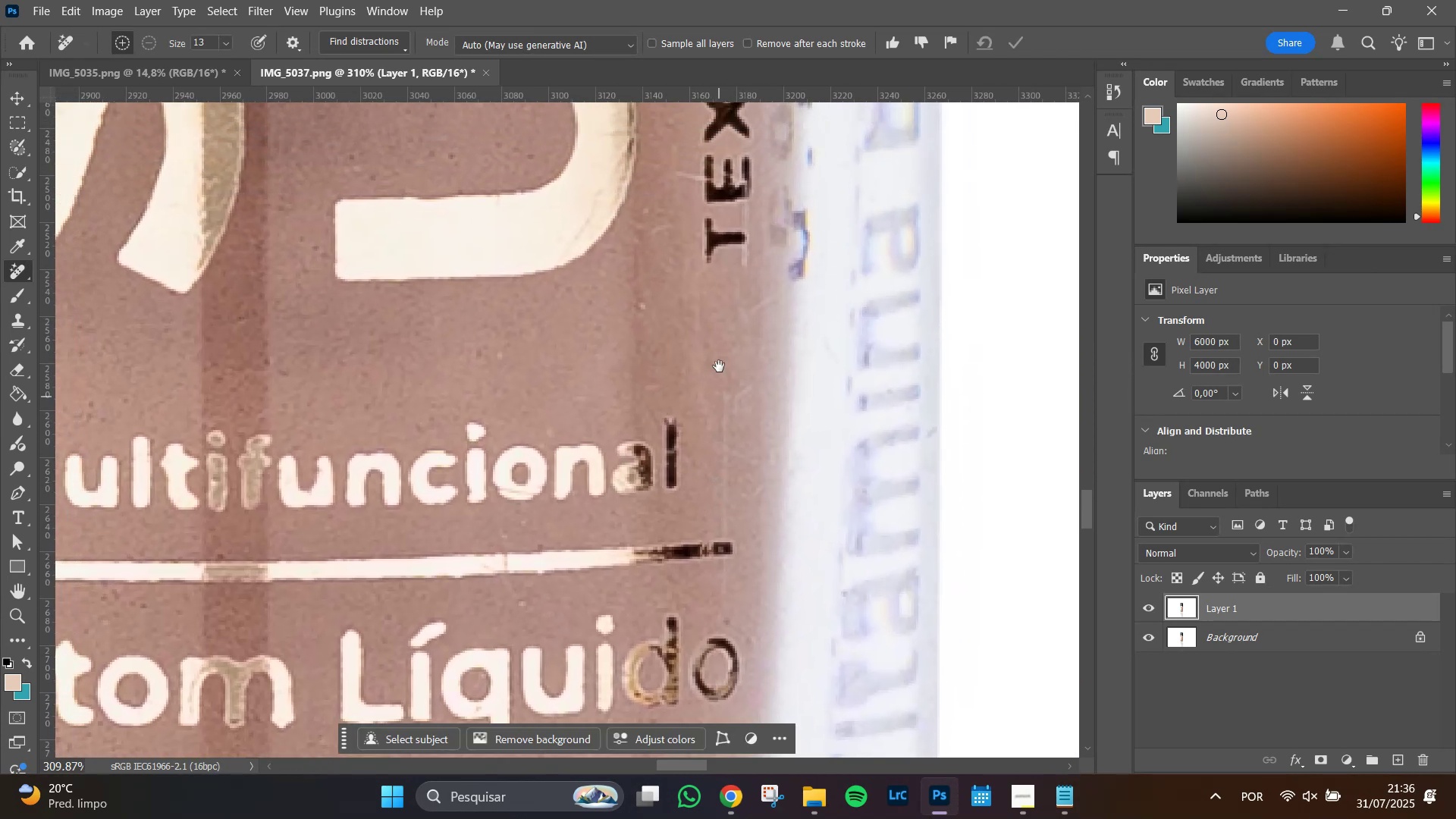 
left_click_drag(start_coordinate=[690, 420], to_coordinate=[717, 483])
 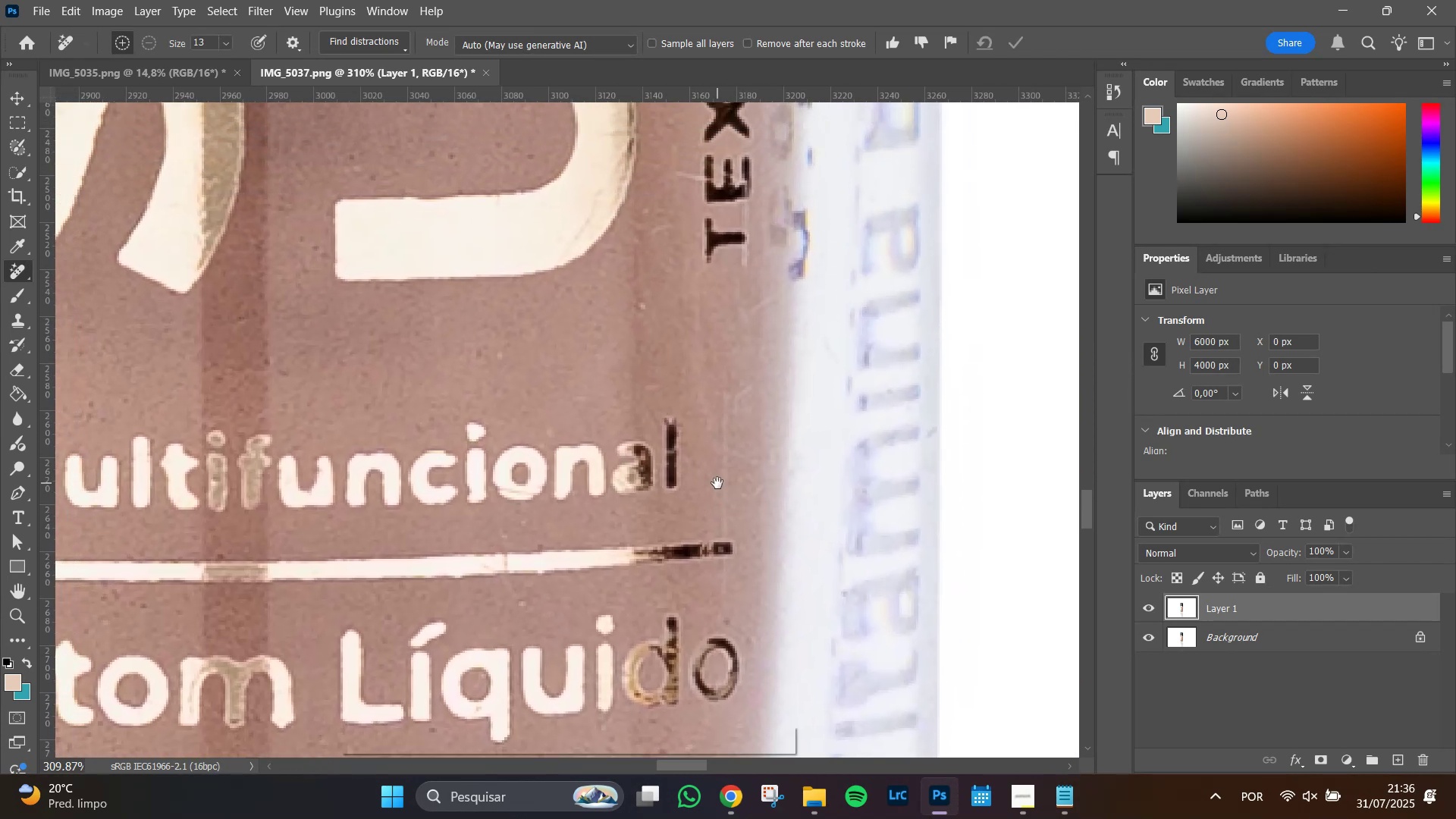 
hold_key(key=Space, duration=1.46)
 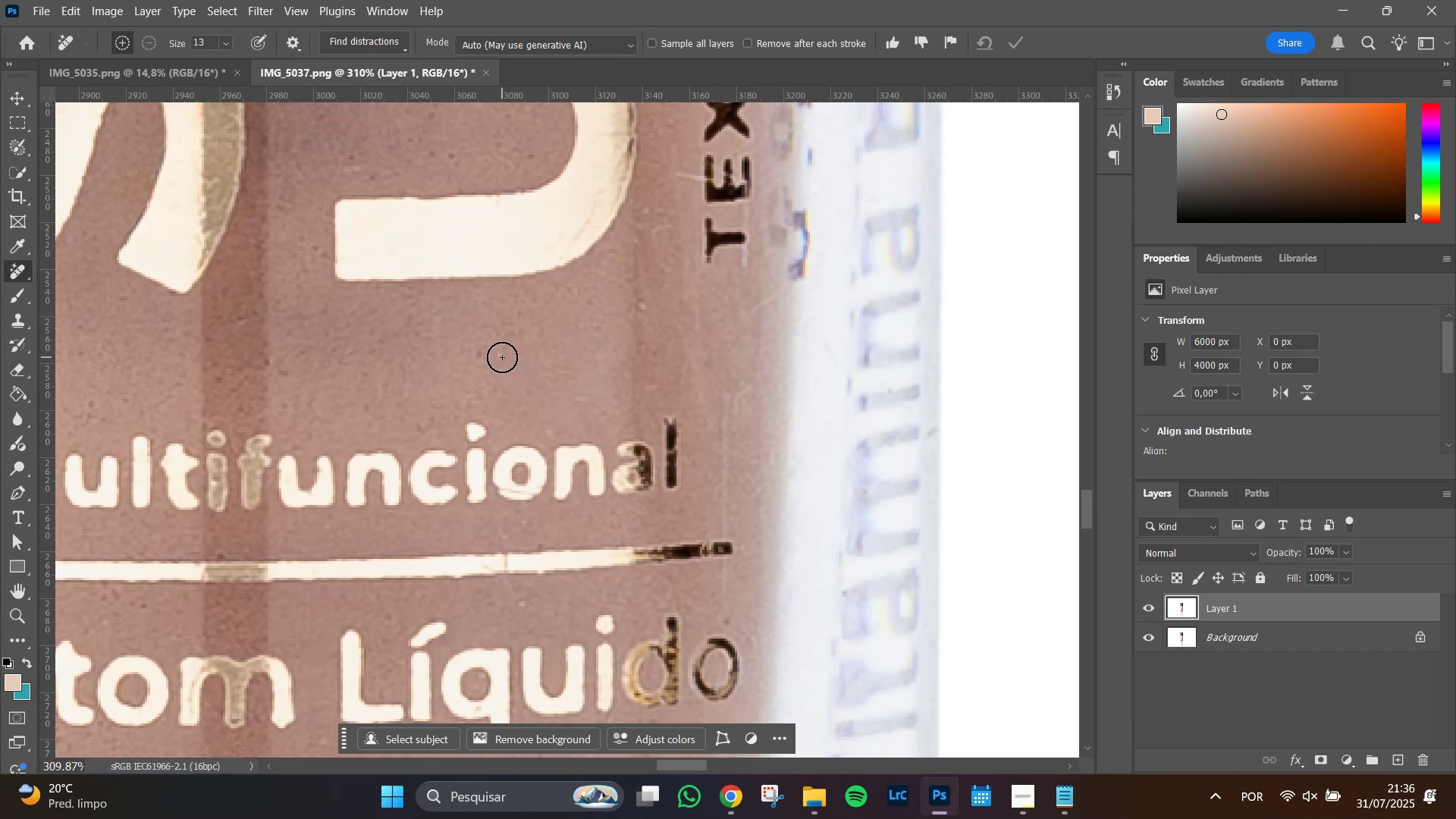 
left_click([502, 357])
 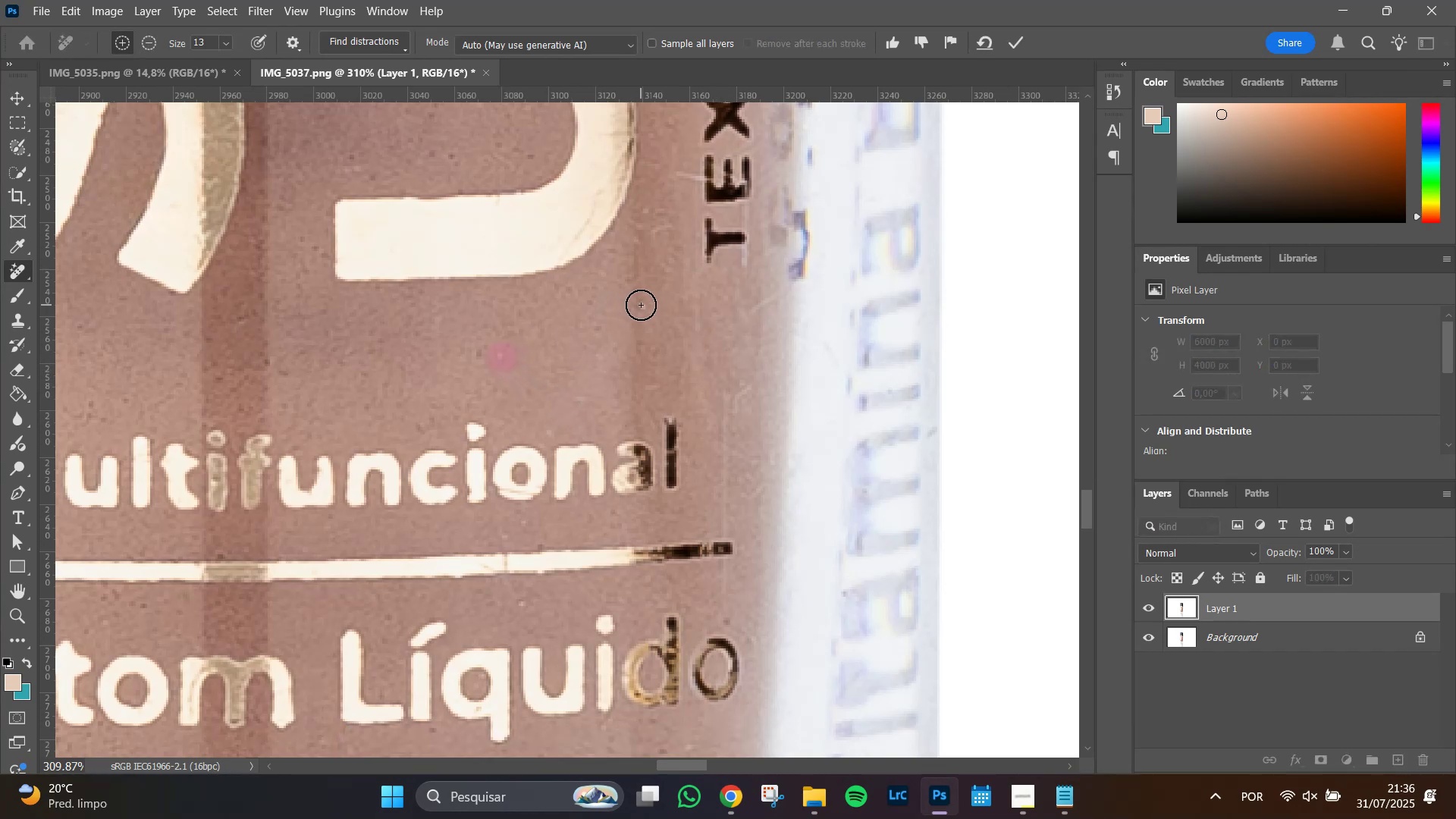 
left_click([641, 305])
 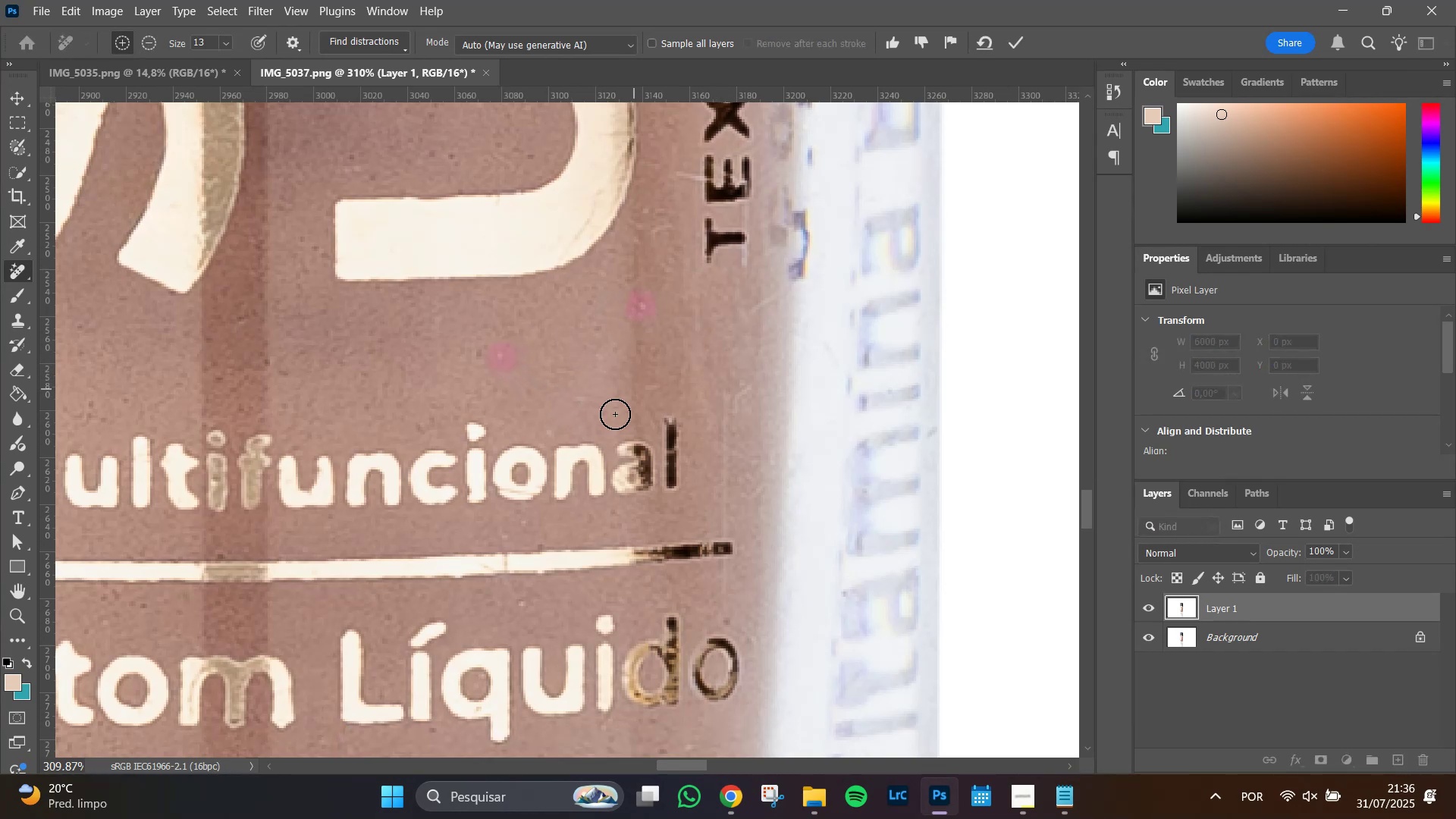 
hold_key(key=Space, duration=0.77)
 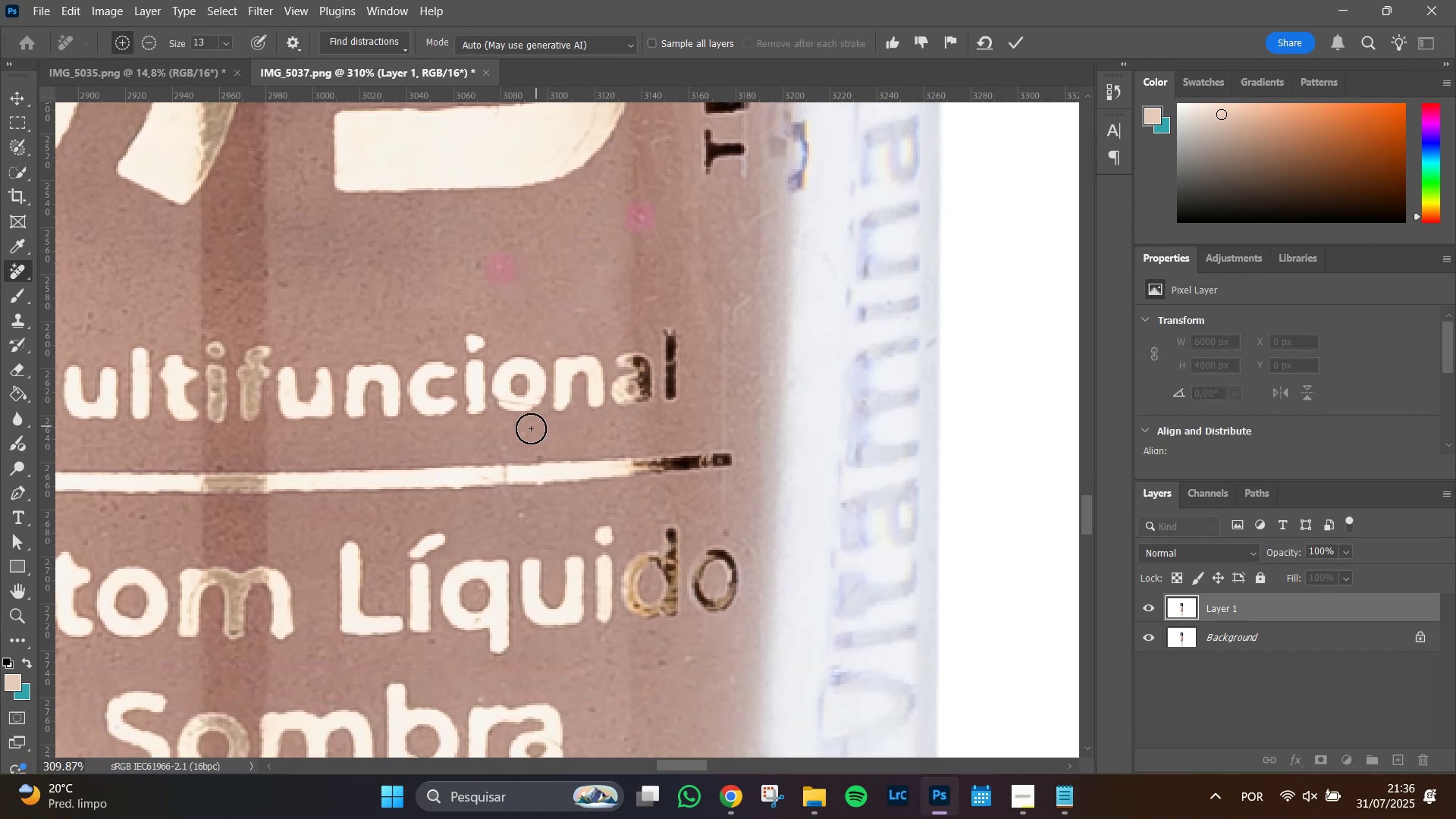 
left_click_drag(start_coordinate=[606, 394], to_coordinate=[605, 306])
 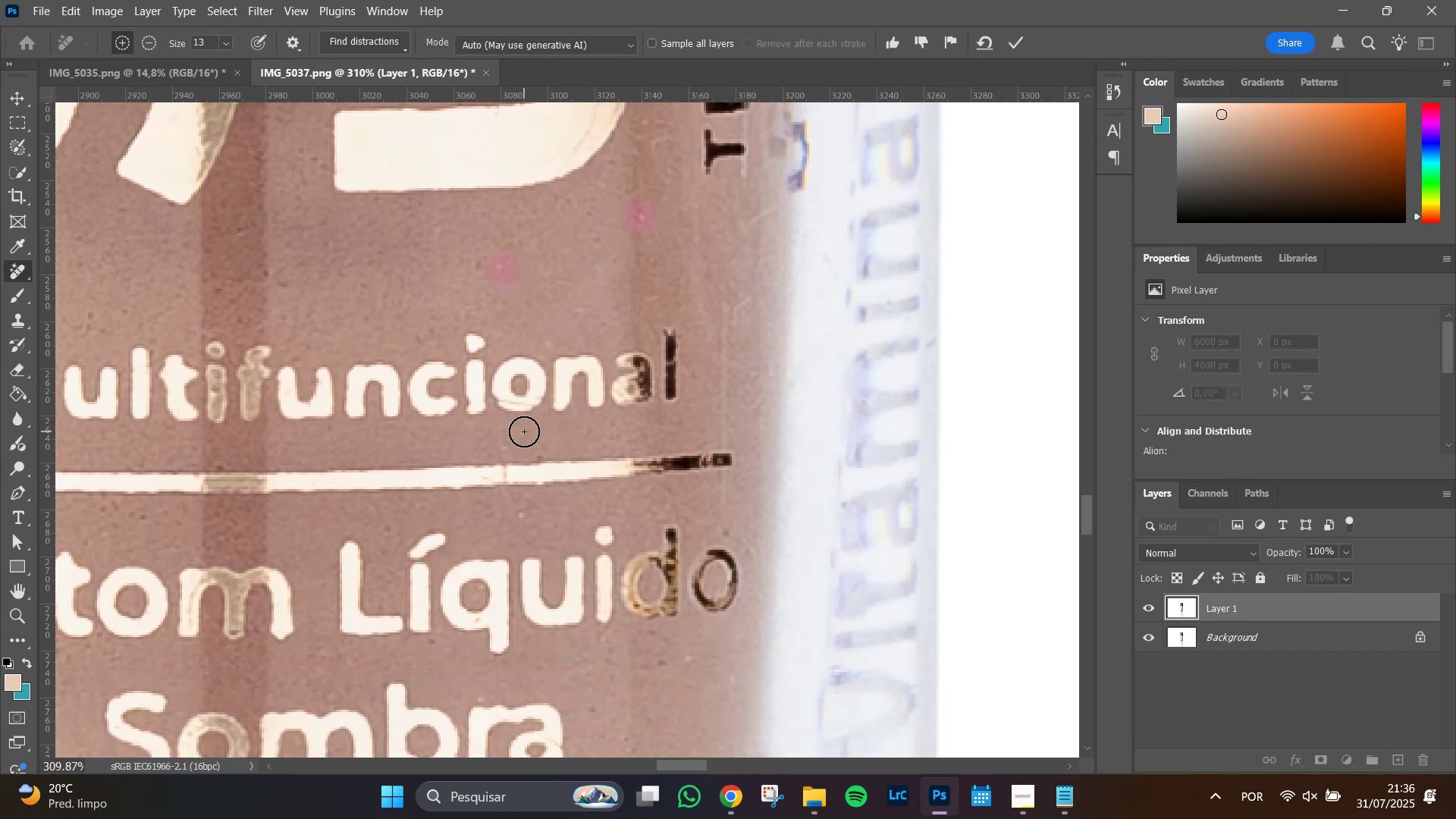 
left_click([524, 431])
 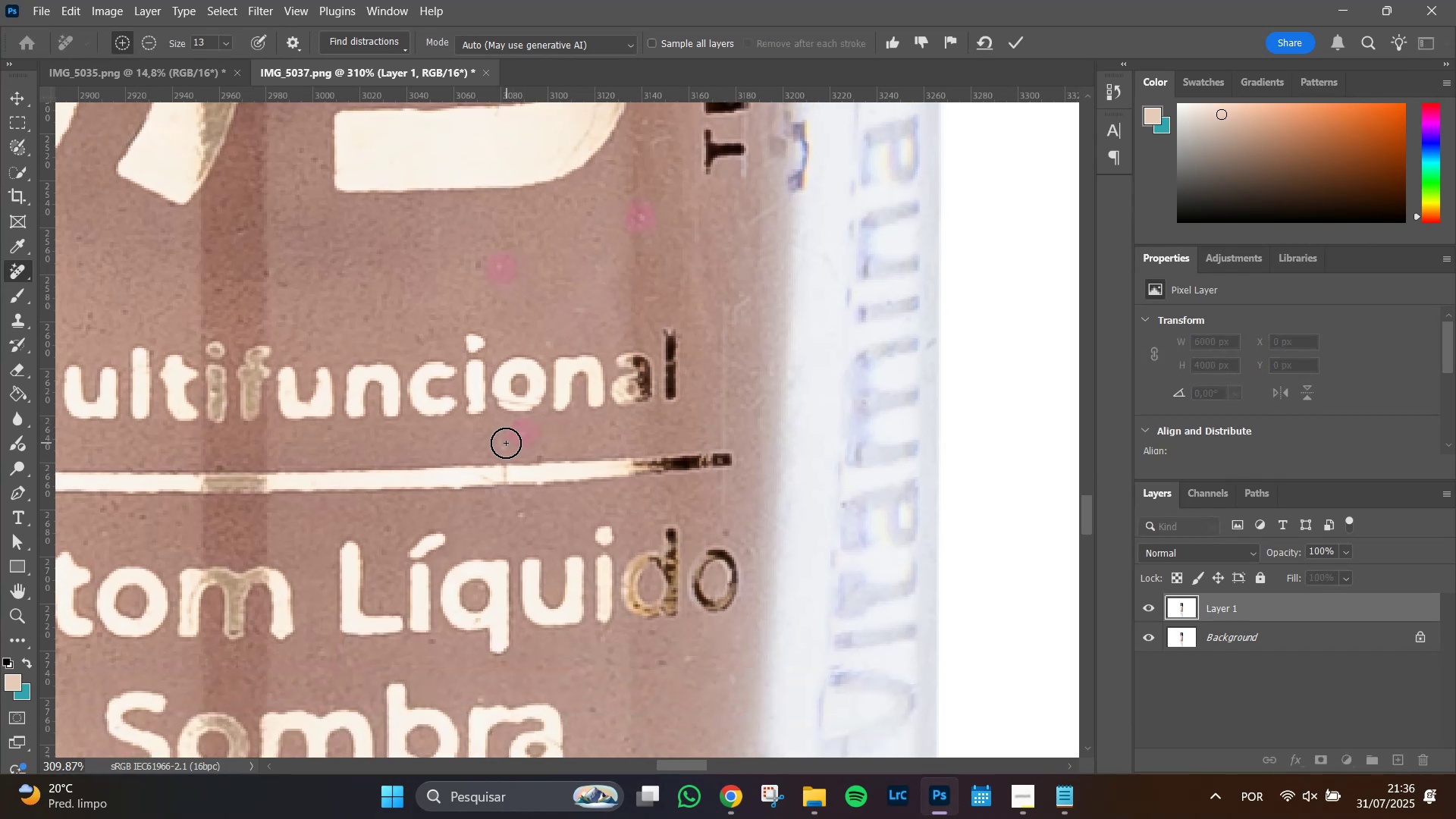 
left_click([506, 443])
 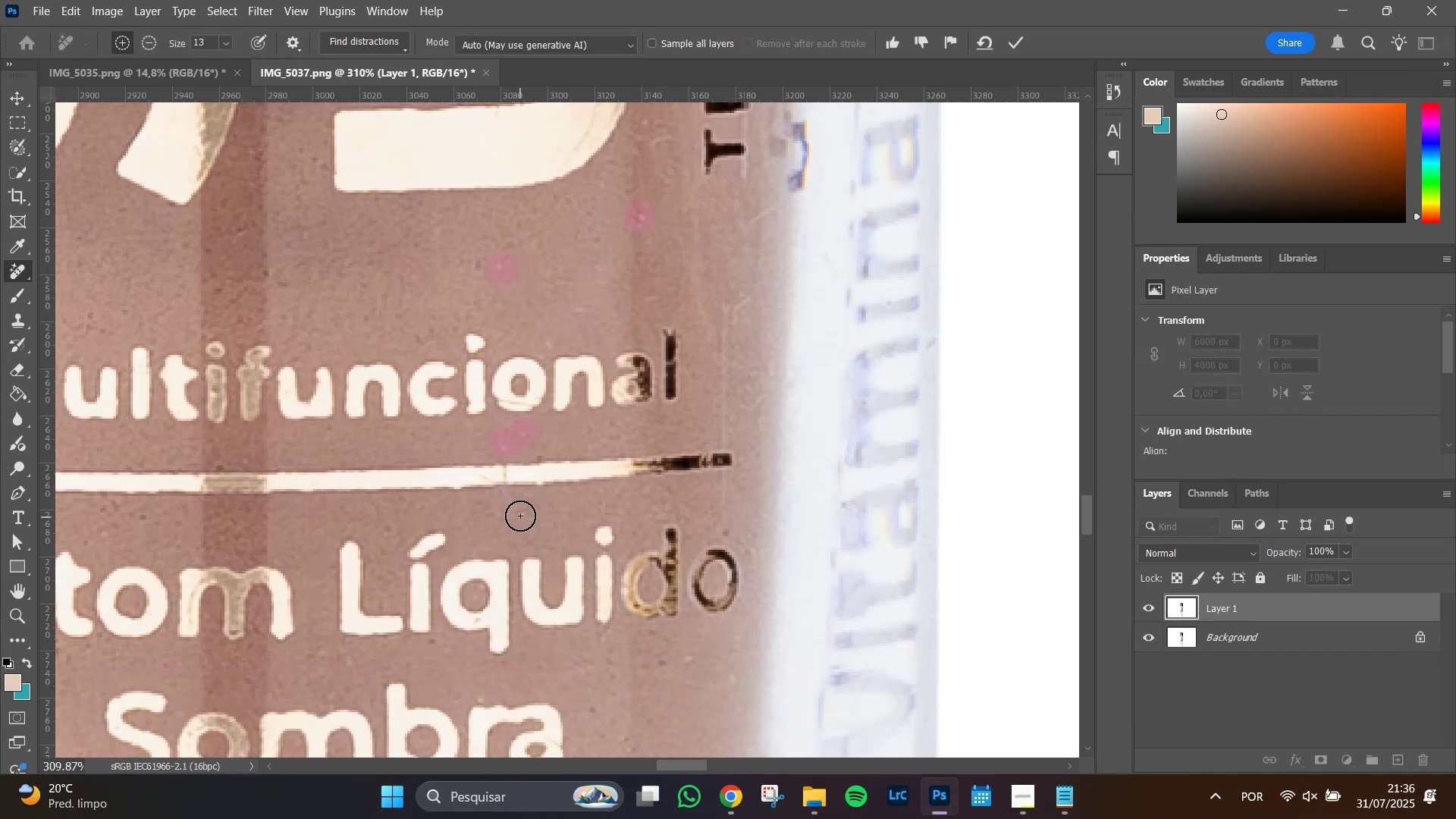 
left_click([520, 516])
 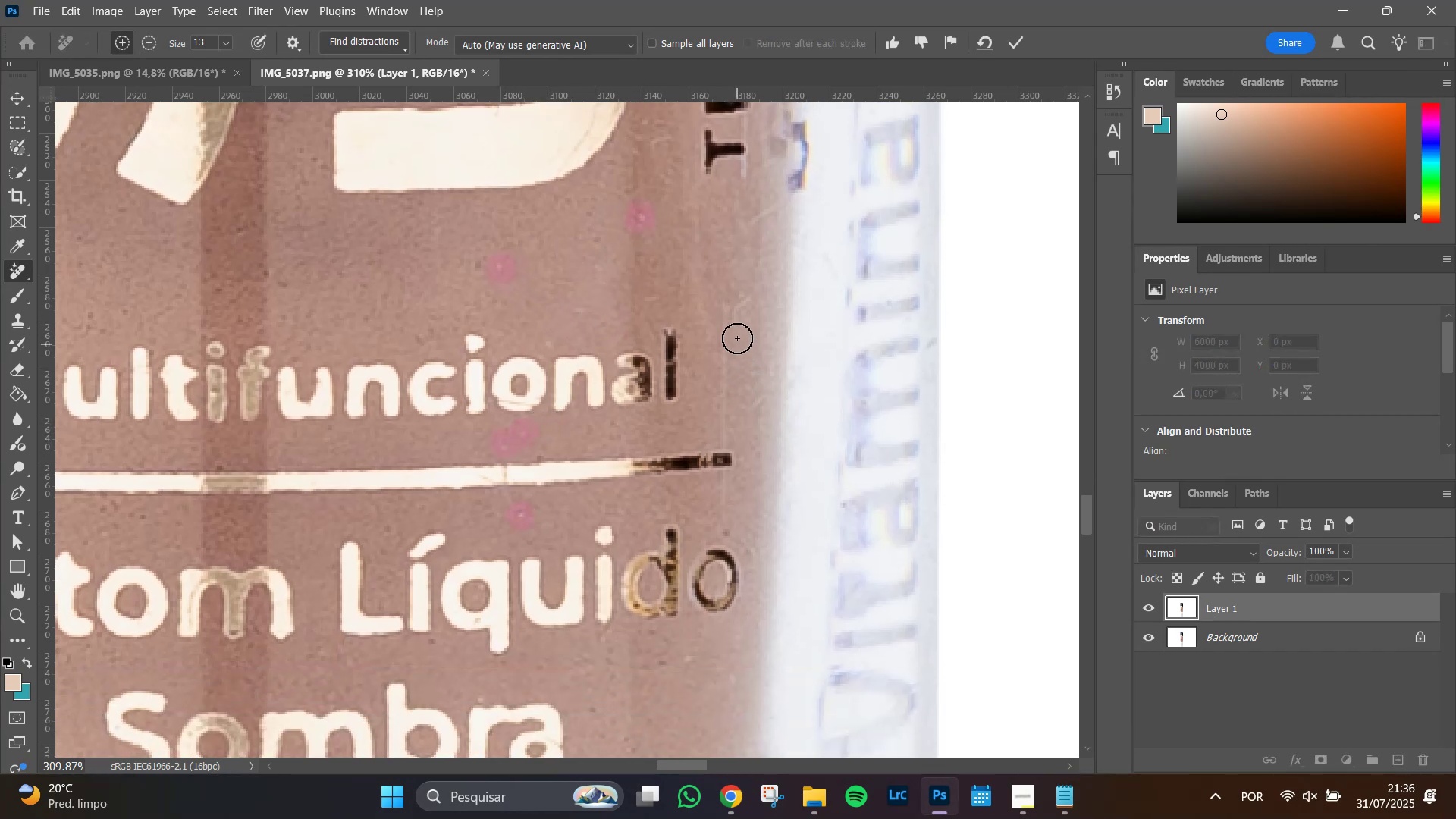 
left_click_drag(start_coordinate=[736, 322], to_coordinate=[747, 307])
 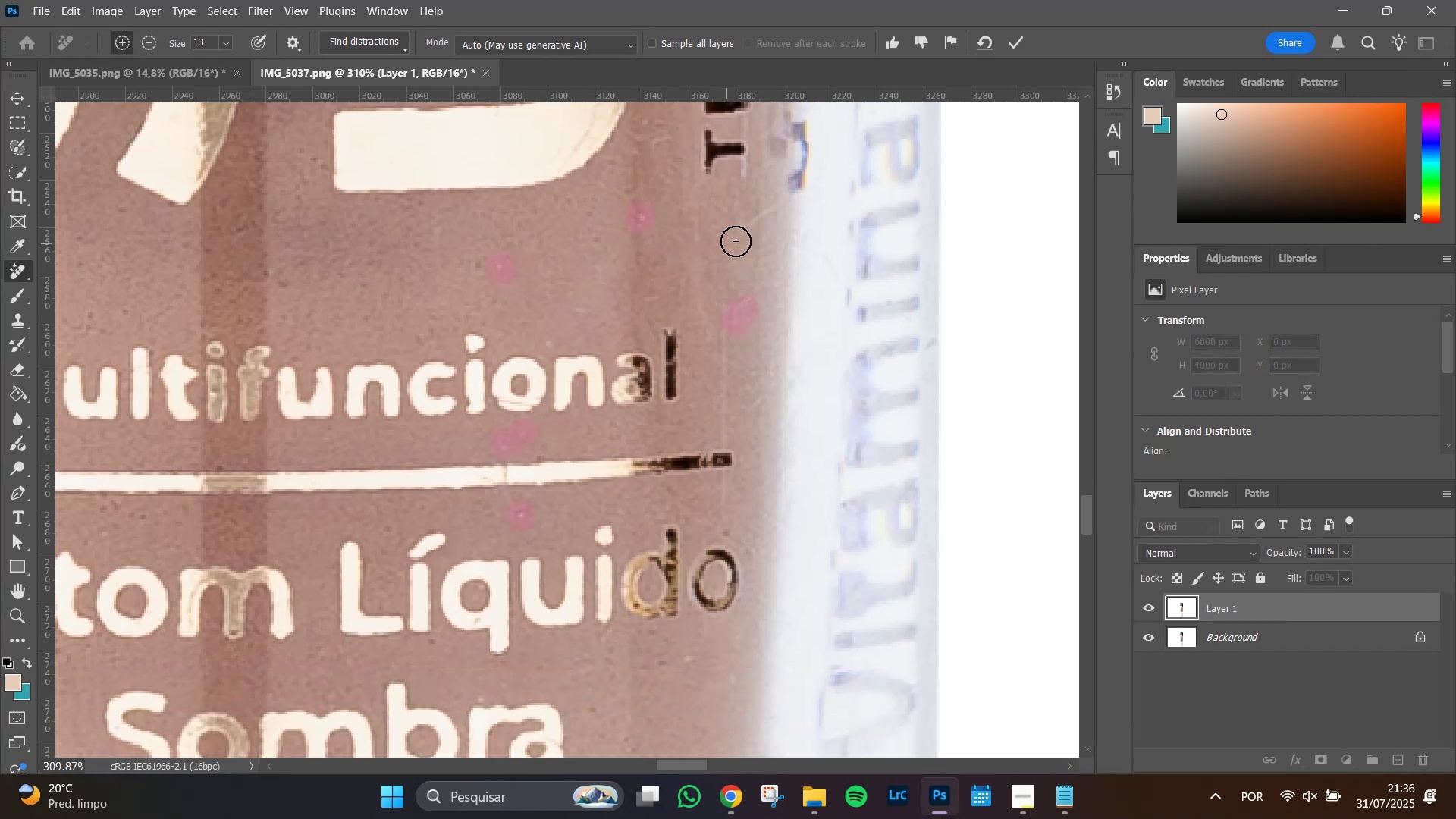 
left_click_drag(start_coordinate=[746, 228], to_coordinate=[769, 209])
 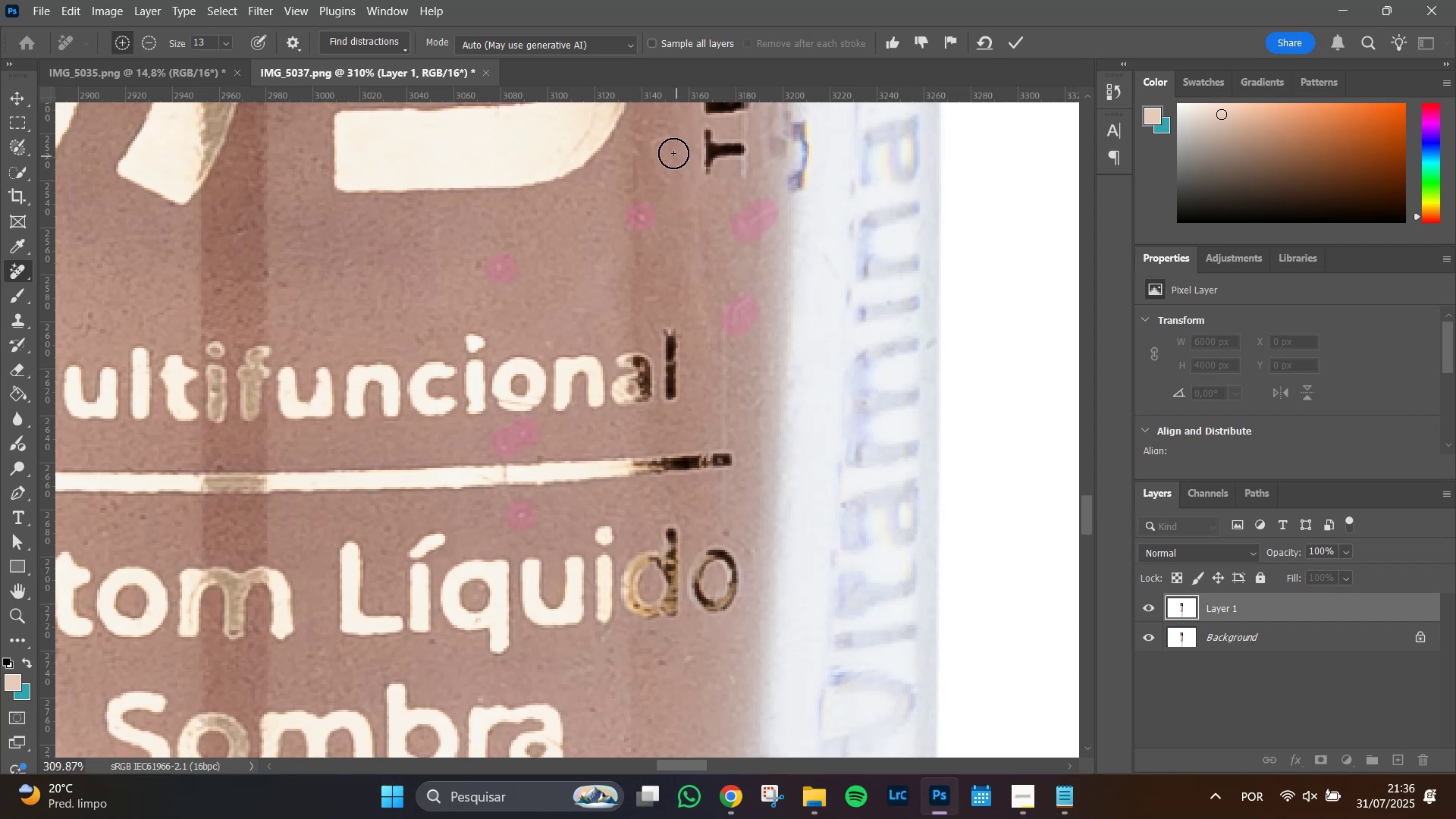 
left_click_drag(start_coordinate=[660, 143], to_coordinate=[667, 138])
 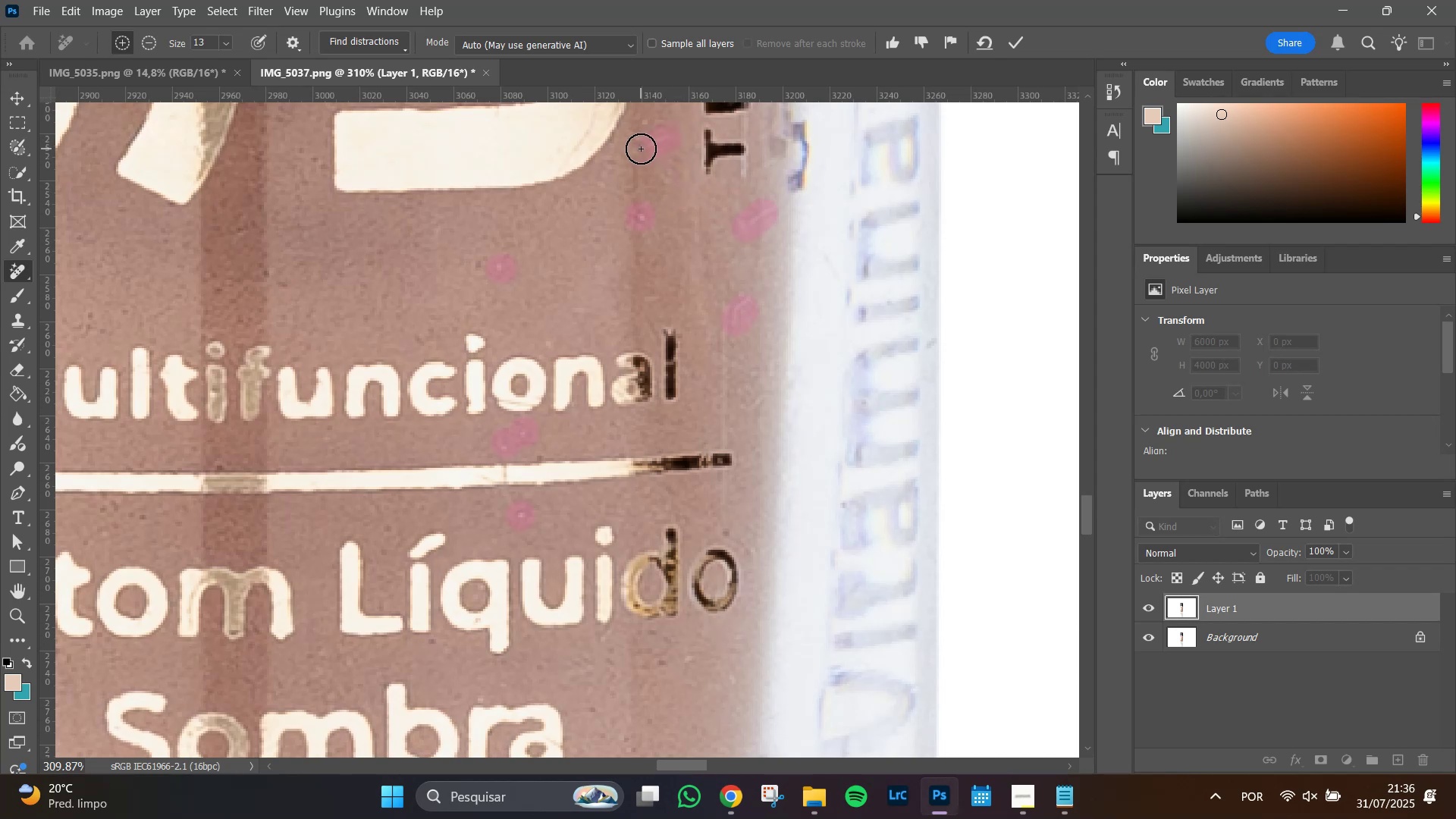 
left_click_drag(start_coordinate=[640, 149], to_coordinate=[658, 126])
 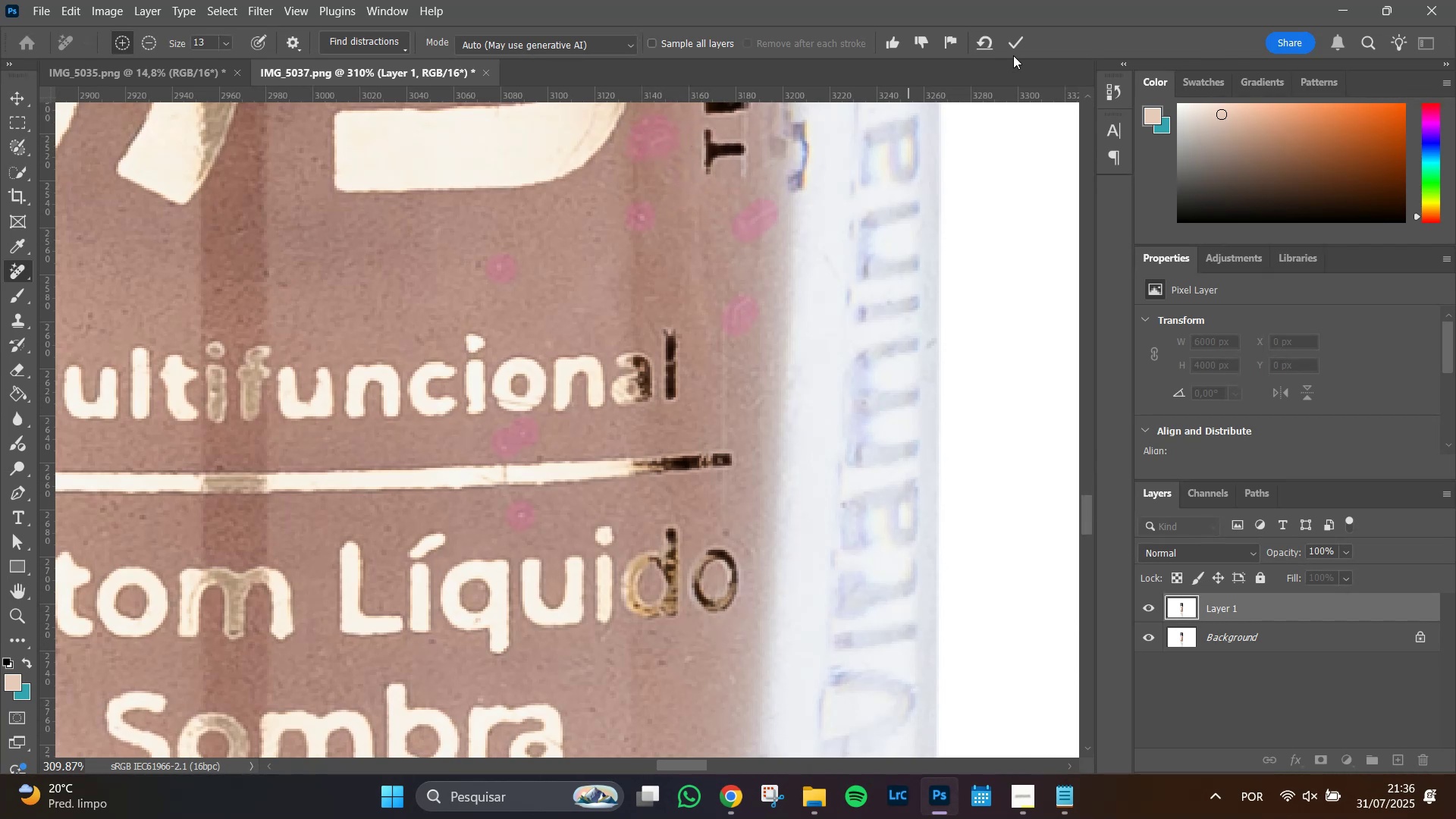 
left_click([1016, 39])
 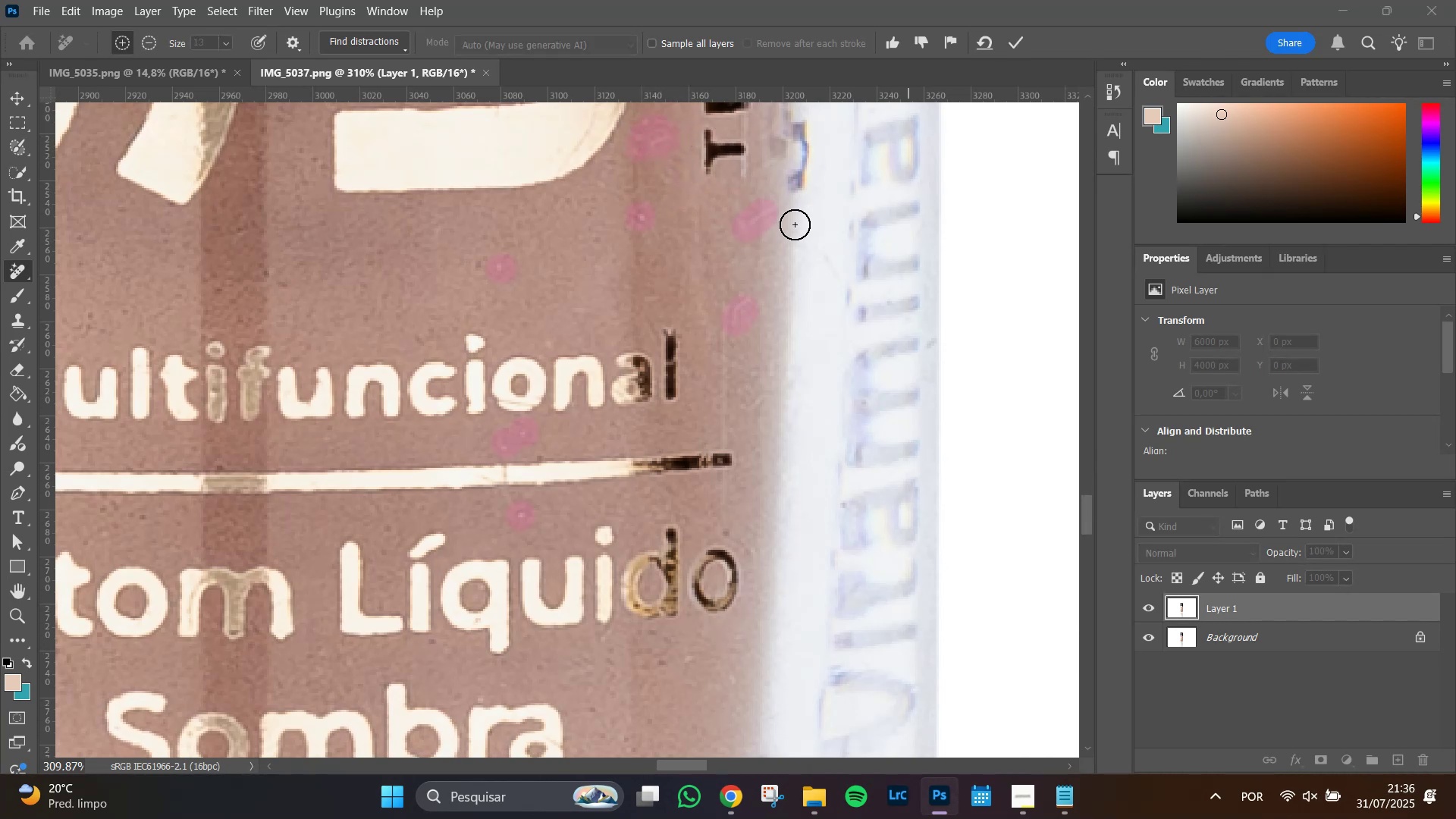 
mouse_move([553, 310])
 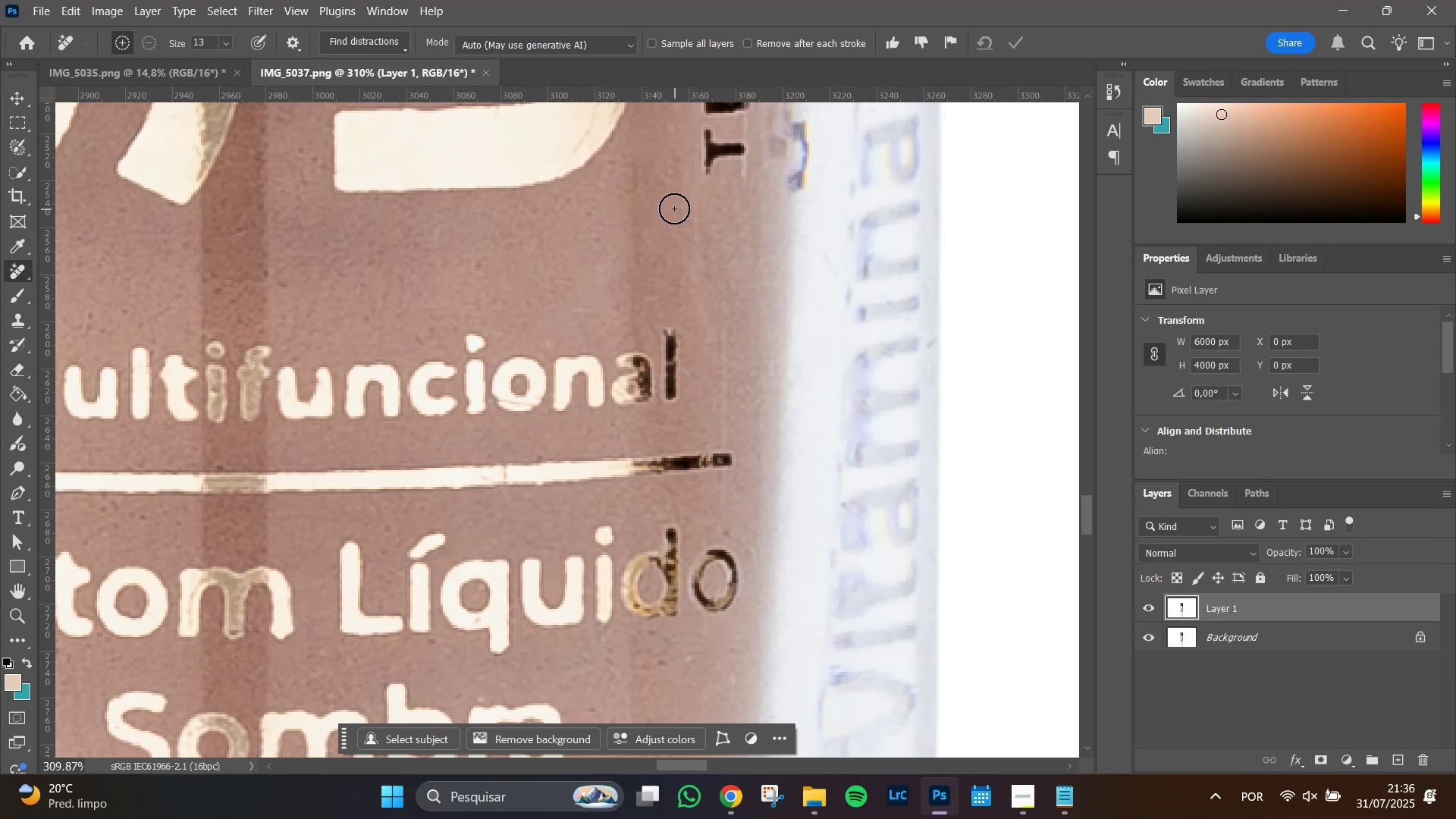 
wait(5.05)
 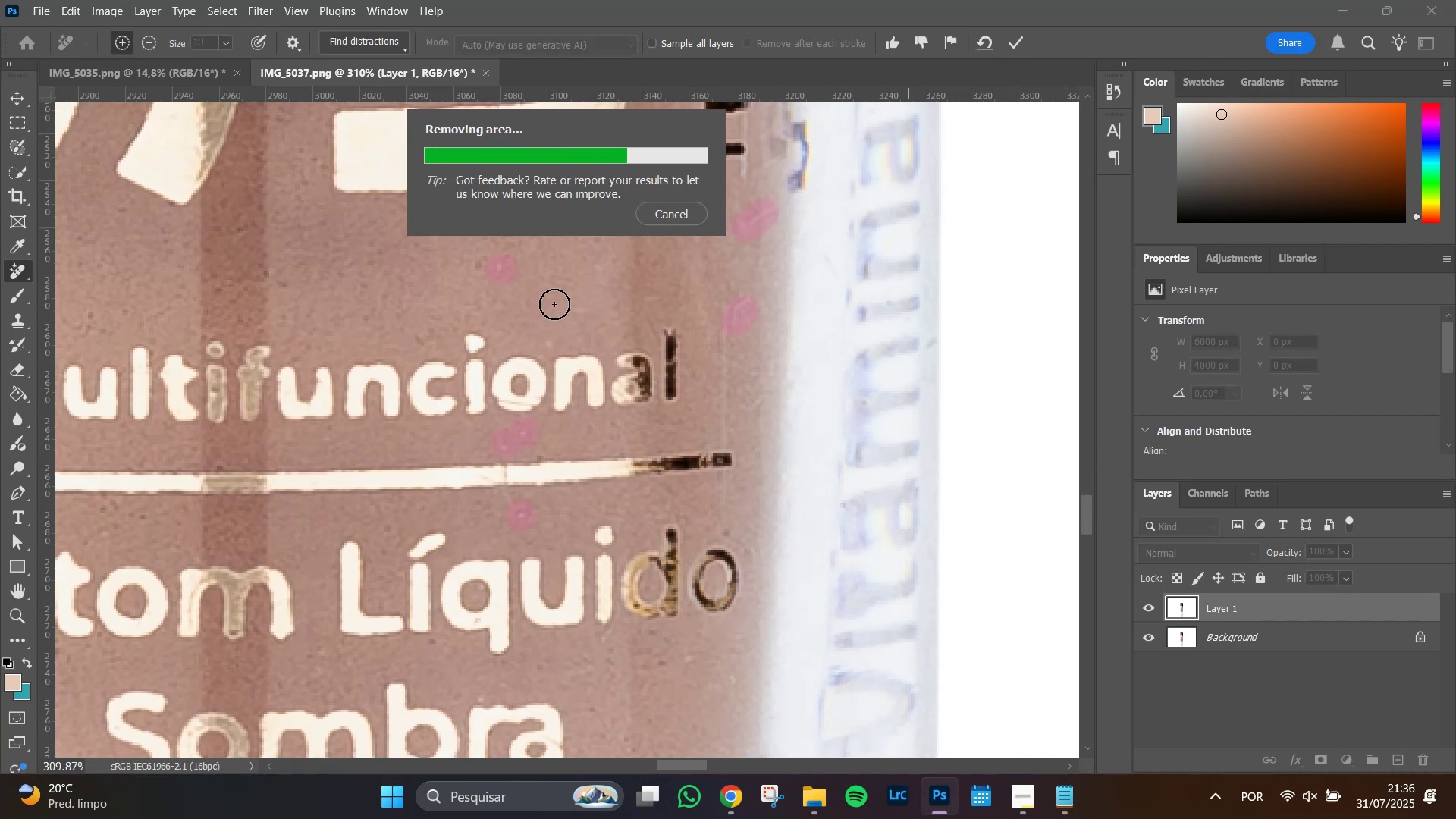 
hold_key(key=Space, duration=1.51)
 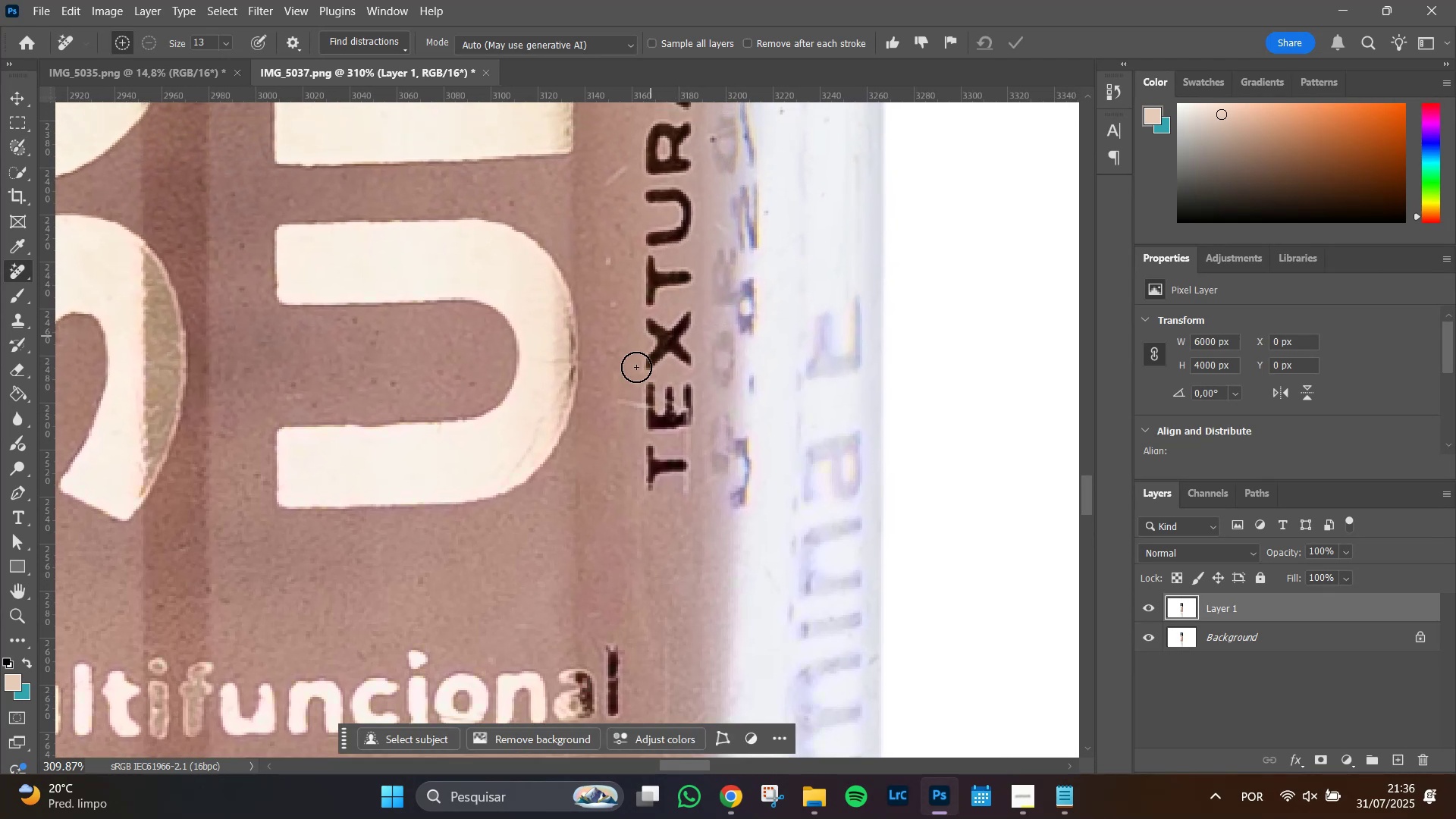 
left_click_drag(start_coordinate=[678, 202], to_coordinate=[630, 432])
 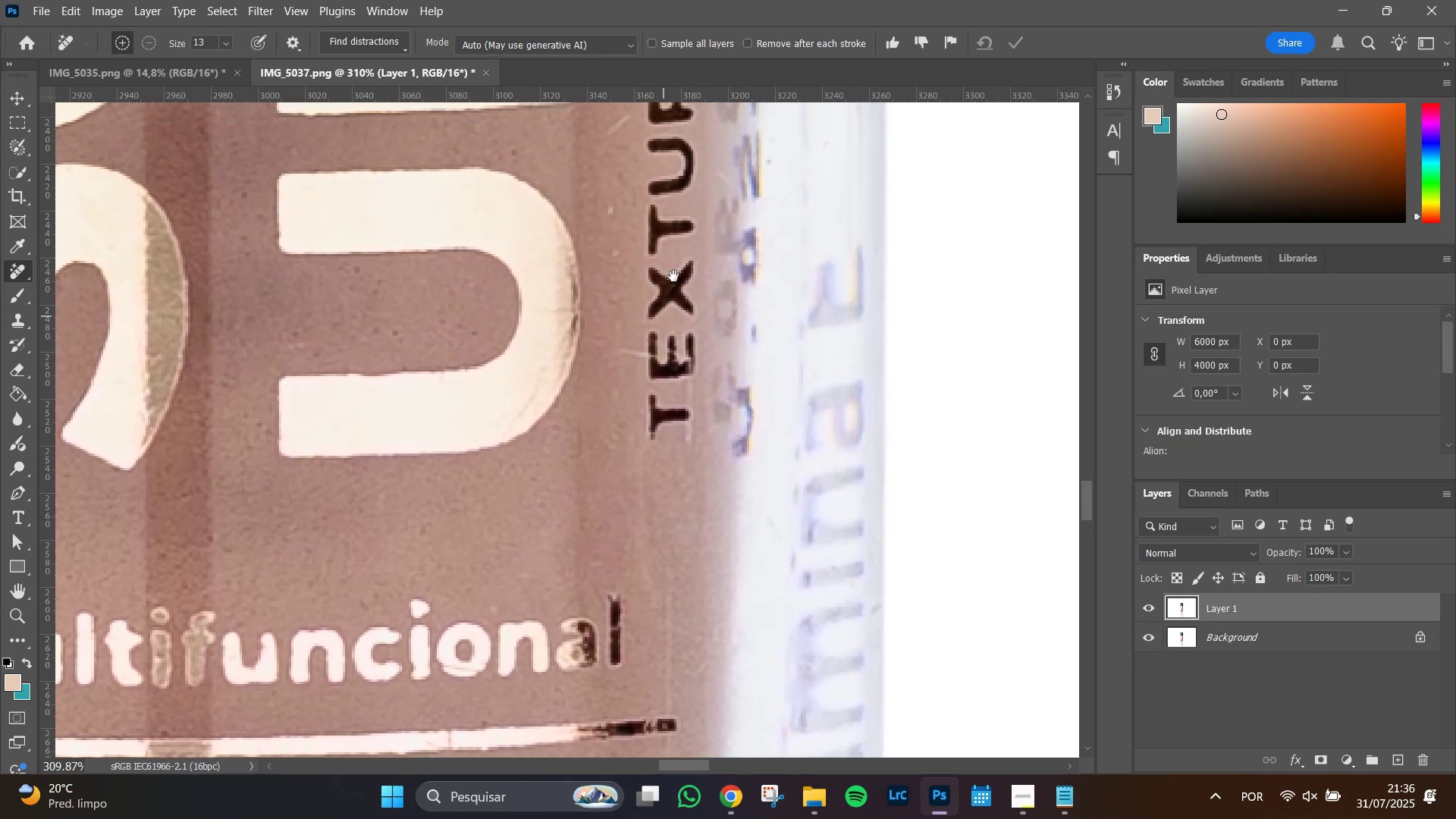 
left_click_drag(start_coordinate=[673, 249], to_coordinate=[676, 276])
 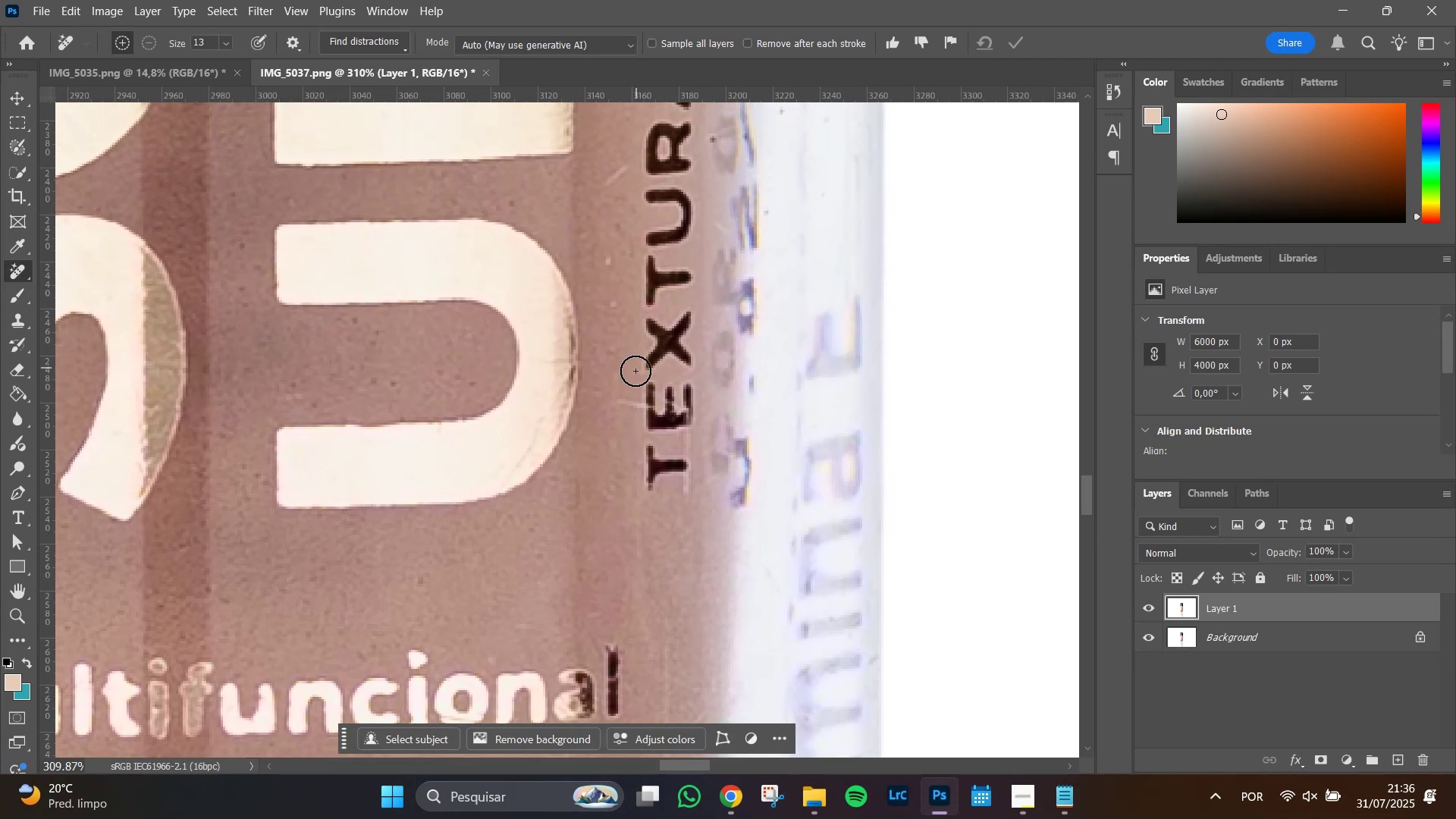 
hold_key(key=Space, duration=0.4)
 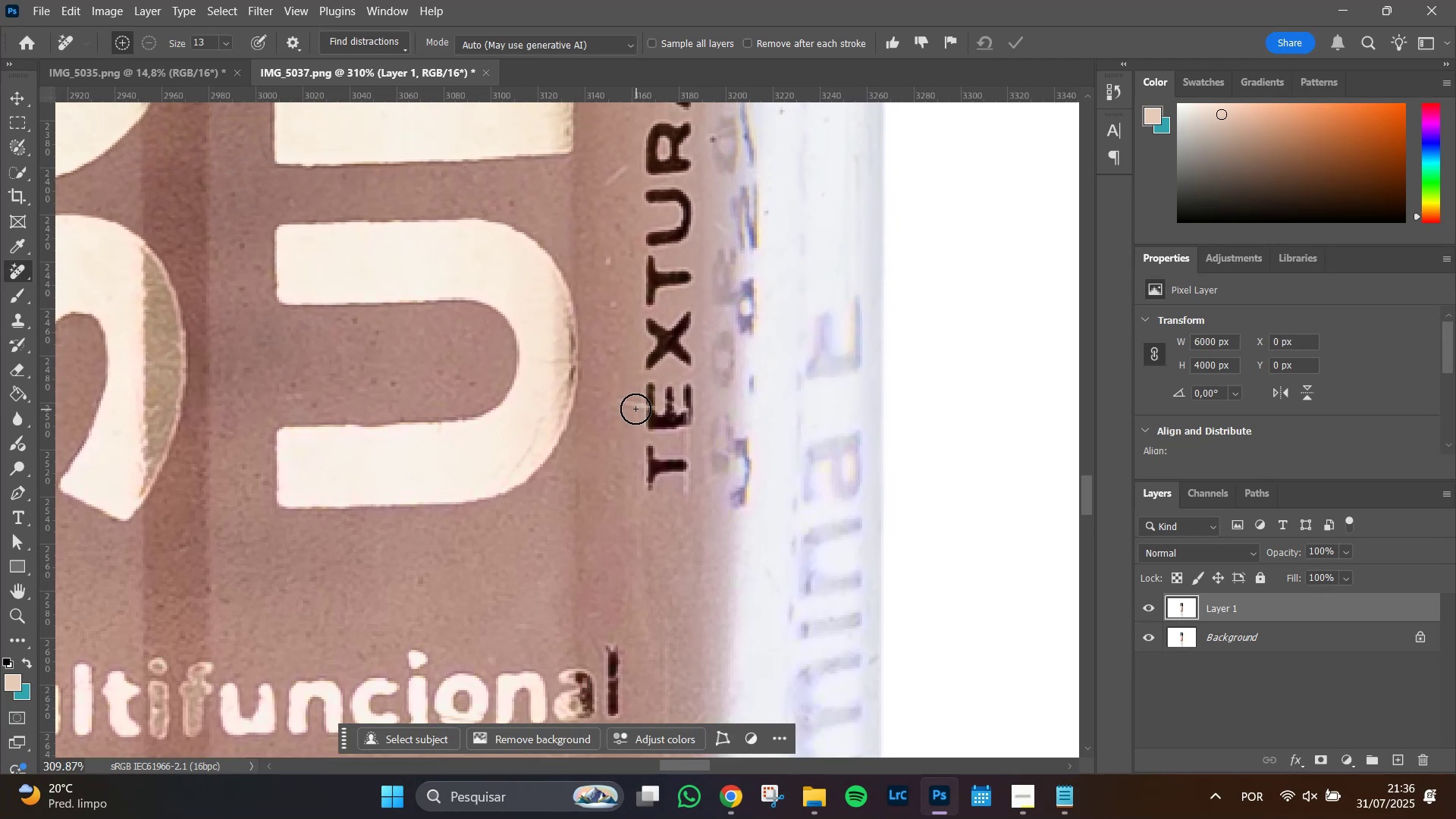 
left_click_drag(start_coordinate=[631, 408], to_coordinate=[627, 405])
 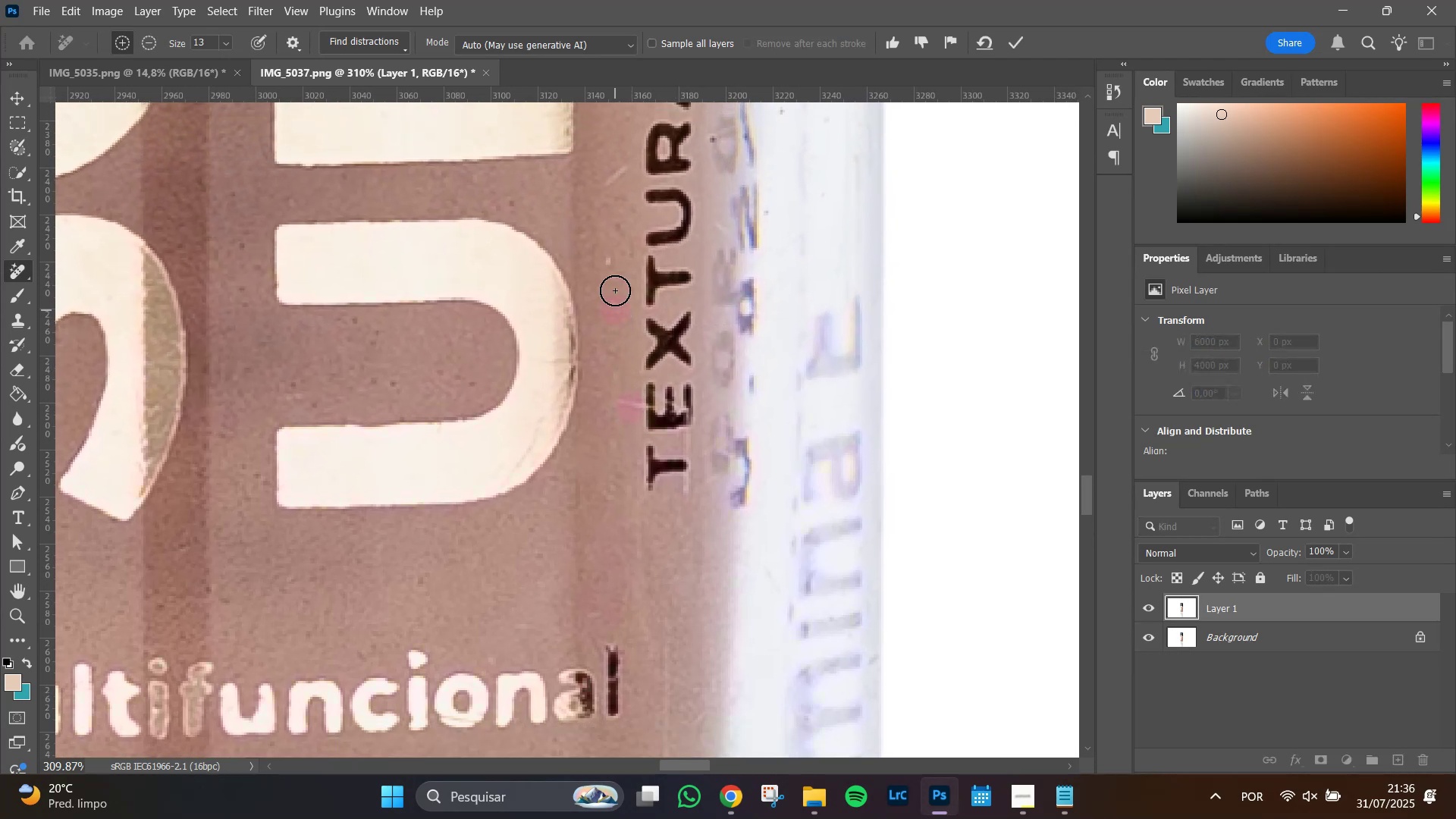 
double_click([604, 255])
 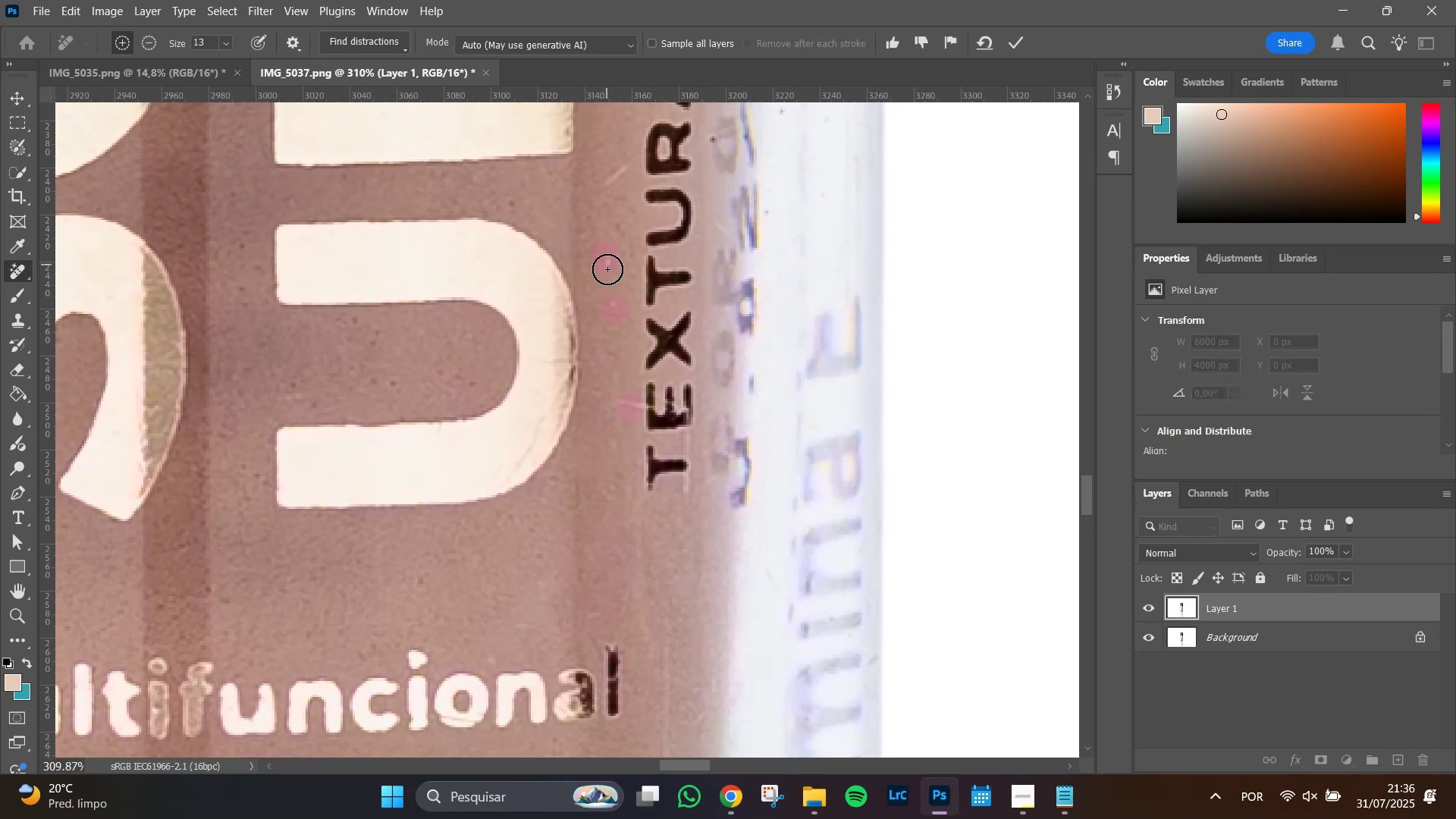 
triple_click([607, 269])
 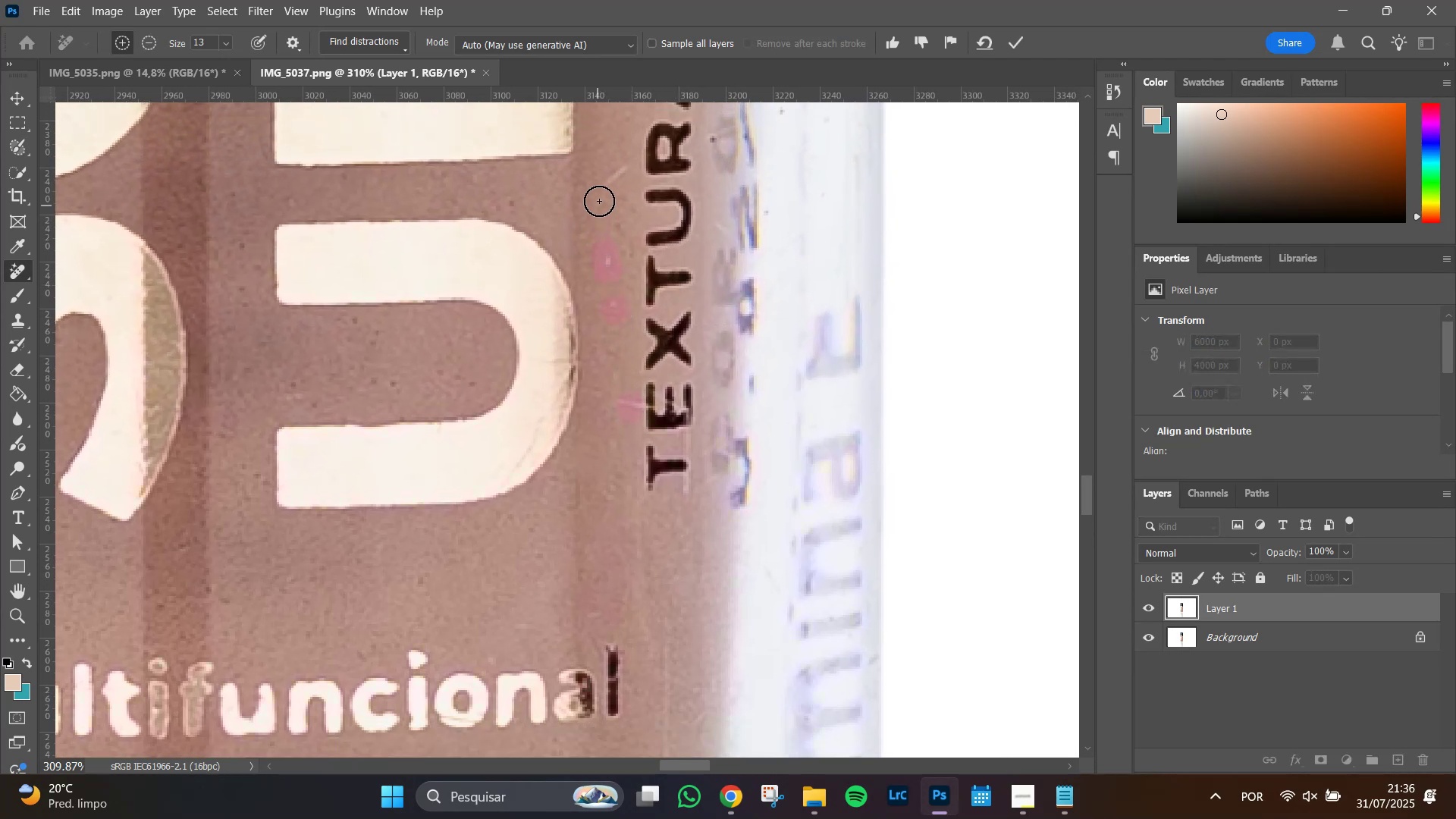 
left_click_drag(start_coordinate=[603, 188], to_coordinate=[623, 167])
 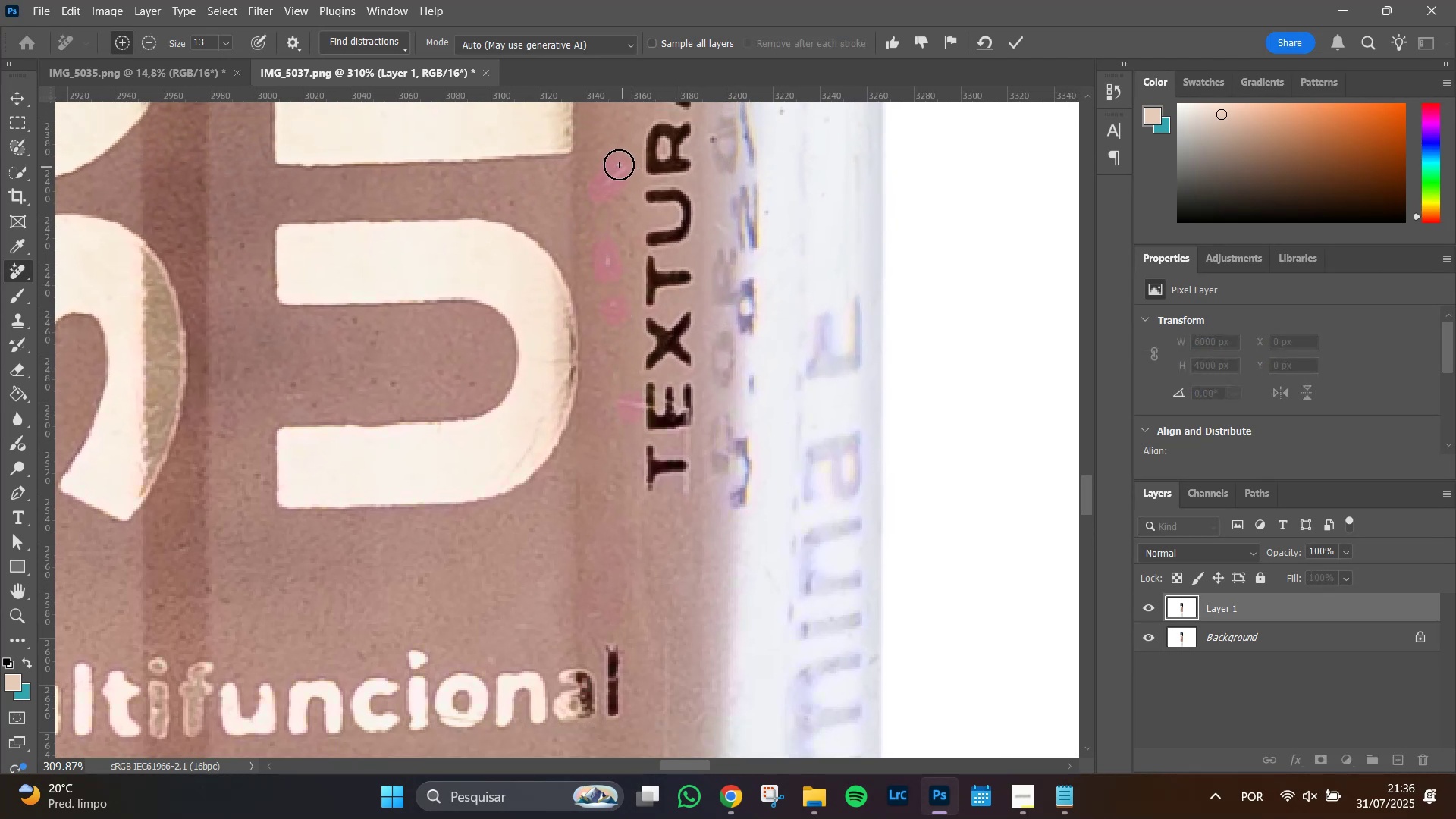 
hold_key(key=Space, duration=1.03)
 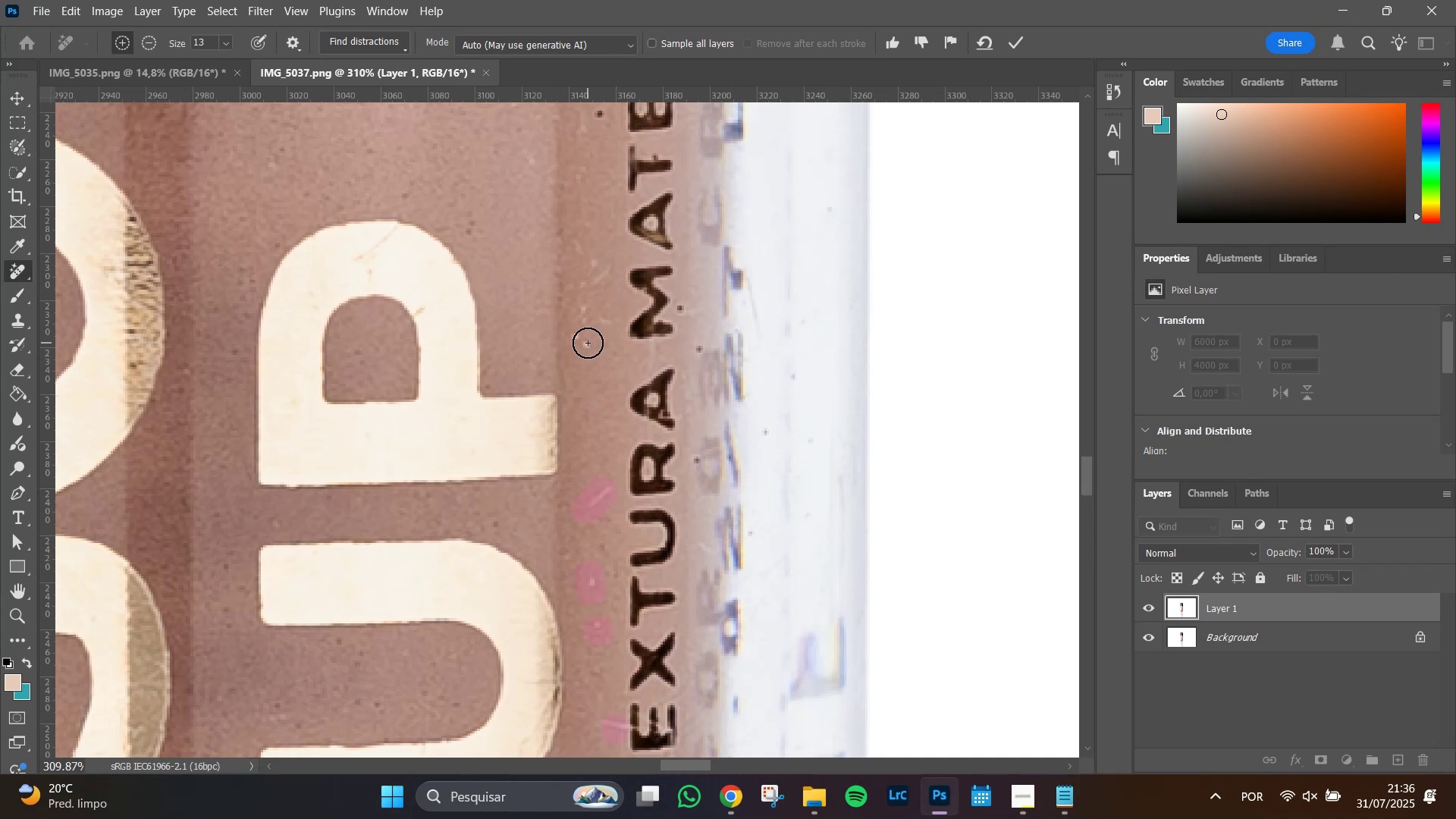 
left_click_drag(start_coordinate=[610, 149], to_coordinate=[595, 469])
 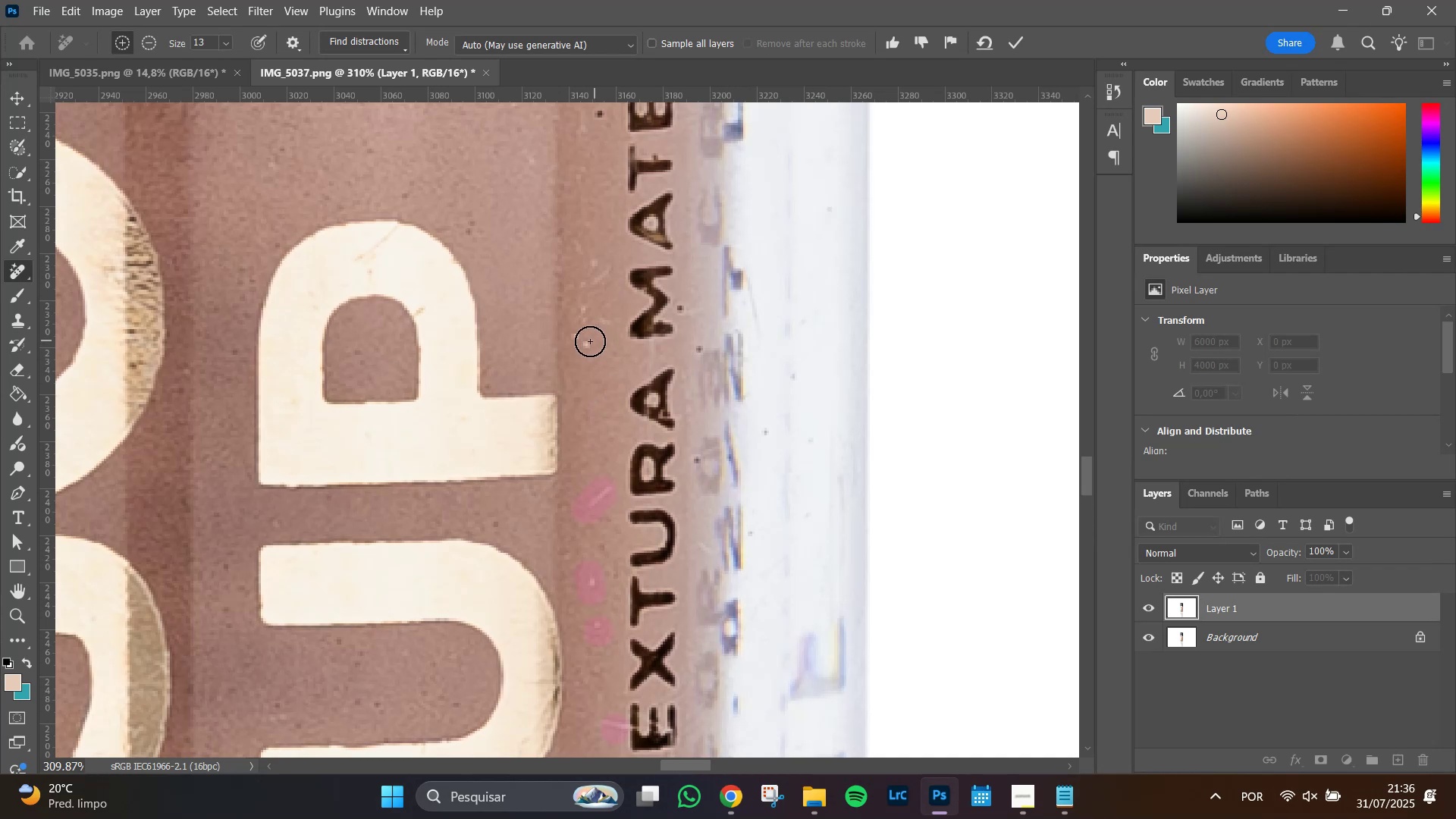 
left_click_drag(start_coordinate=[588, 343], to_coordinate=[582, 312])
 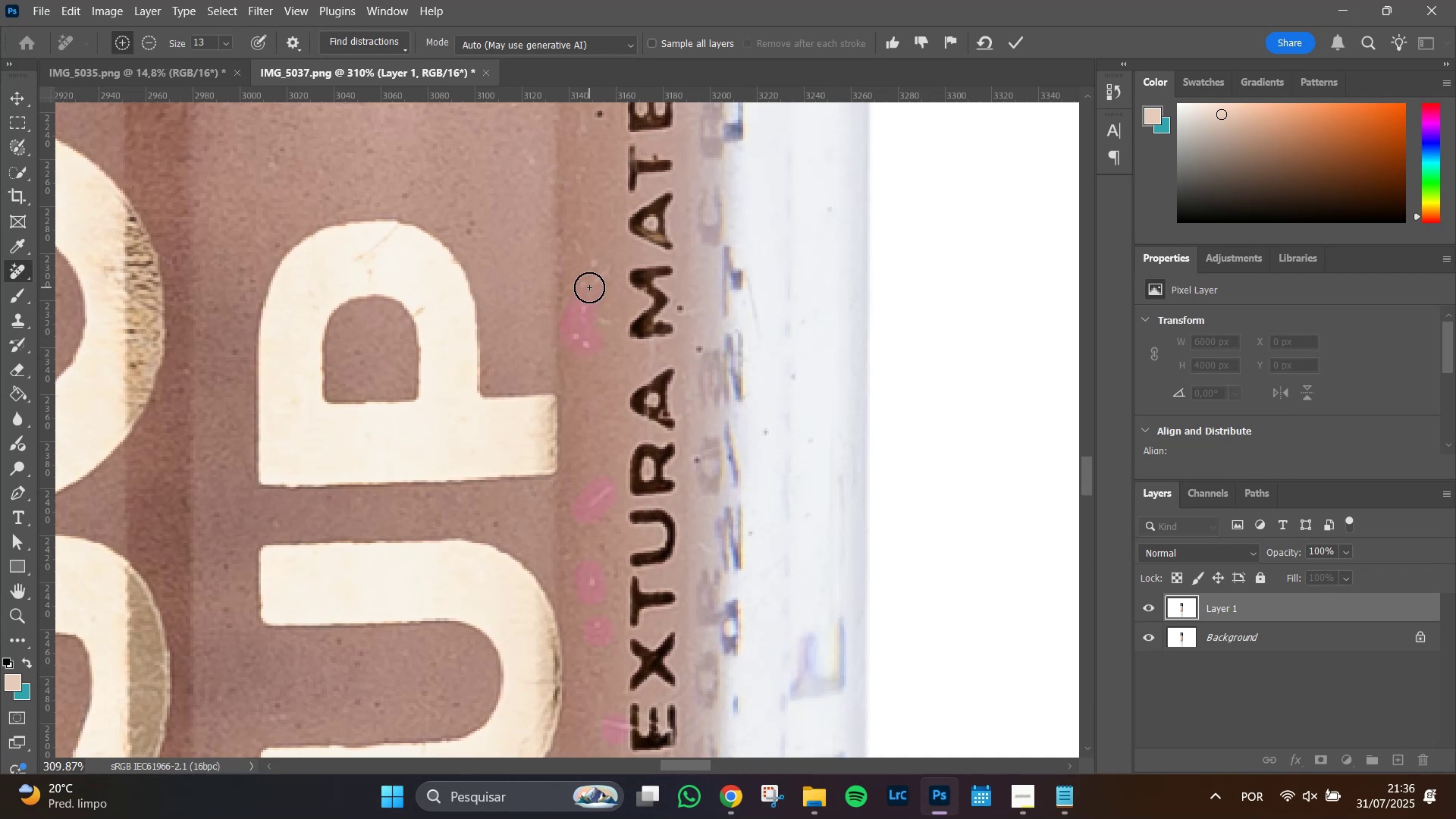 
left_click_drag(start_coordinate=[589, 287], to_coordinate=[605, 266])
 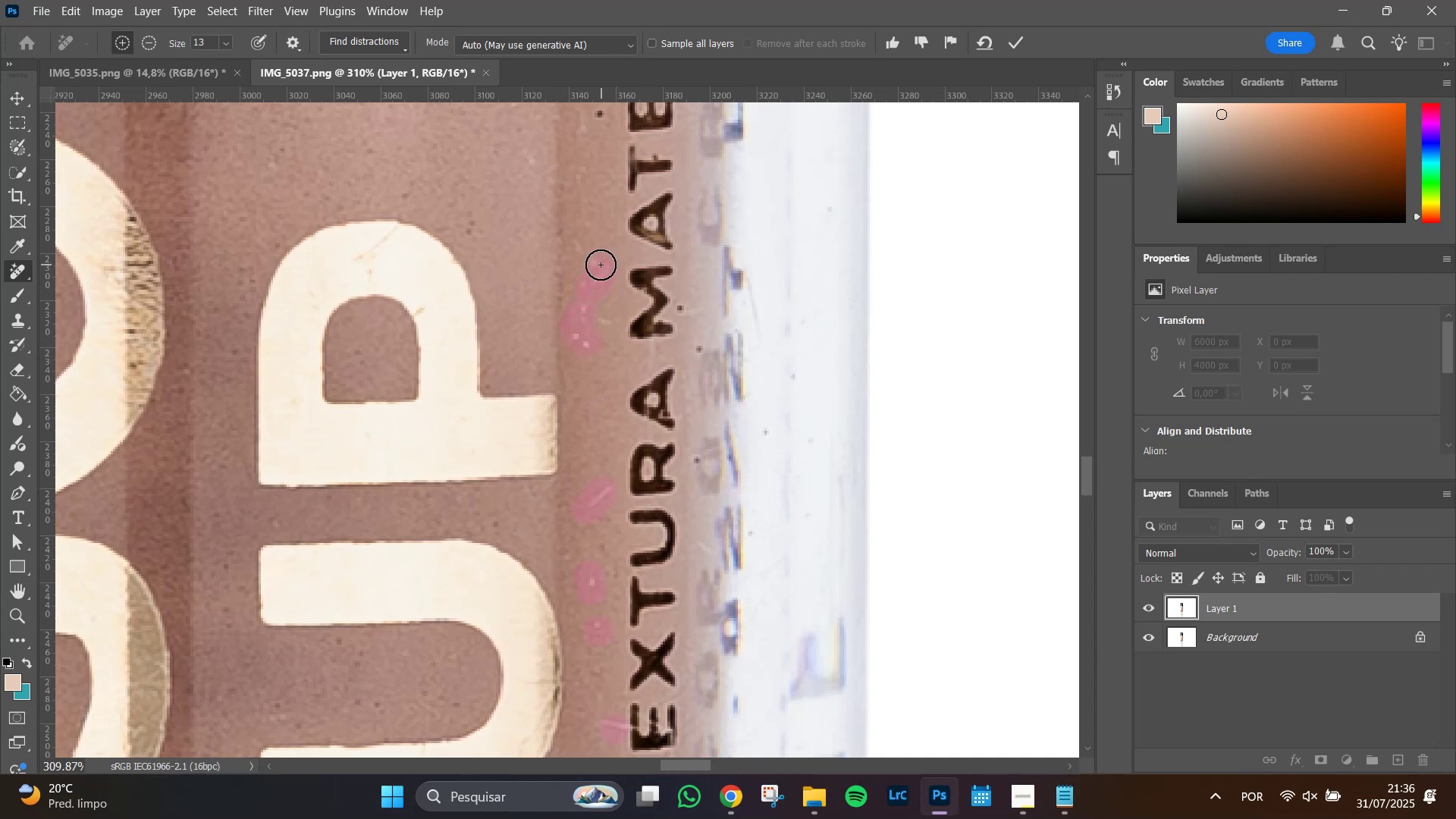 
left_click_drag(start_coordinate=[598, 265], to_coordinate=[592, 269])
 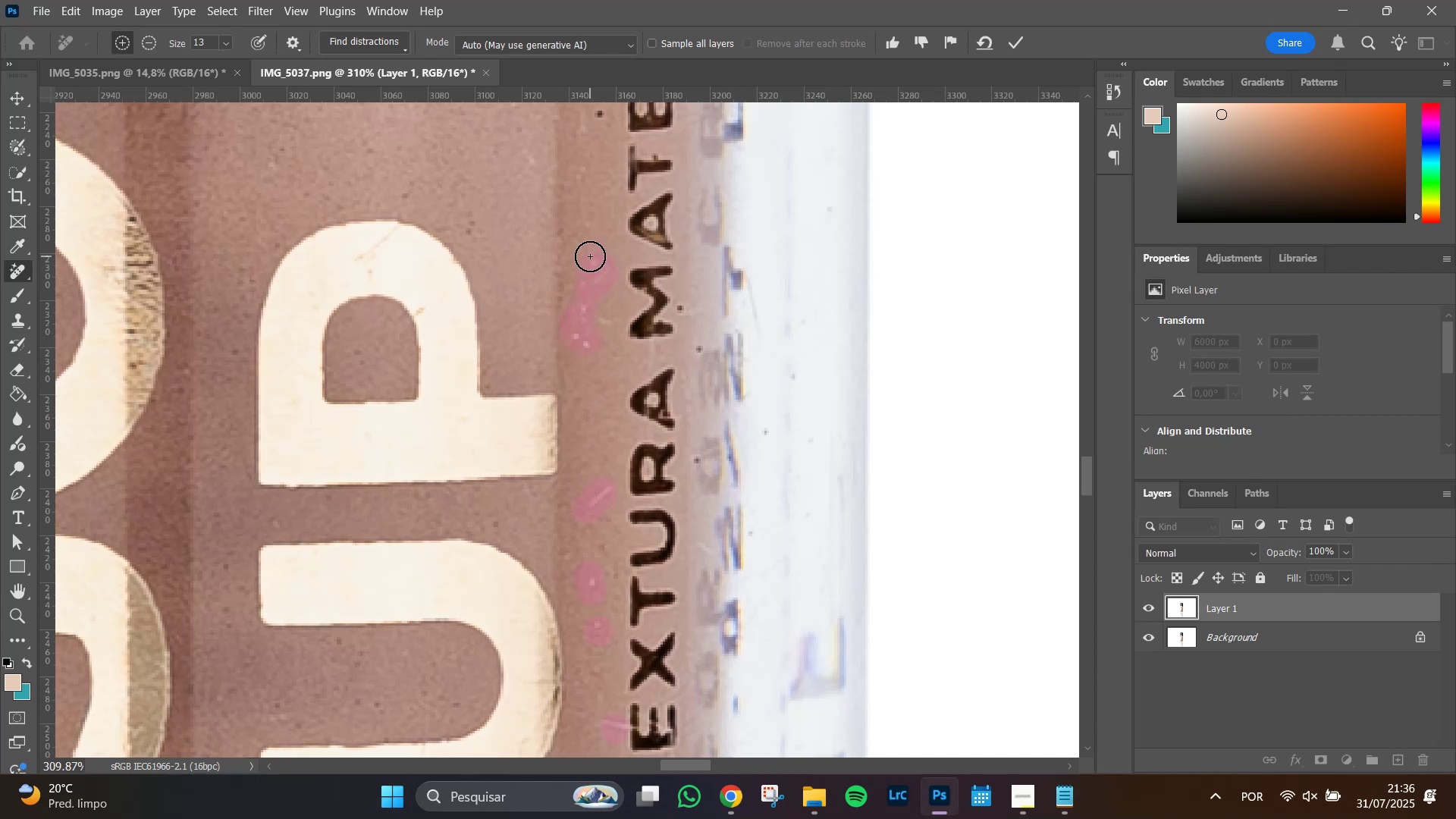 
left_click_drag(start_coordinate=[590, 256], to_coordinate=[576, 236])
 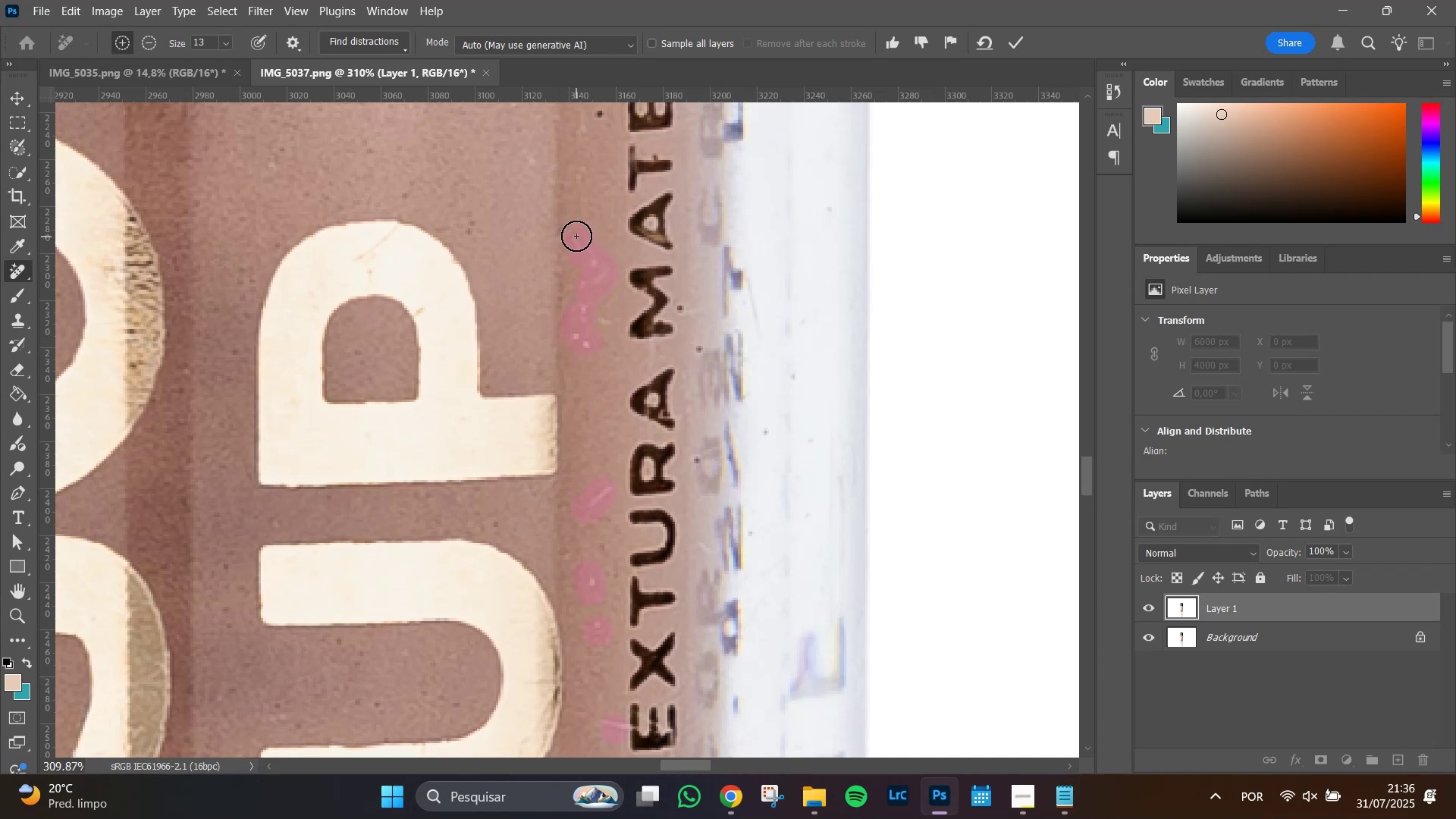 
hold_key(key=Space, duration=0.96)
 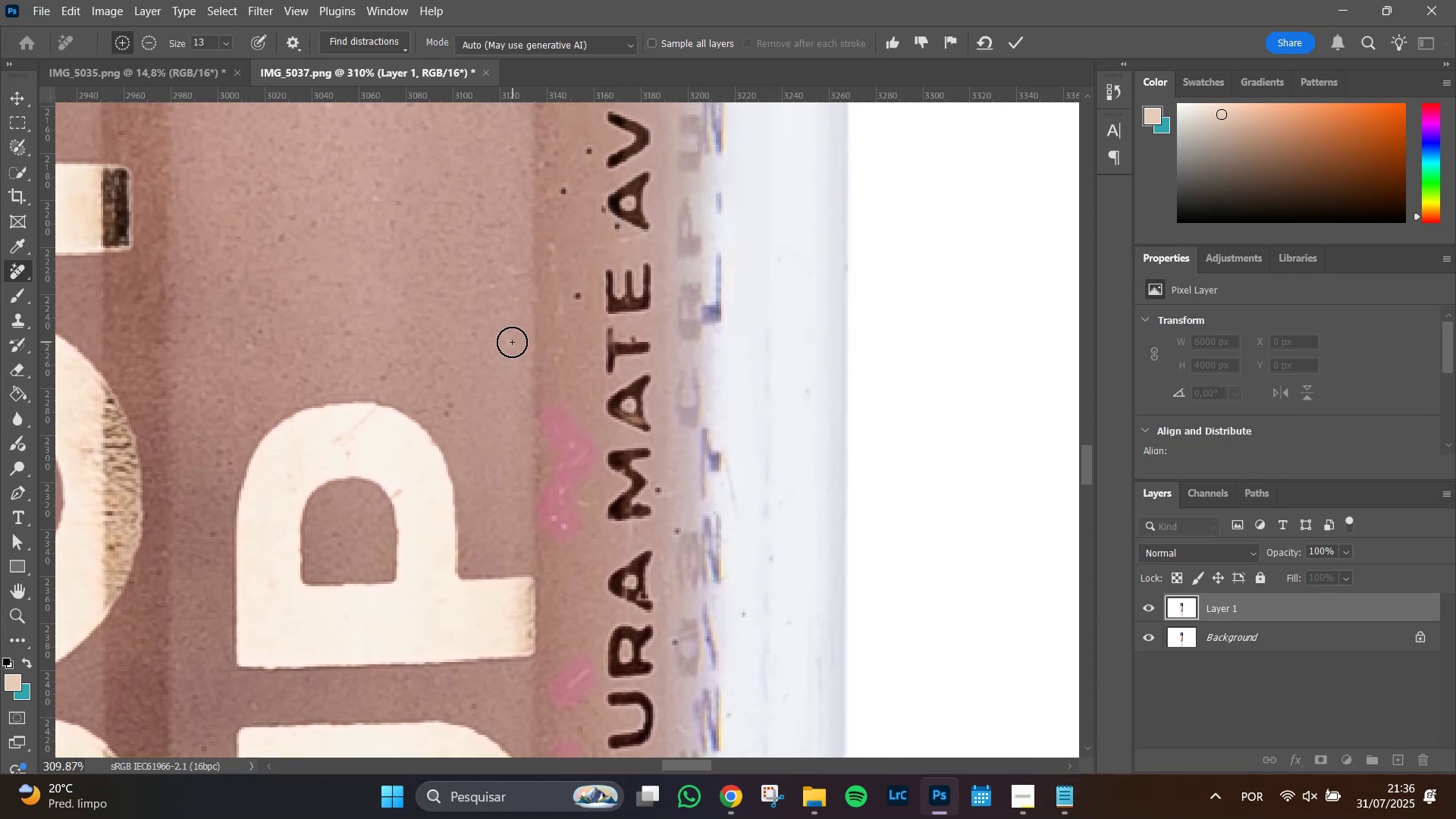 
left_click_drag(start_coordinate=[528, 188], to_coordinate=[506, 370])
 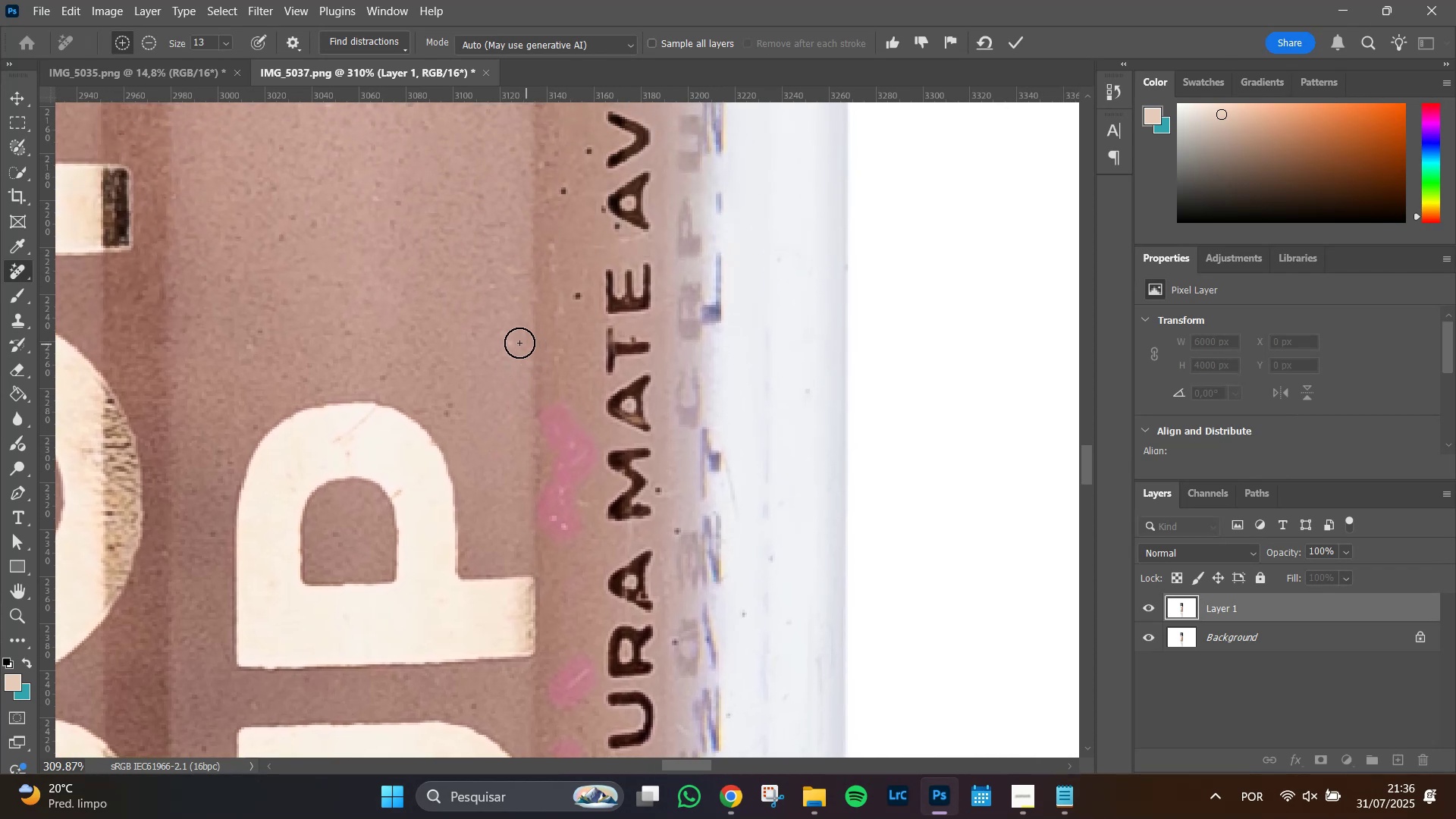 
left_click_drag(start_coordinate=[512, 342], to_coordinate=[502, 313])
 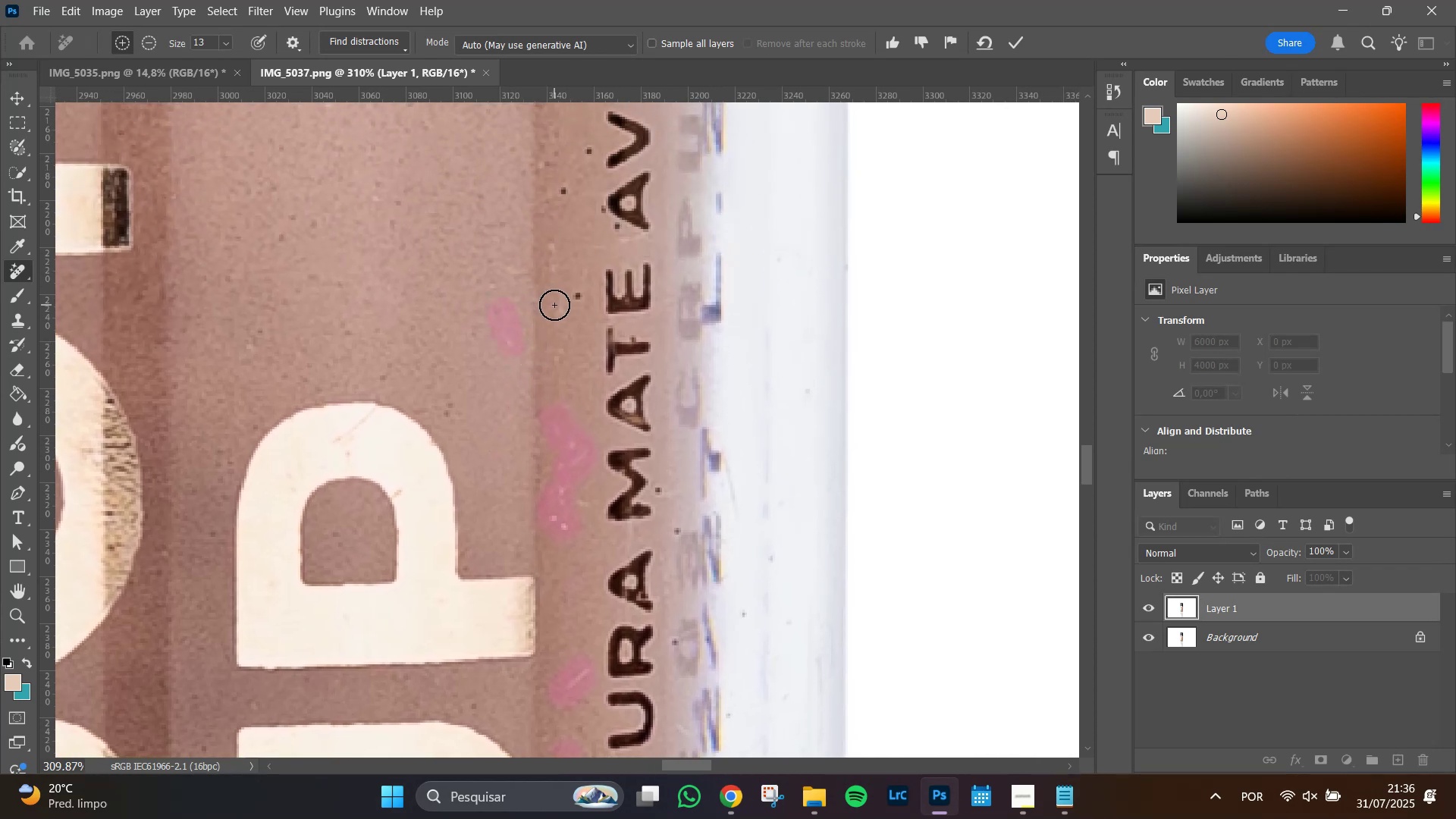 
left_click([554, 306])
 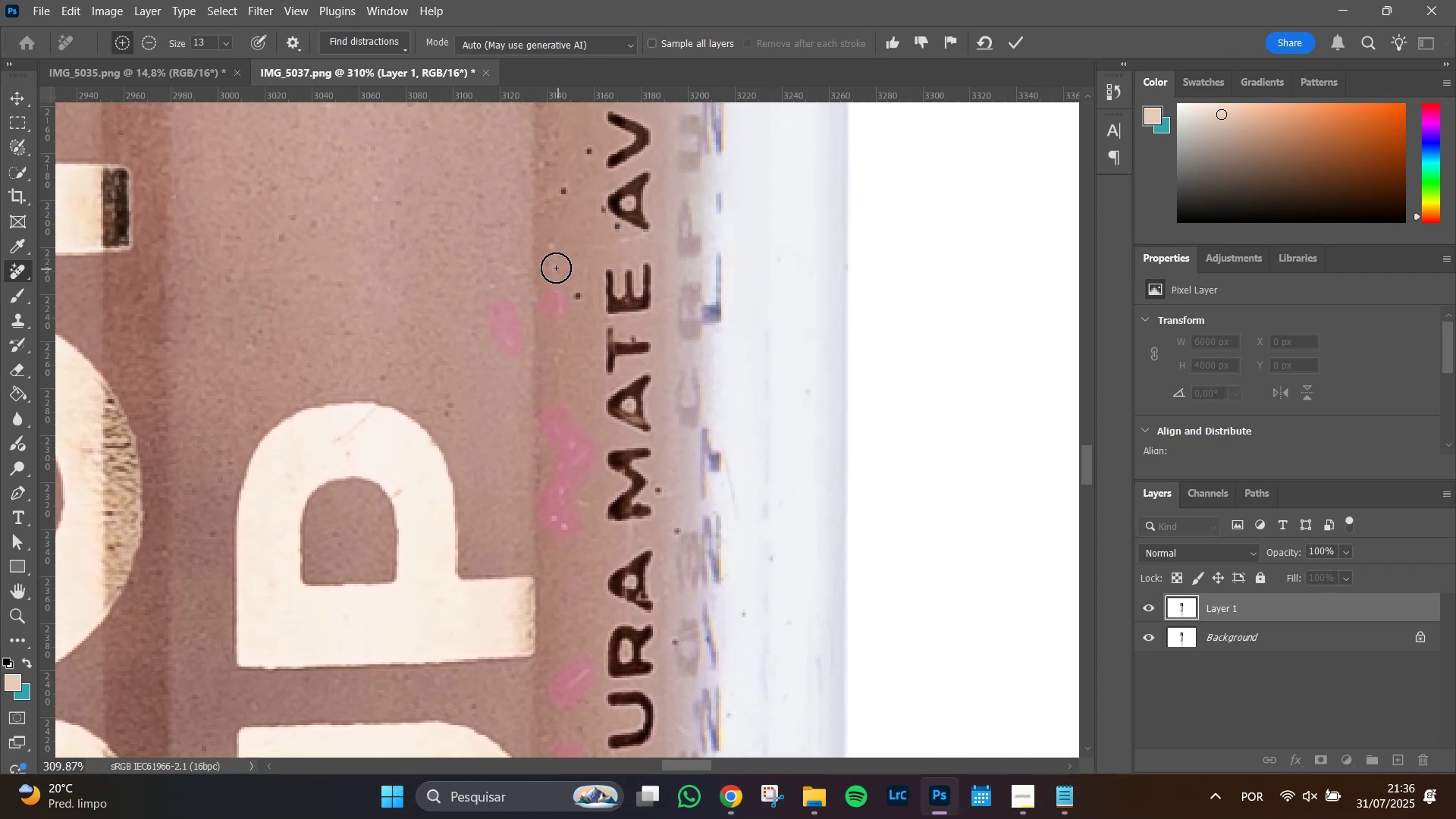 
left_click_drag(start_coordinate=[554, 263], to_coordinate=[554, 245])
 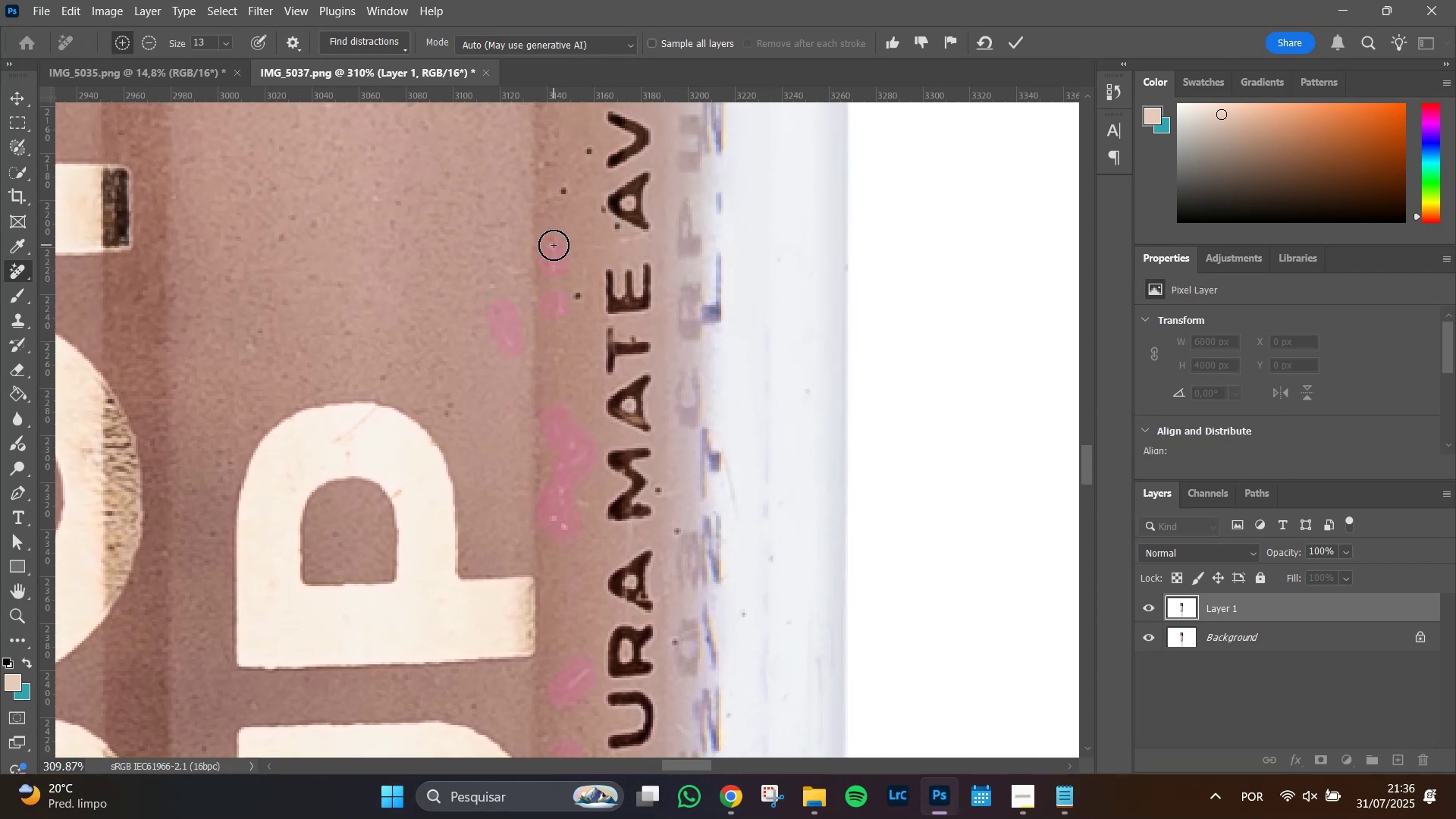 
hold_key(key=Space, duration=1.51)
 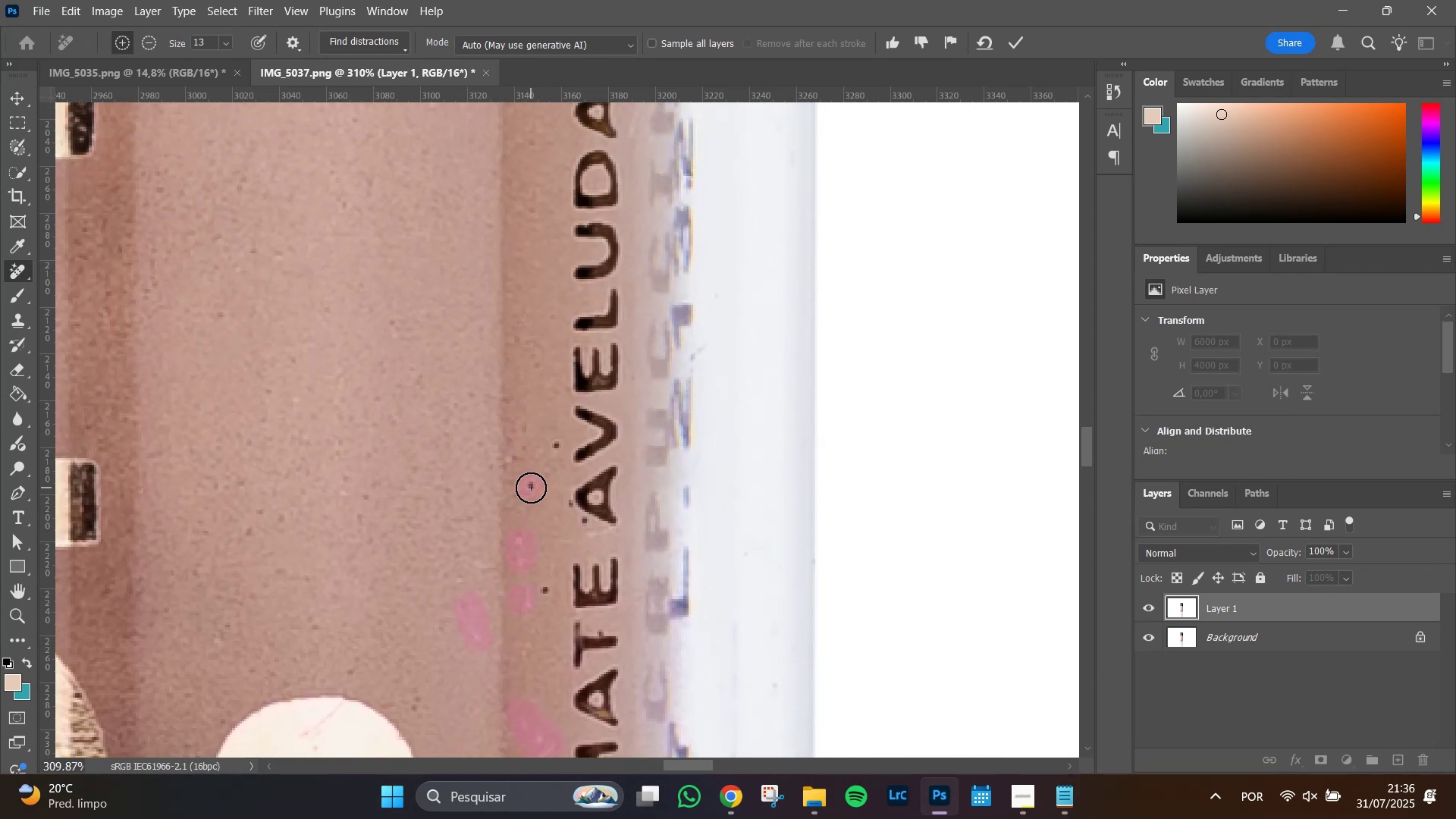 
left_click_drag(start_coordinate=[557, 211], to_coordinate=[524, 505])
 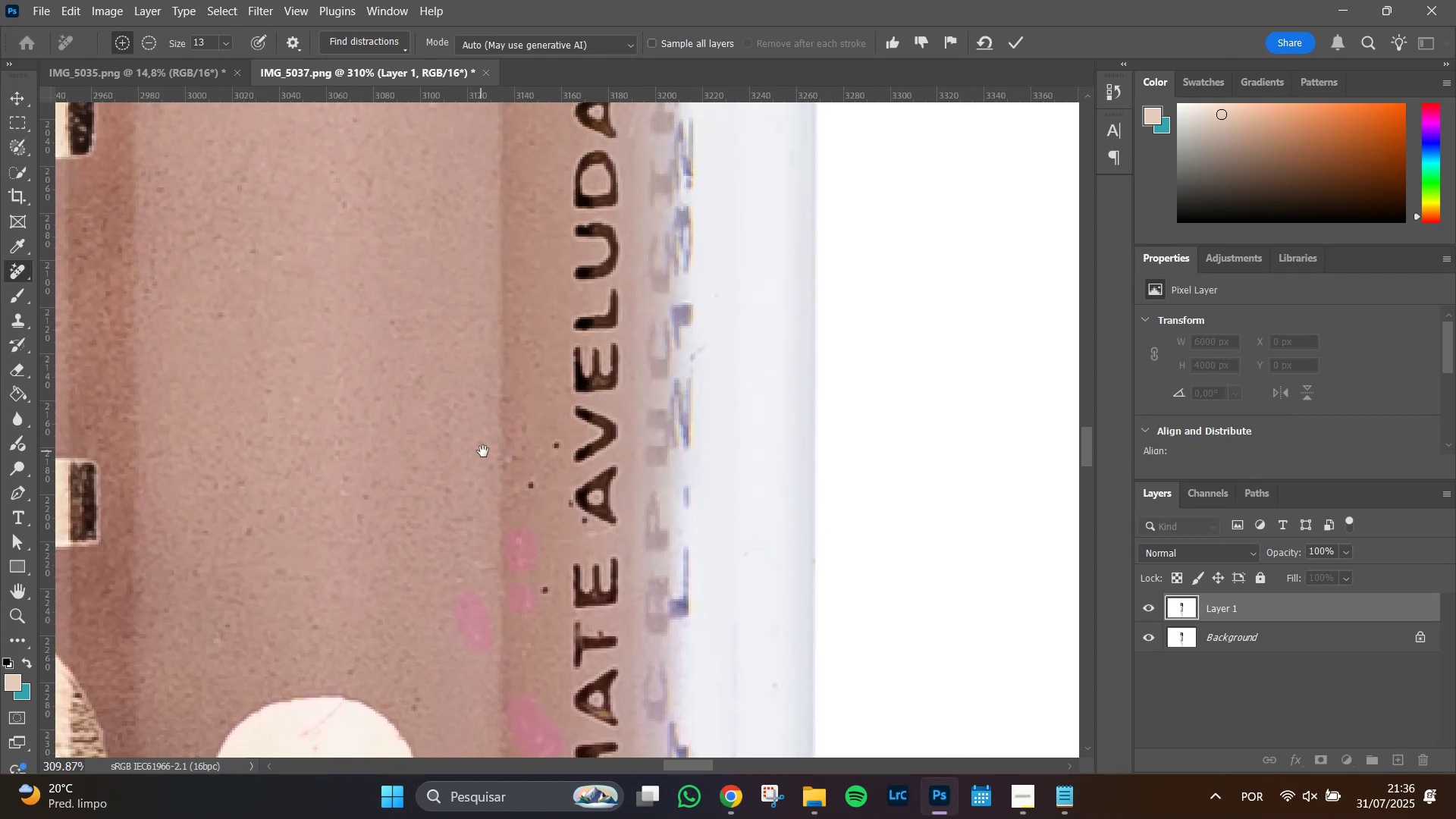 
key(Space)
 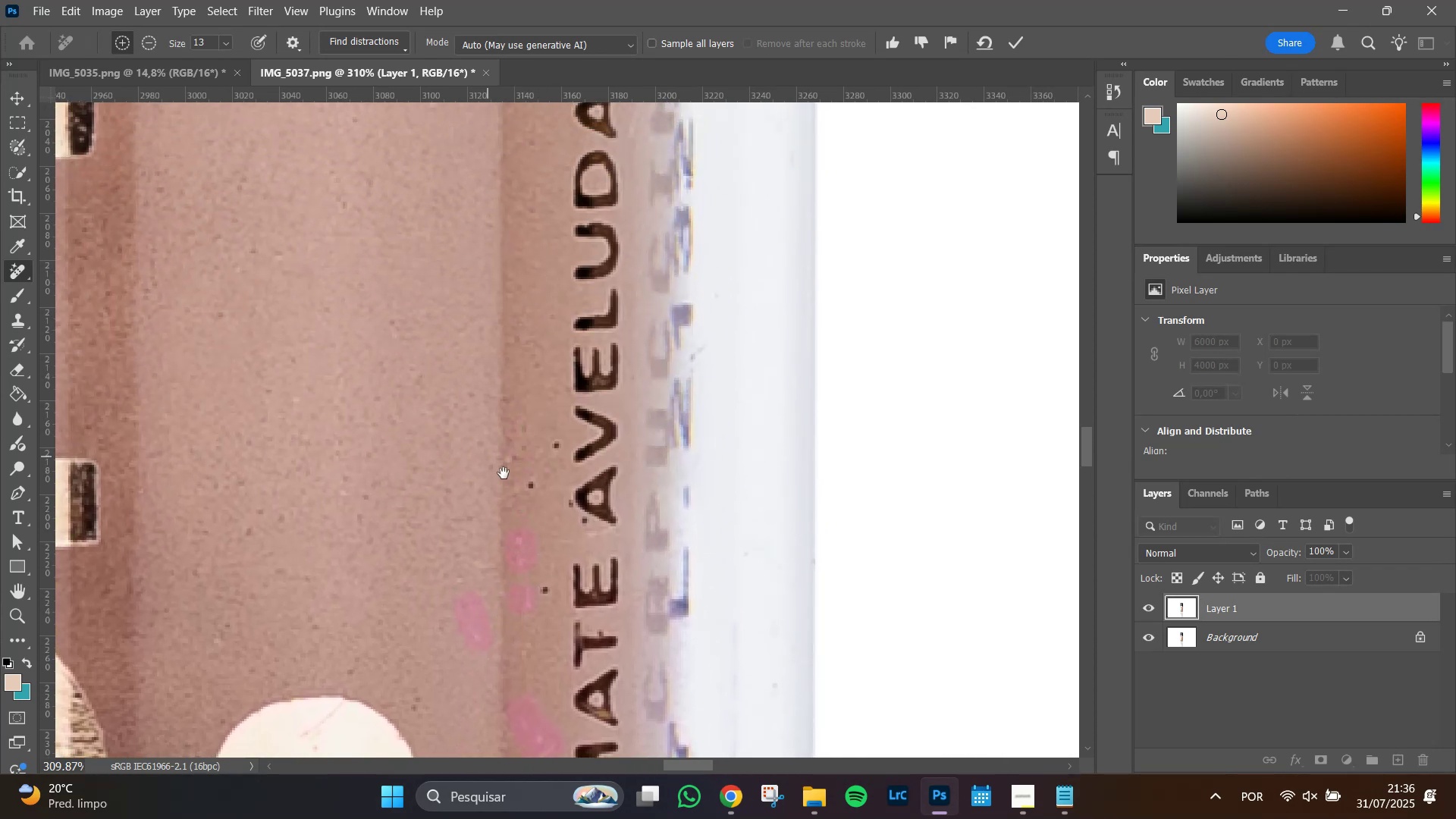 
key(Space)
 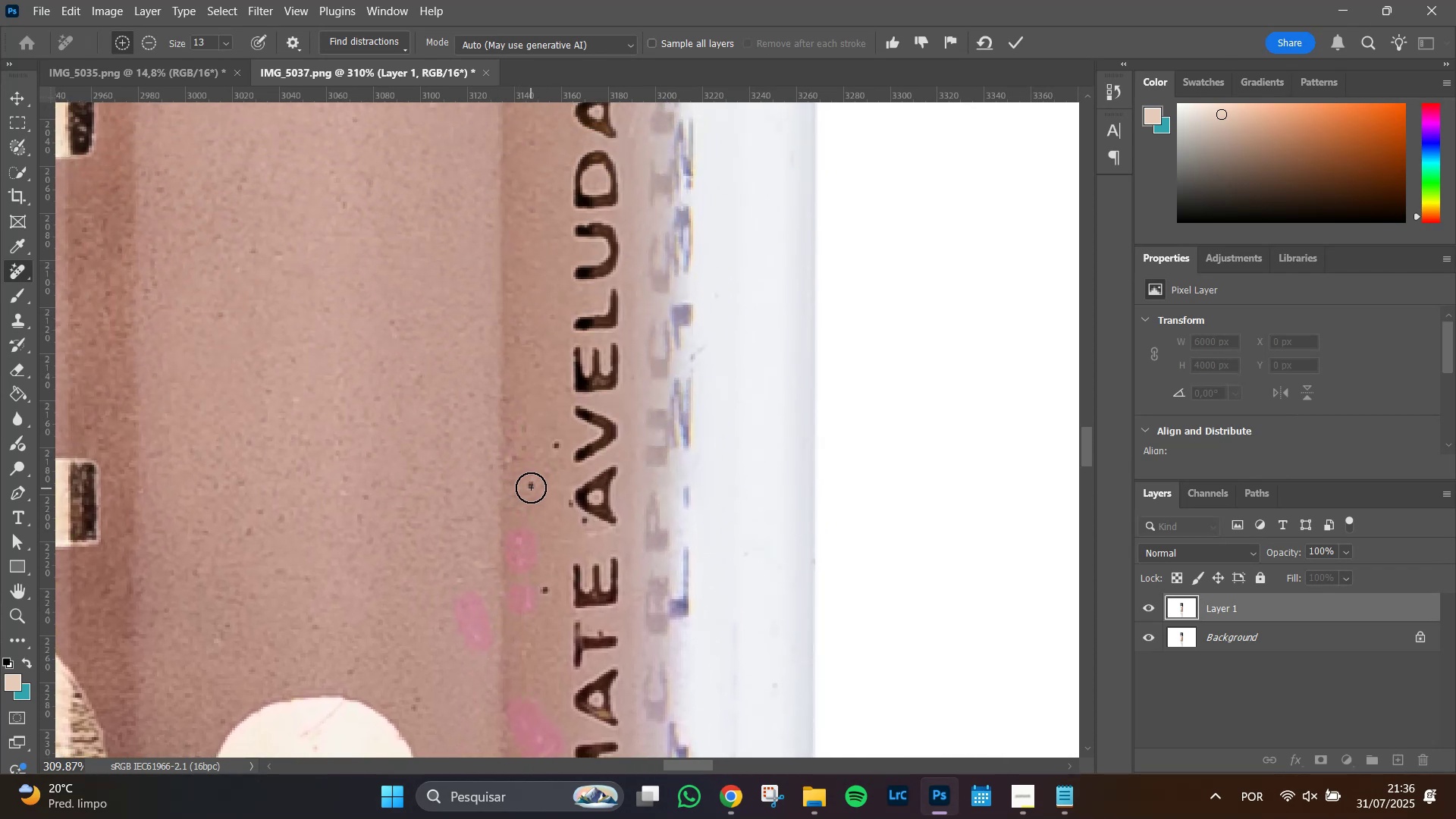 
left_click([531, 488])
 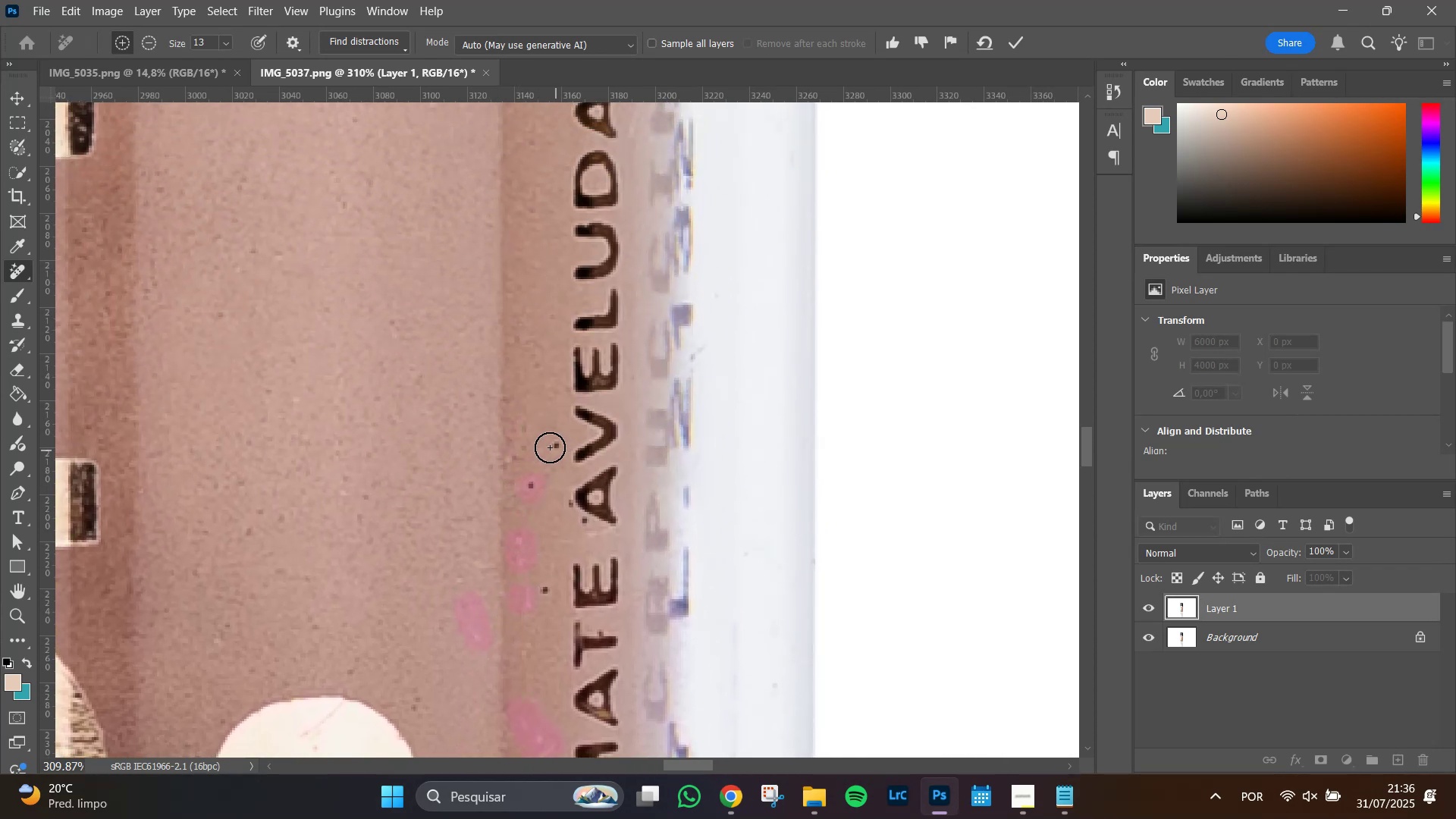 
left_click([546, 447])
 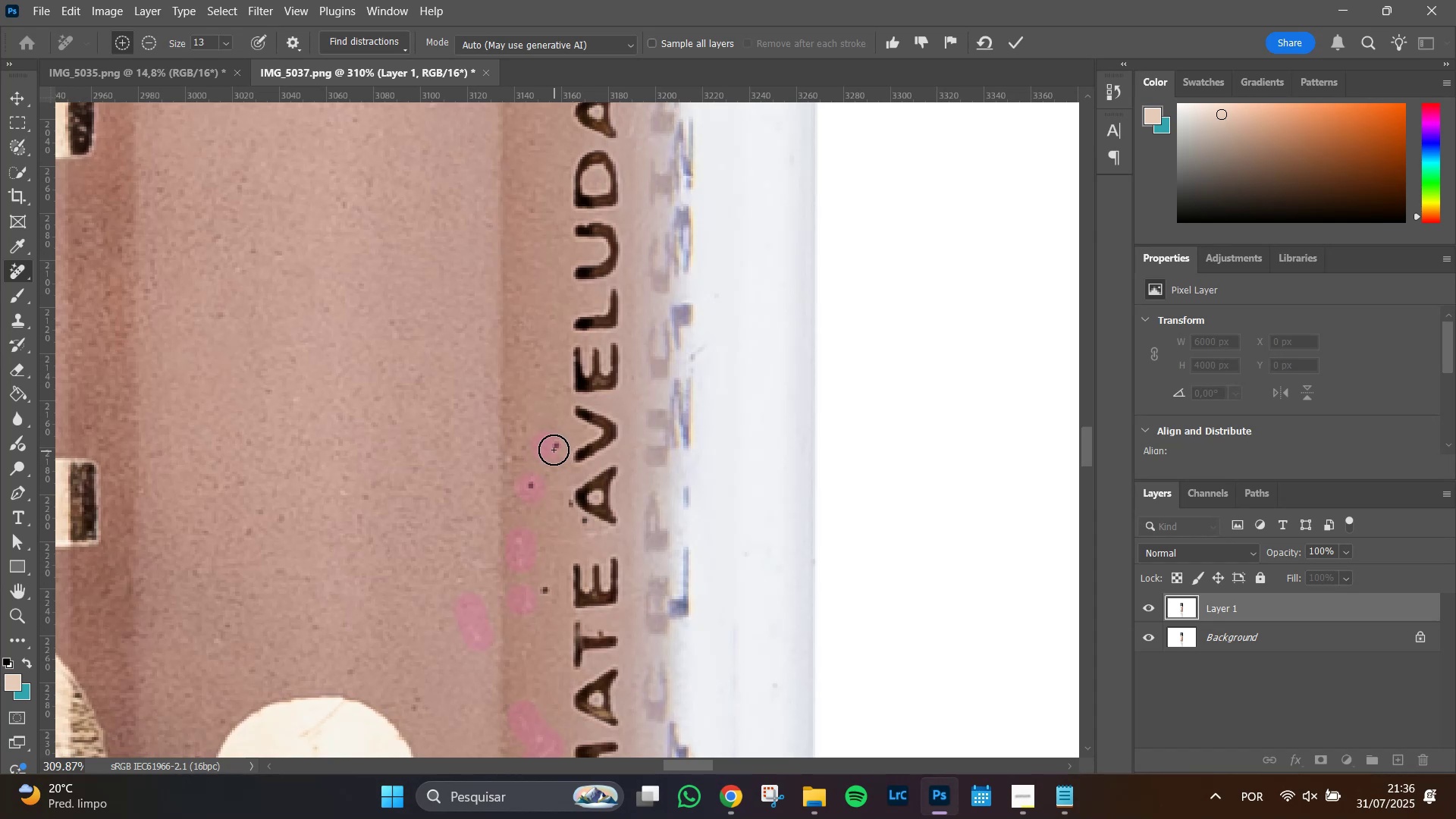 
left_click([551, 446])
 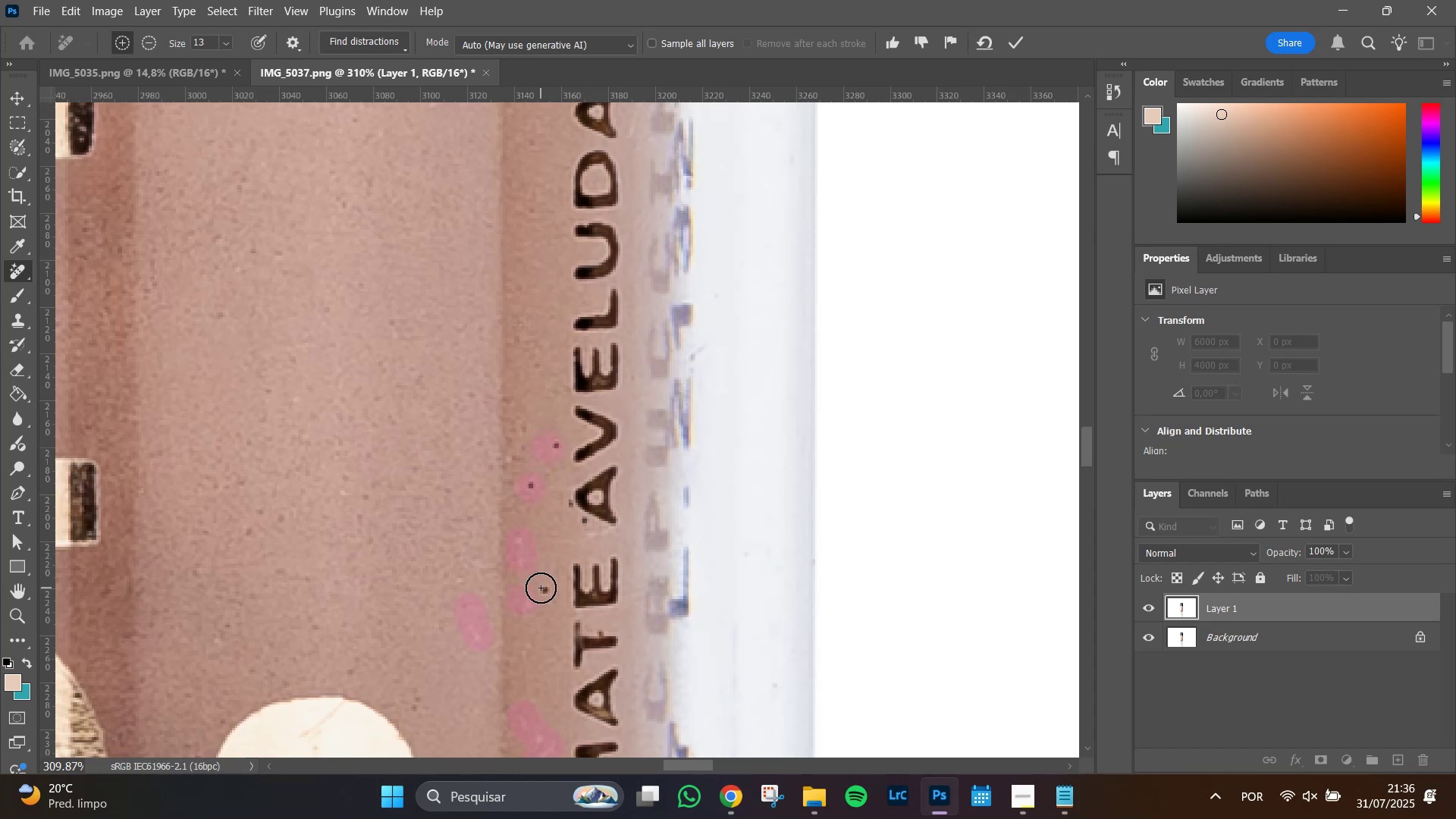 
left_click([541, 592])
 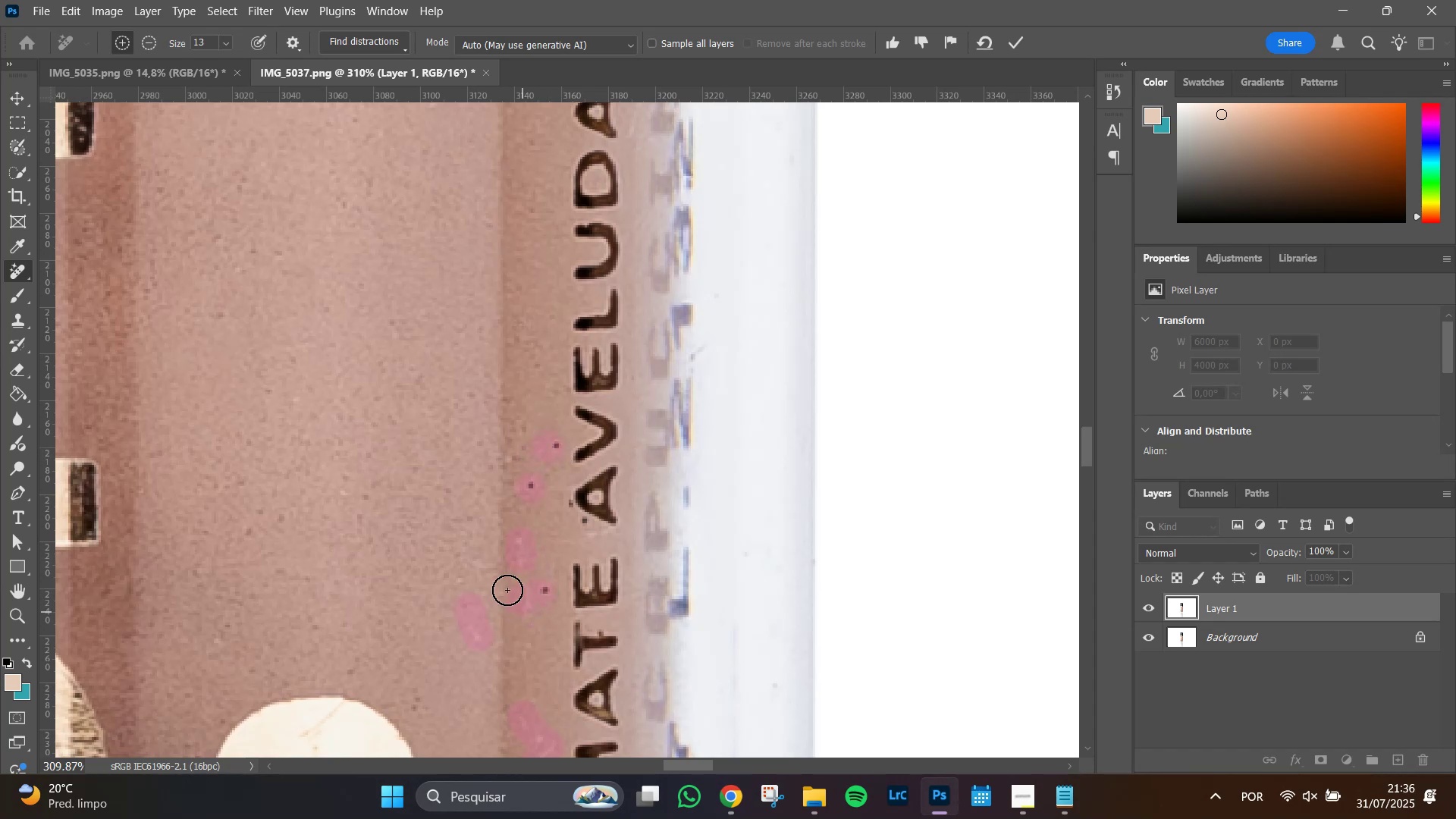 
hold_key(key=Space, duration=0.92)
 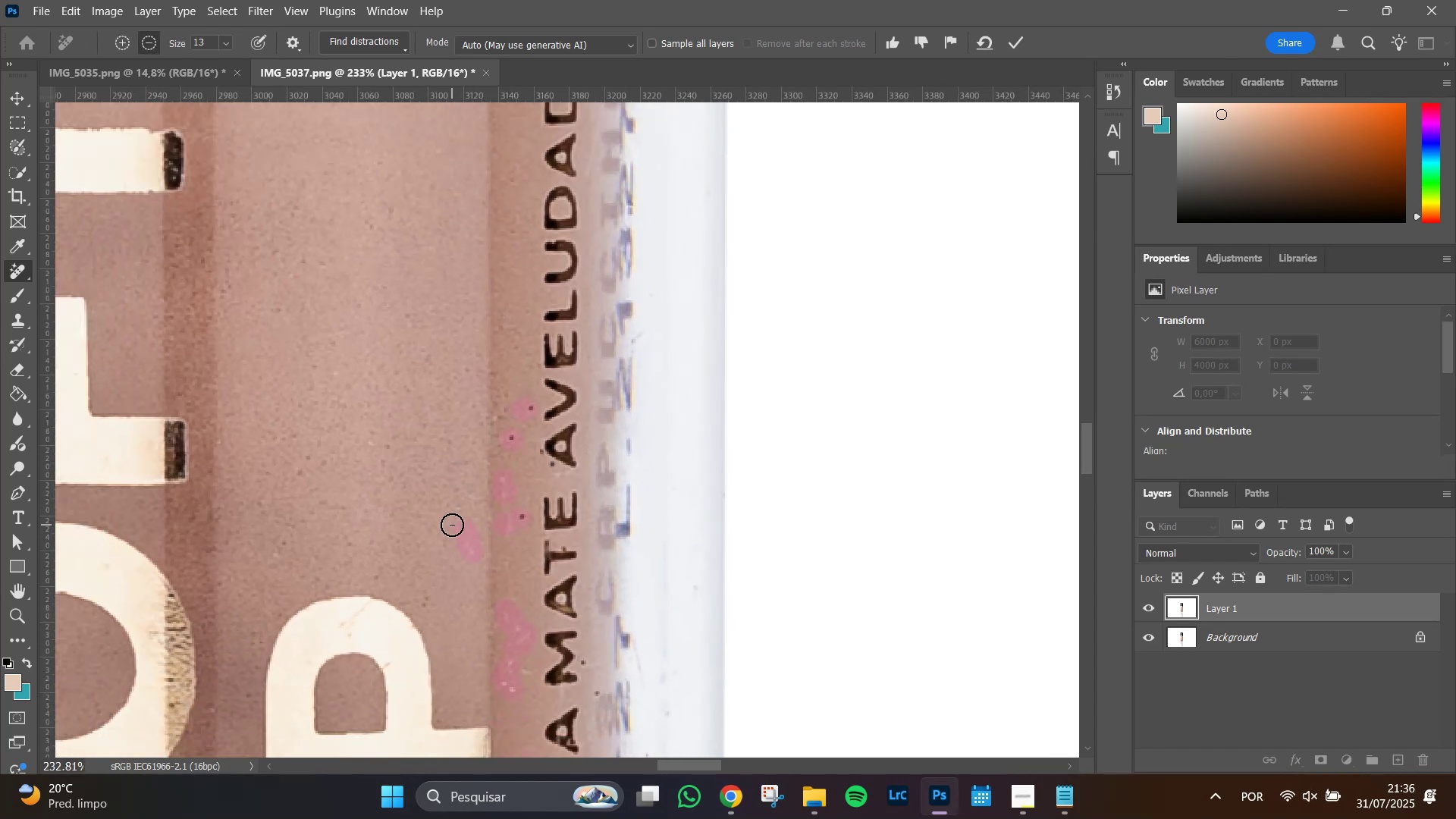 
scroll: coordinate [453, 526], scroll_direction: down, amount: 5.0
 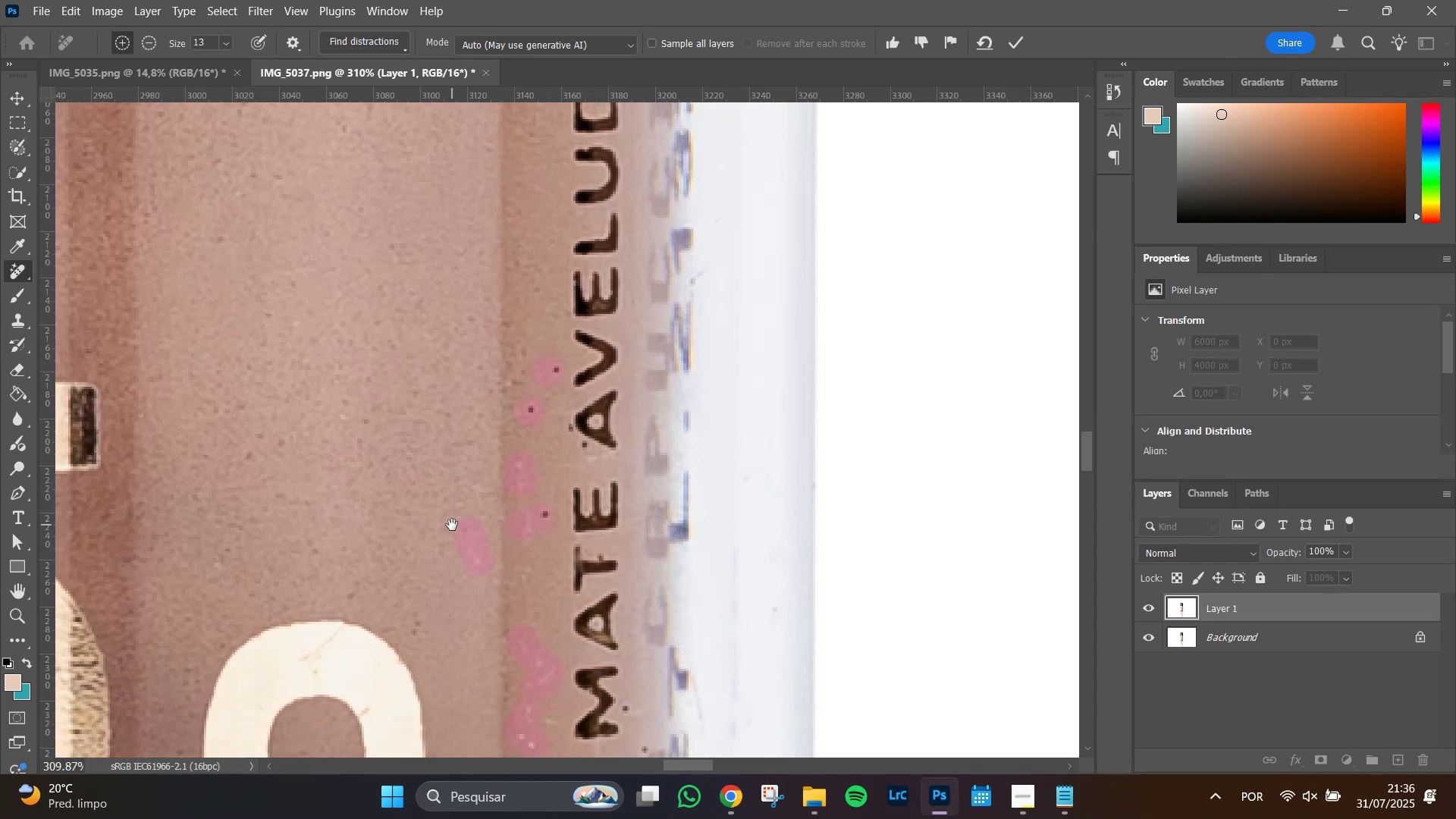 
hold_key(key=AltLeft, duration=0.53)
scroll: coordinate [452, 525], scroll_direction: down, amount: 6.0
 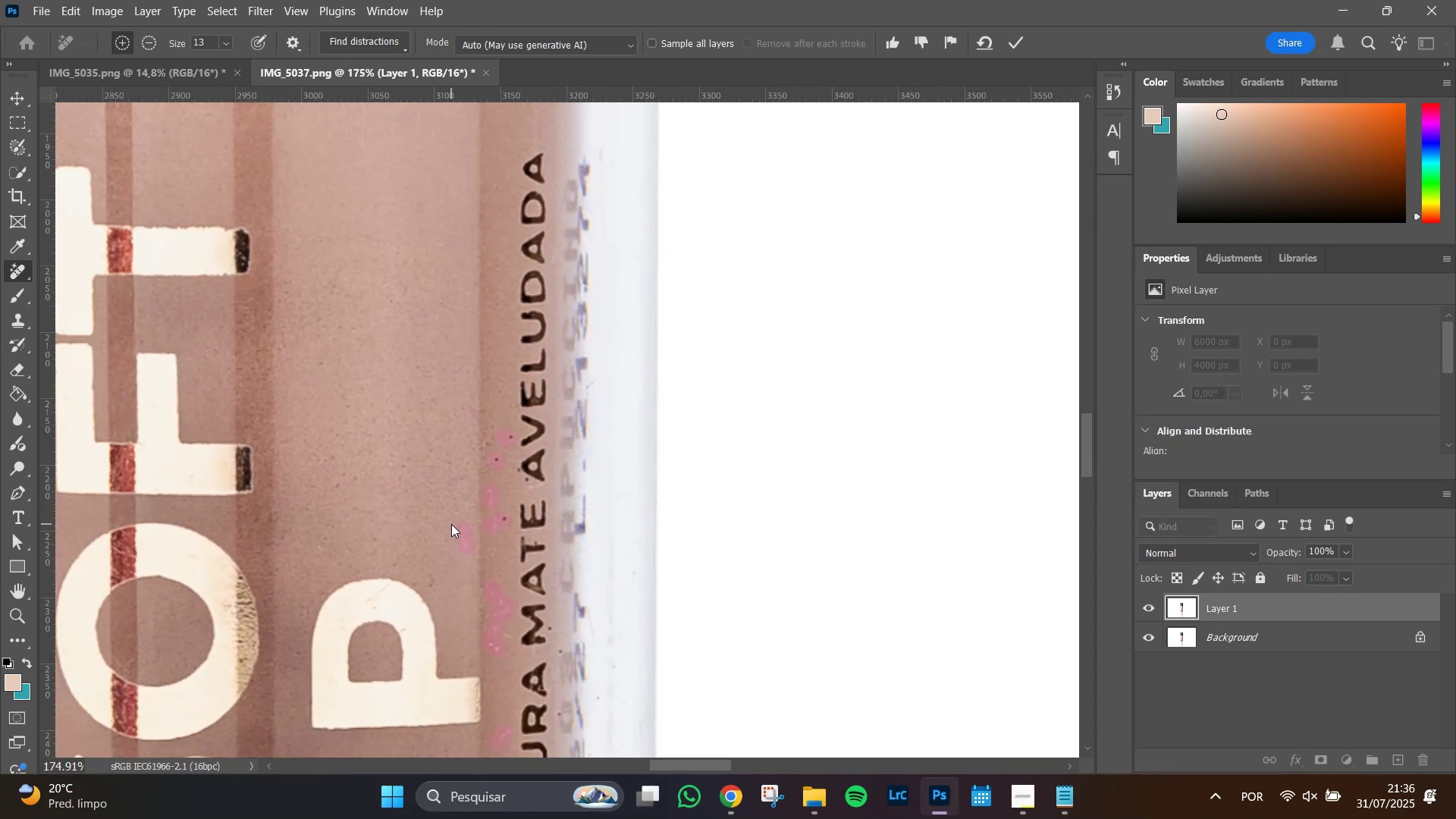 
hold_key(key=Space, duration=0.68)
 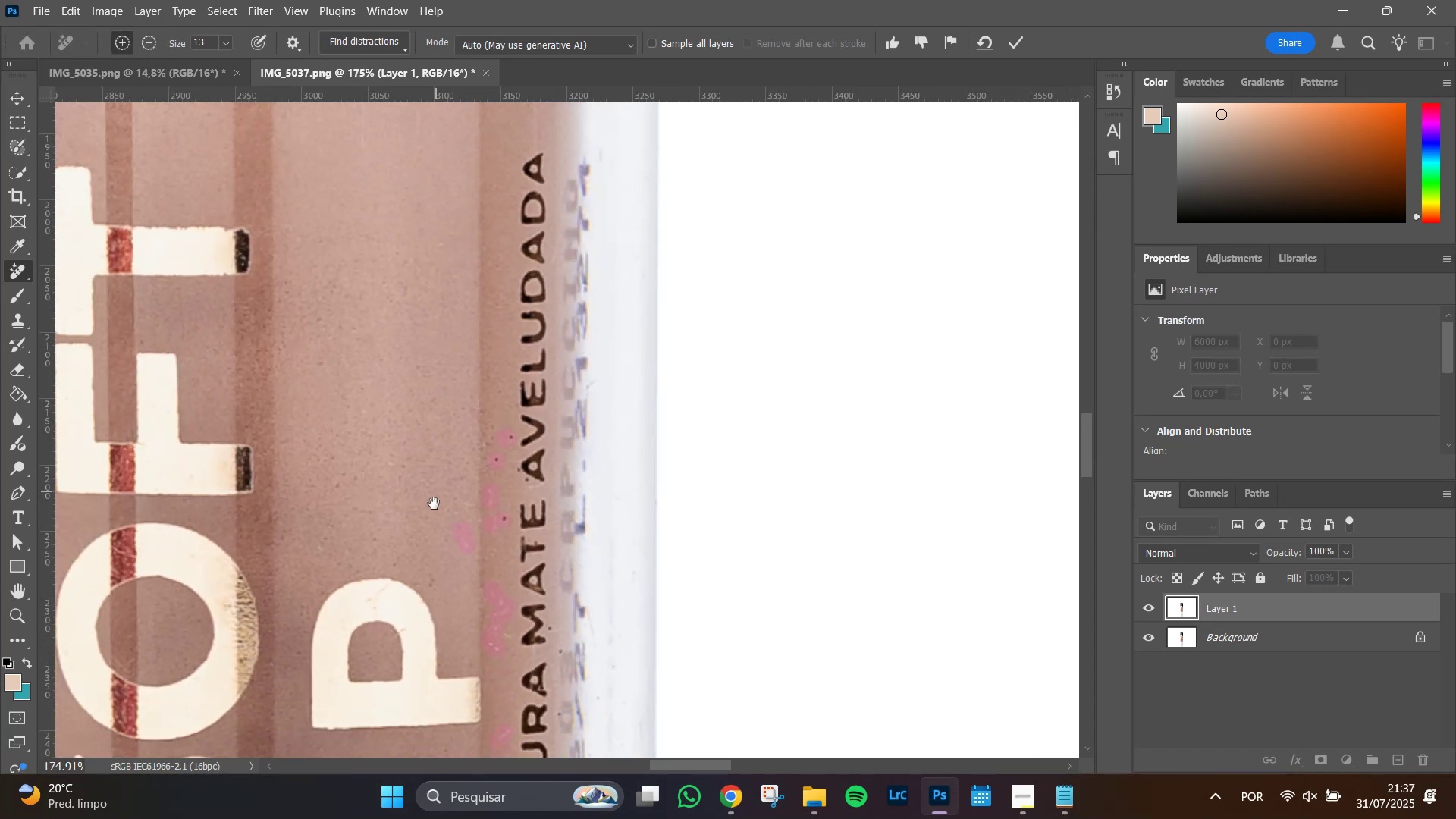 
left_click_drag(start_coordinate=[451, 524], to_coordinate=[444, 343])
 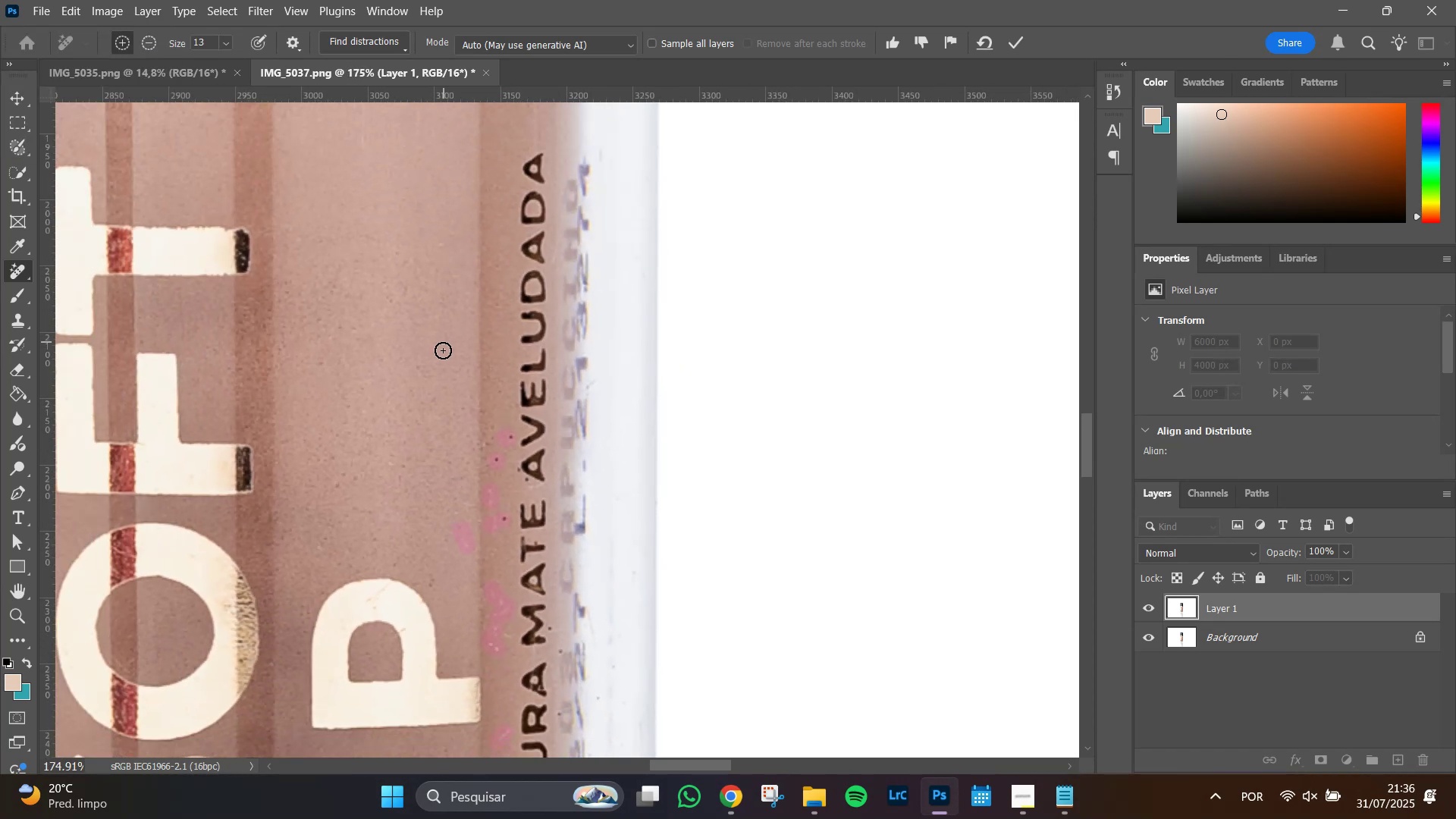 
hold_key(key=Space, duration=1.16)
 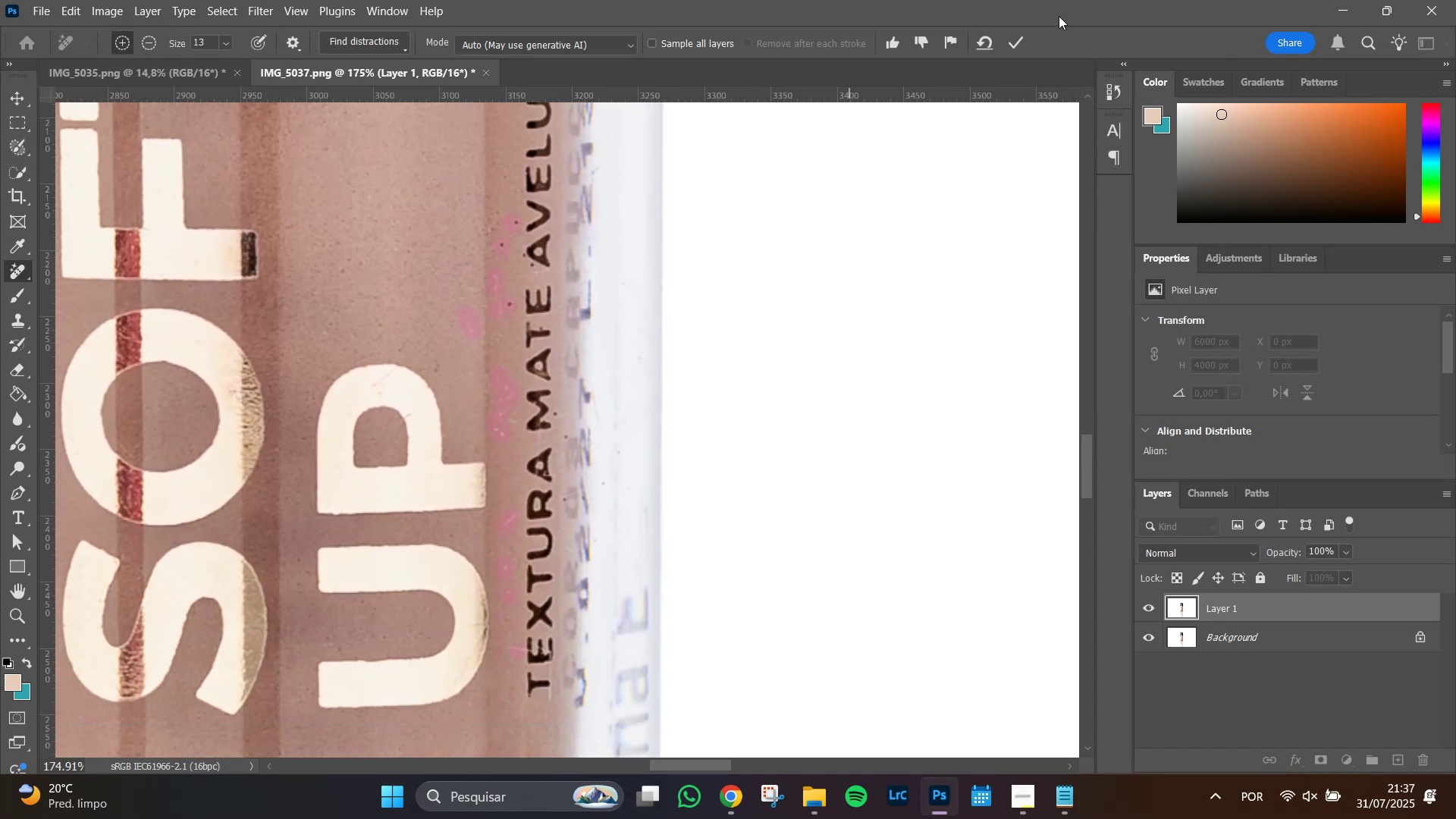 
left_click_drag(start_coordinate=[433, 504], to_coordinate=[438, 289])
 